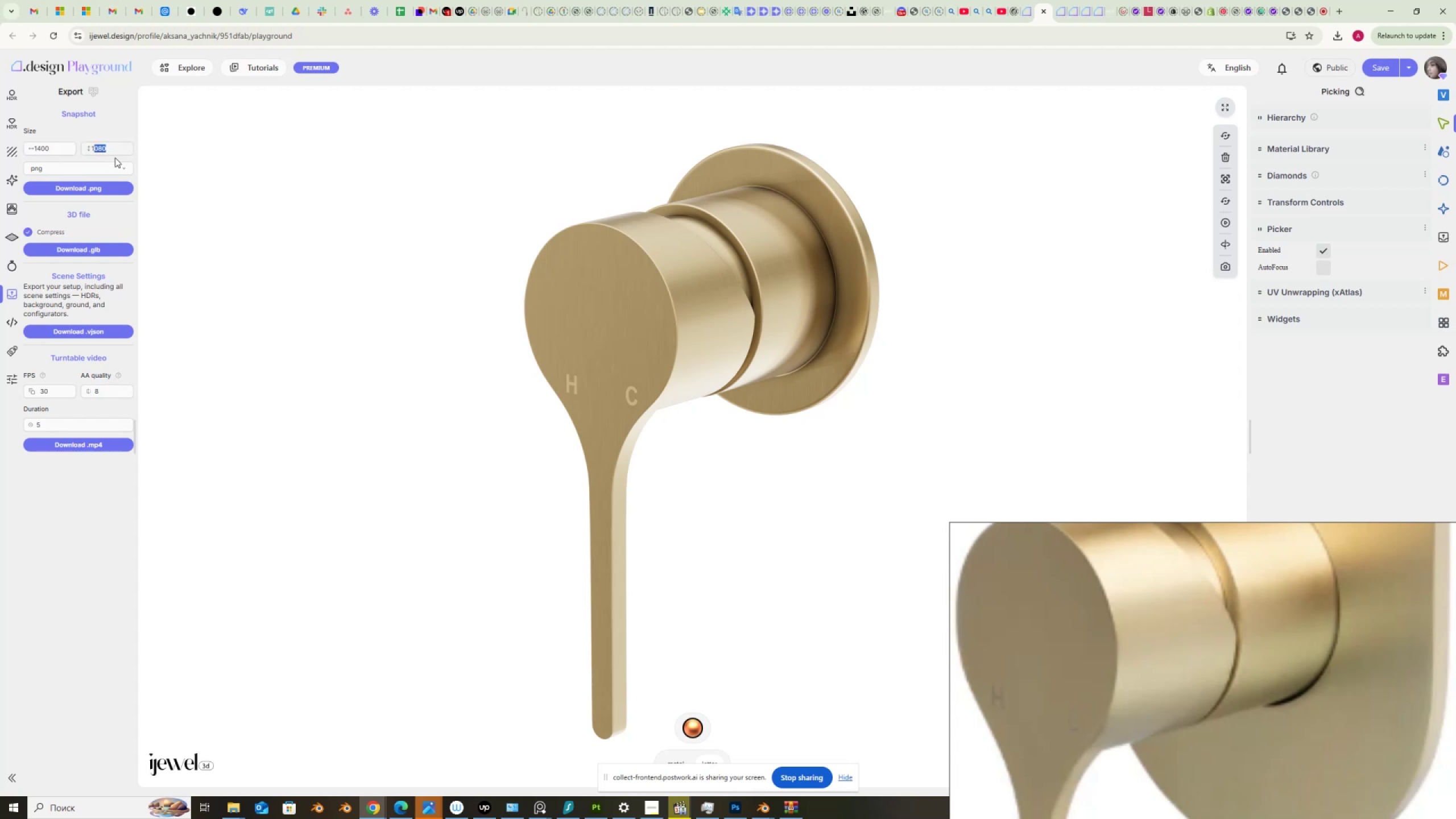 
key(Numpad4)
 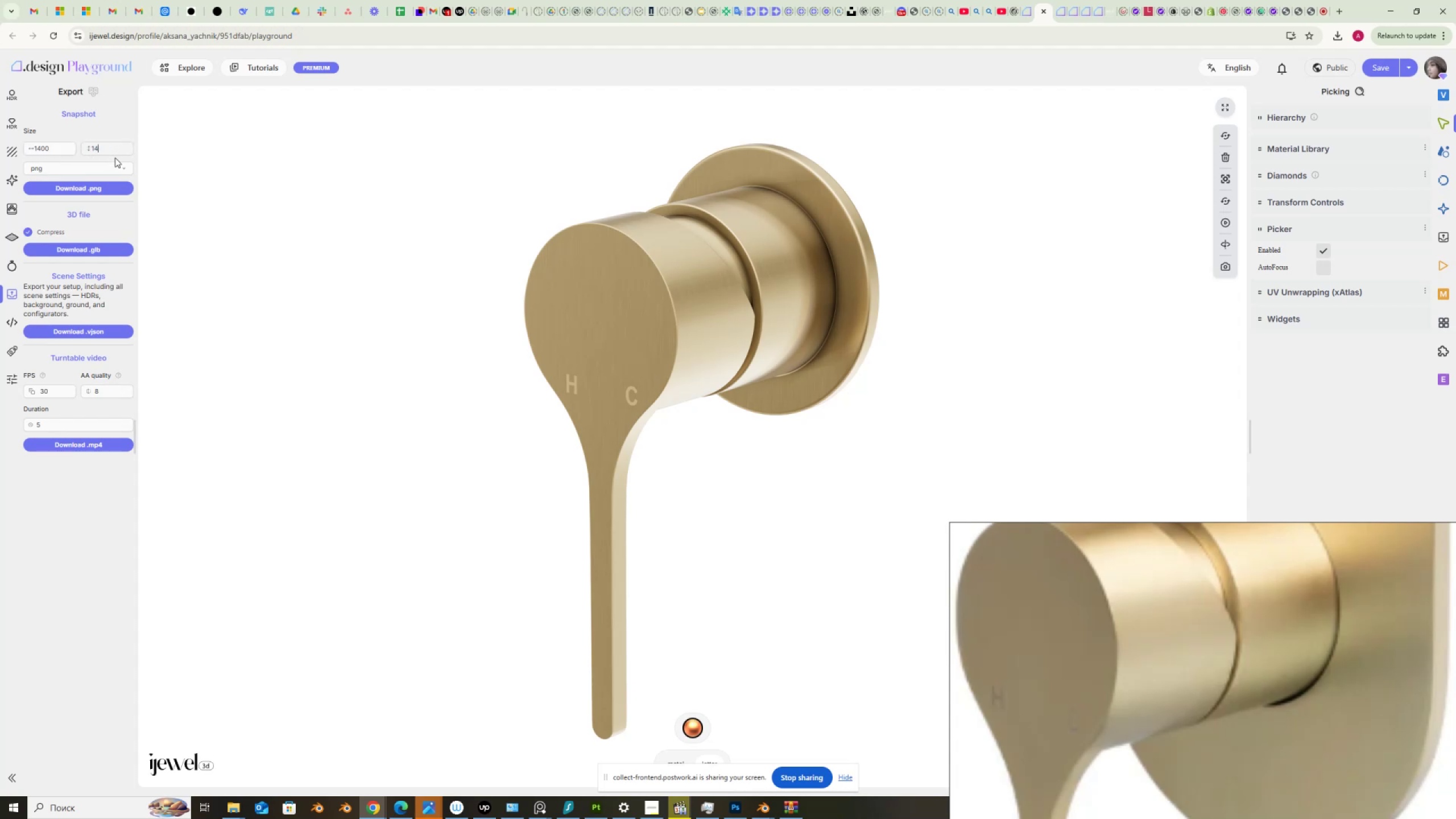 
key(Numpad0)
 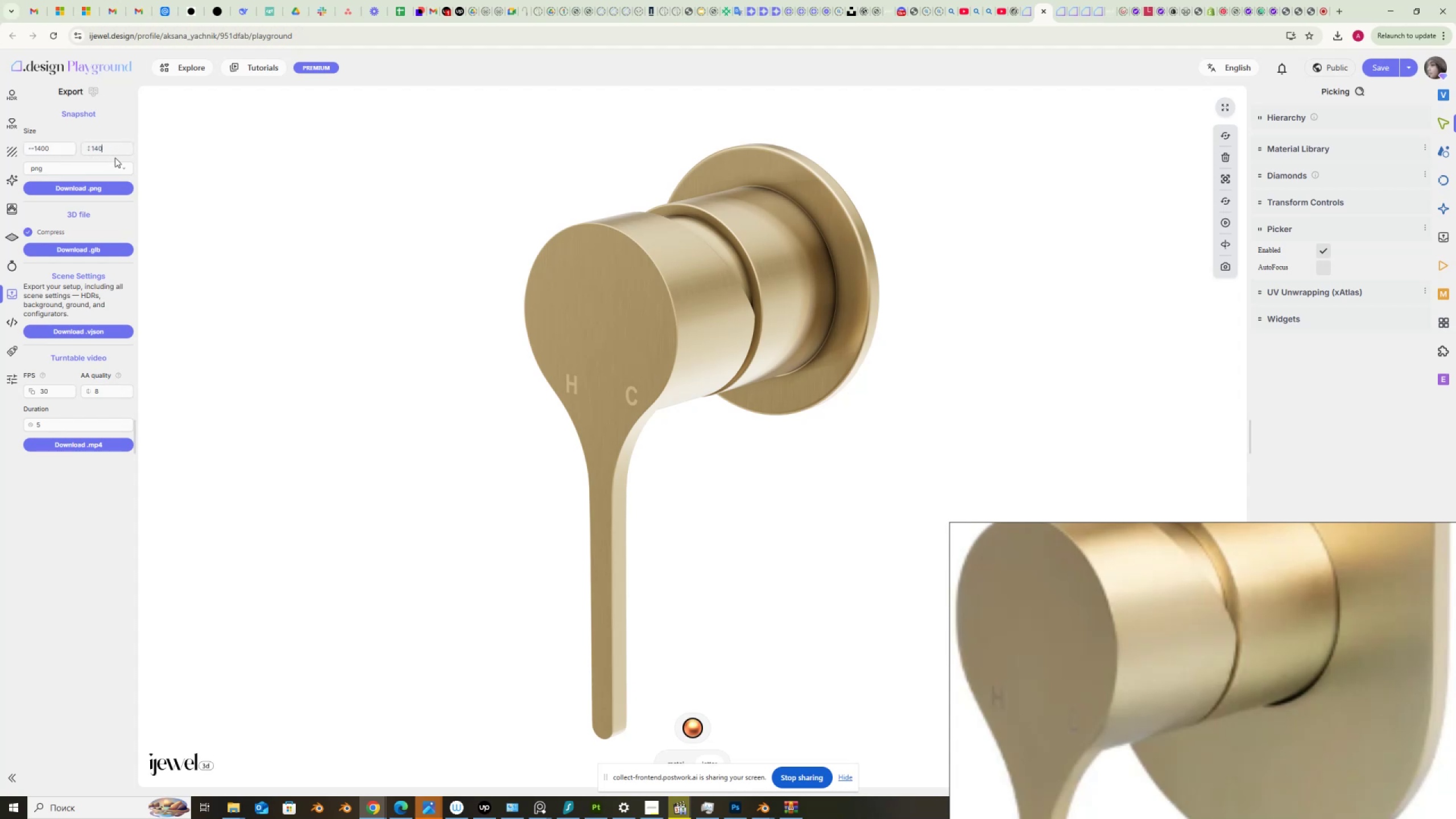 
key(Numpad0)
 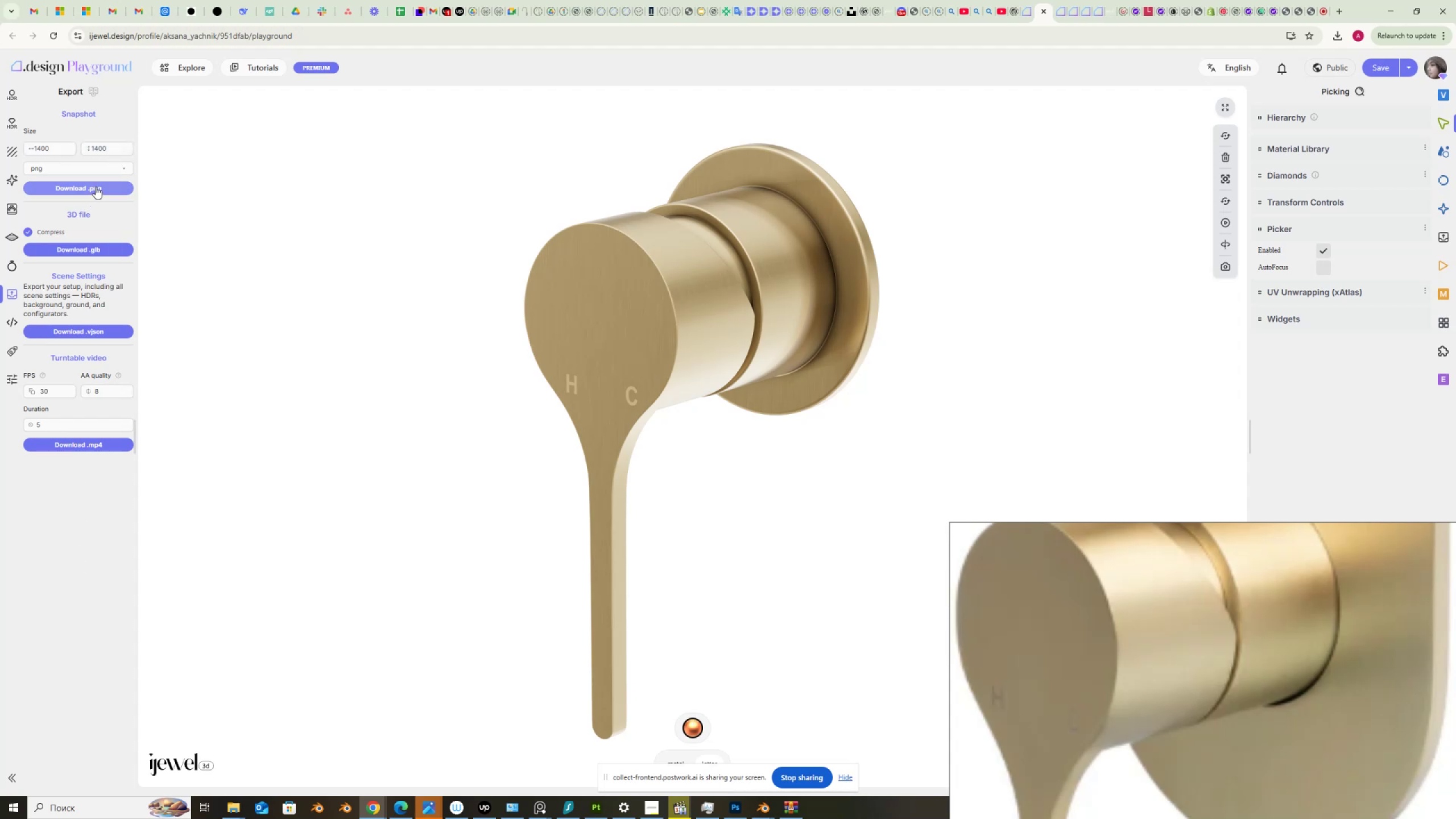 
left_click([96, 187])
 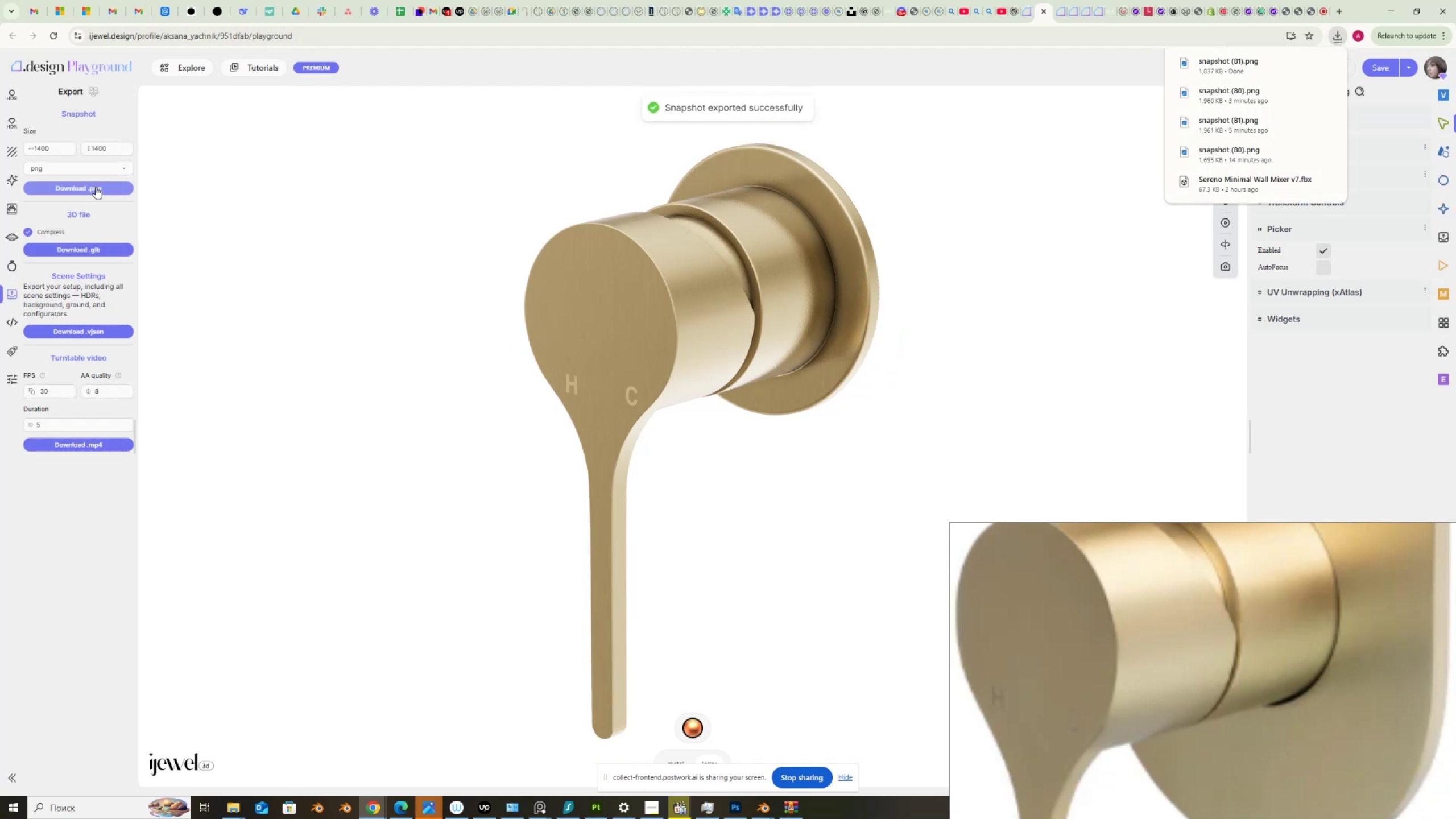 
wait(7.14)
 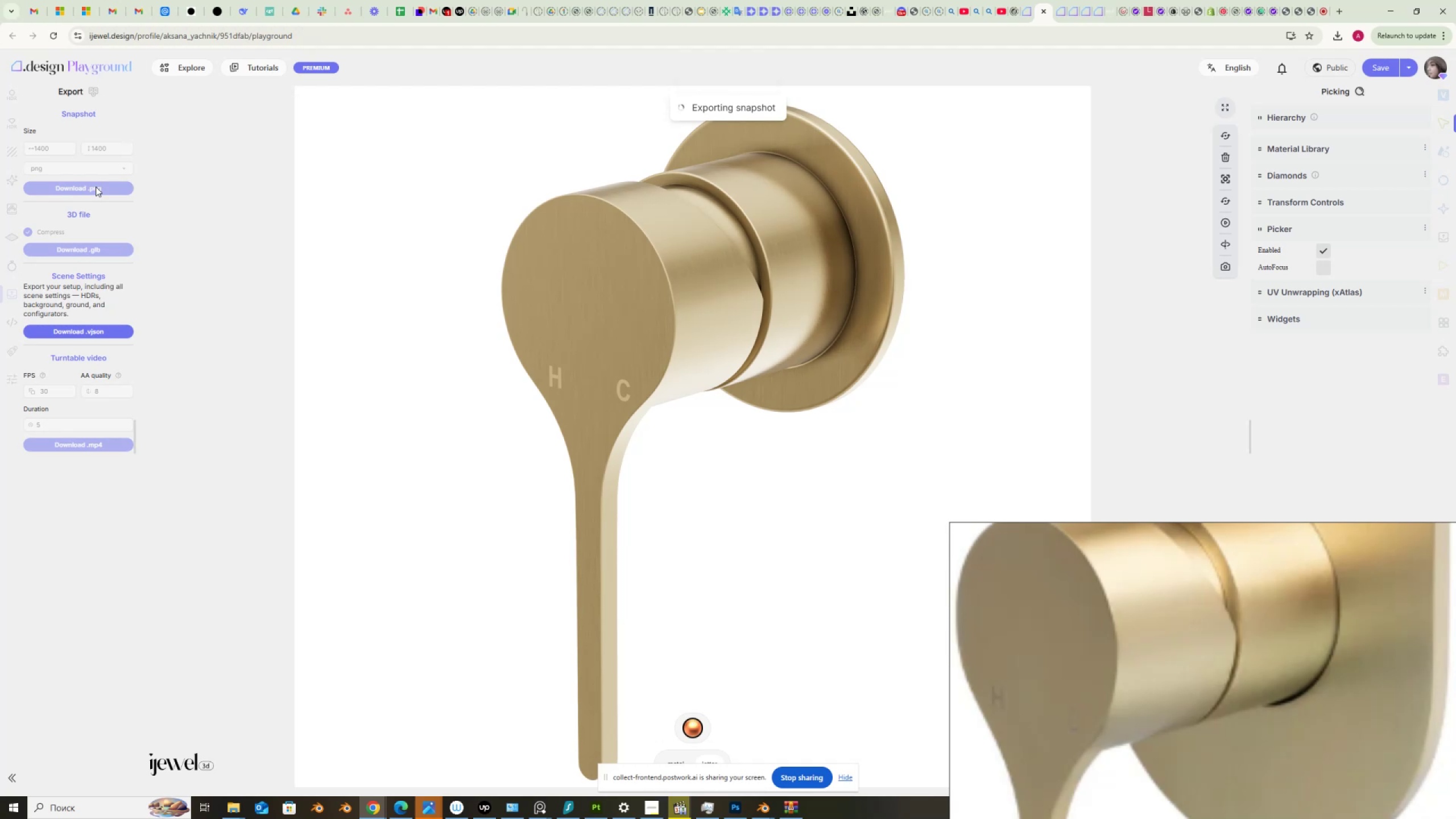 
scroll: coordinate [1090, 469], scroll_direction: down, amount: 12.0
 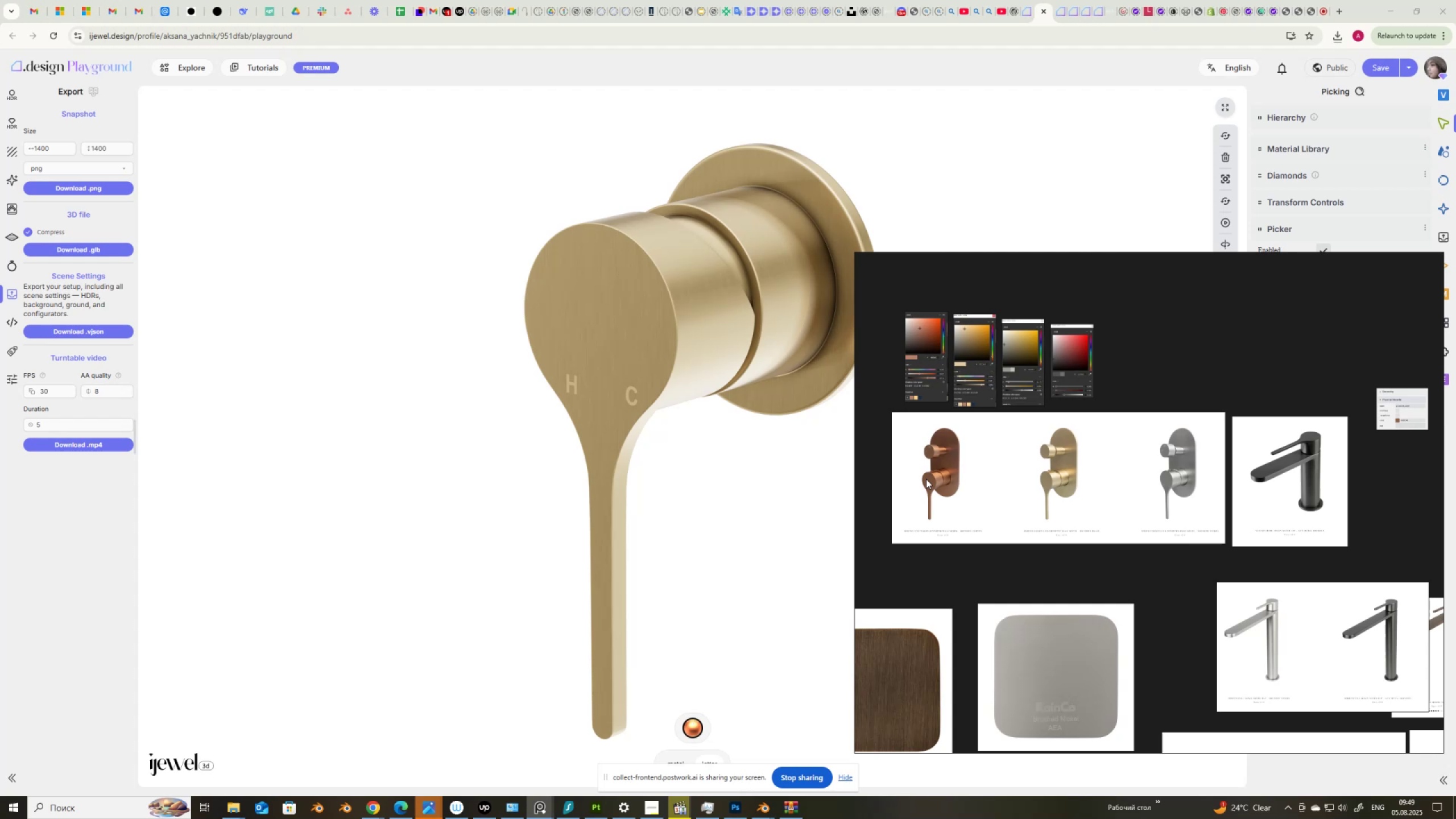 
scroll: coordinate [946, 467], scroll_direction: up, amount: 4.0
 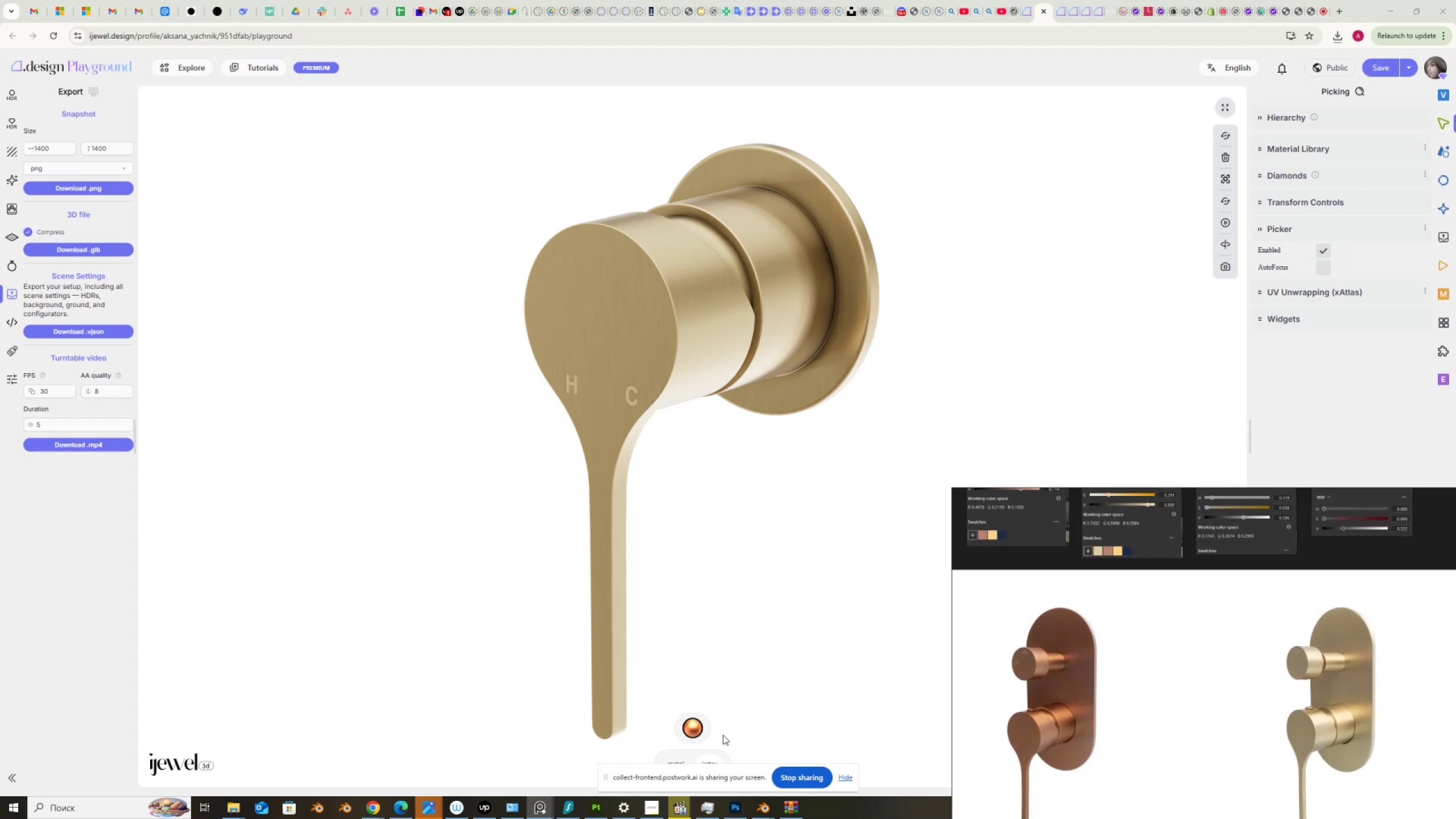 
left_click([706, 760])
 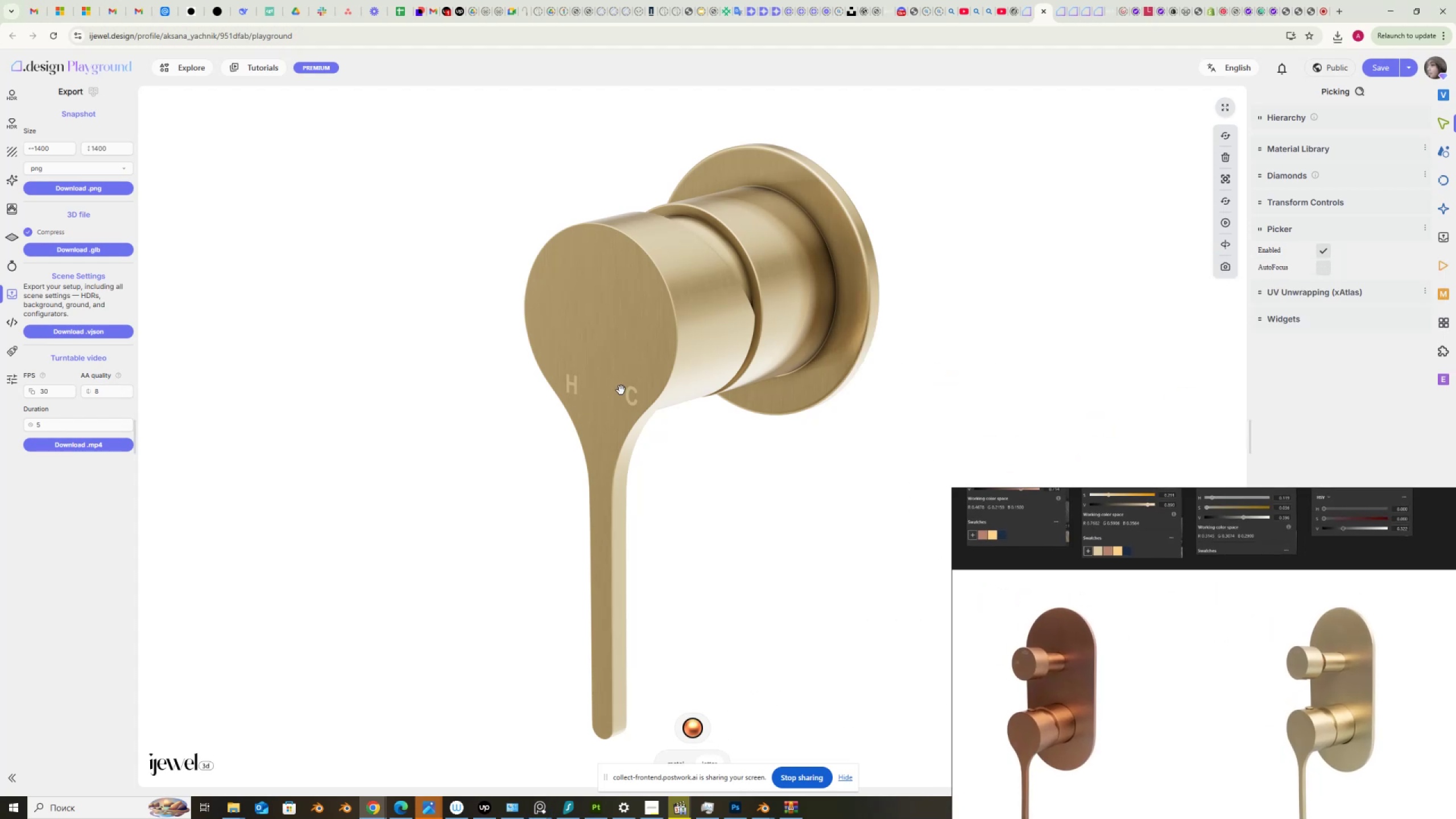 
left_click([632, 394])
 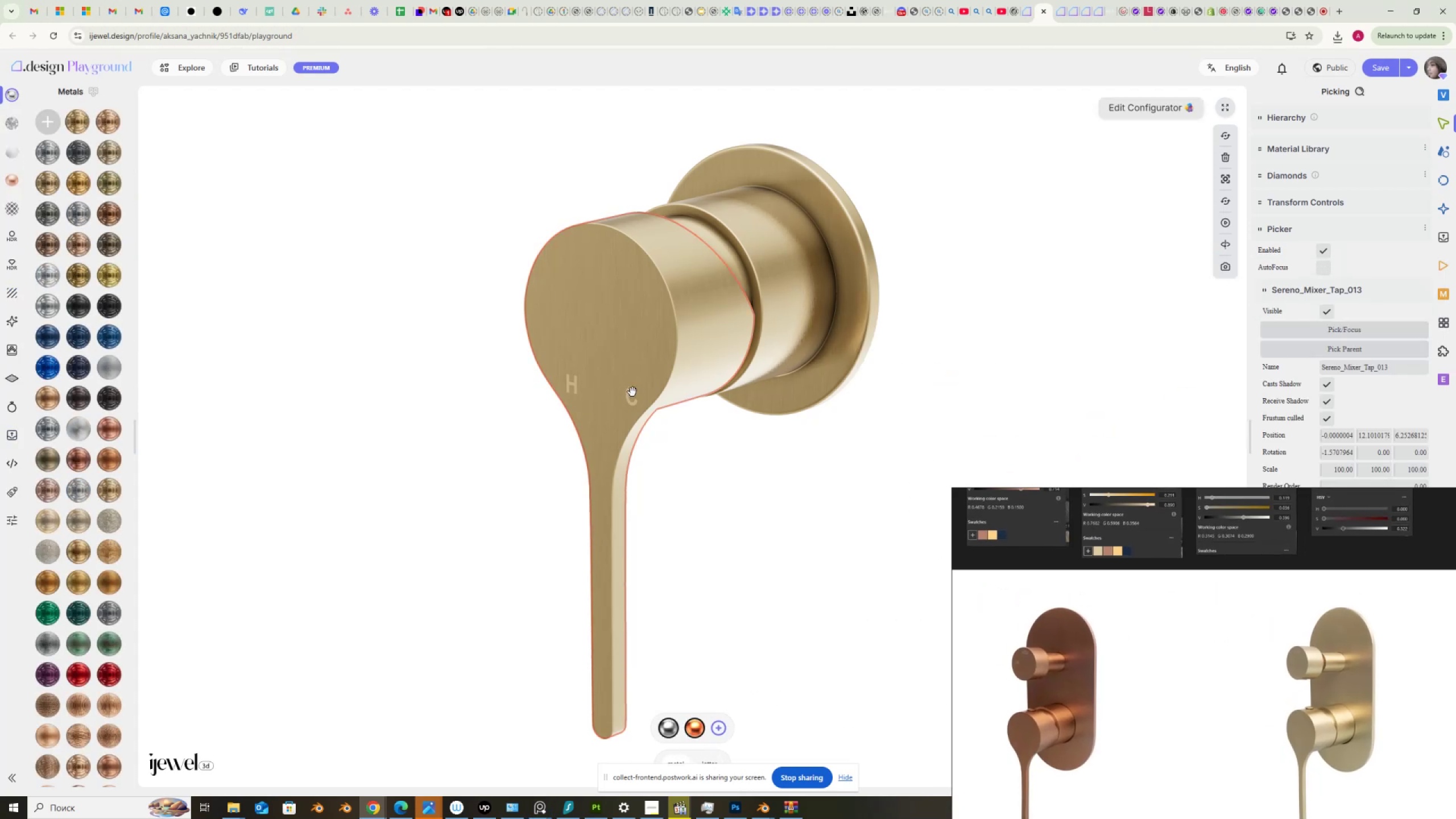 
left_click([633, 389])
 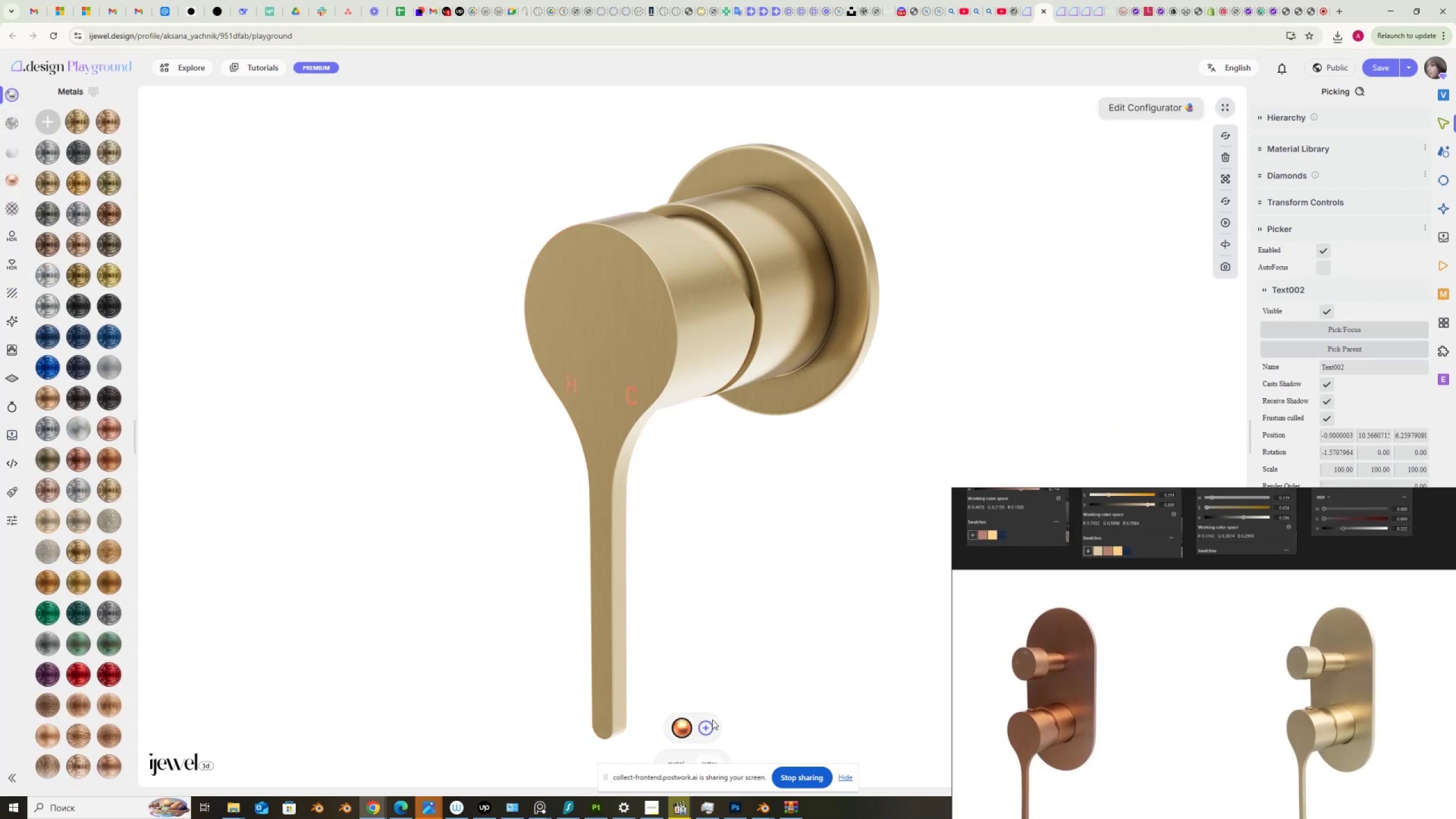 
left_click([704, 725])
 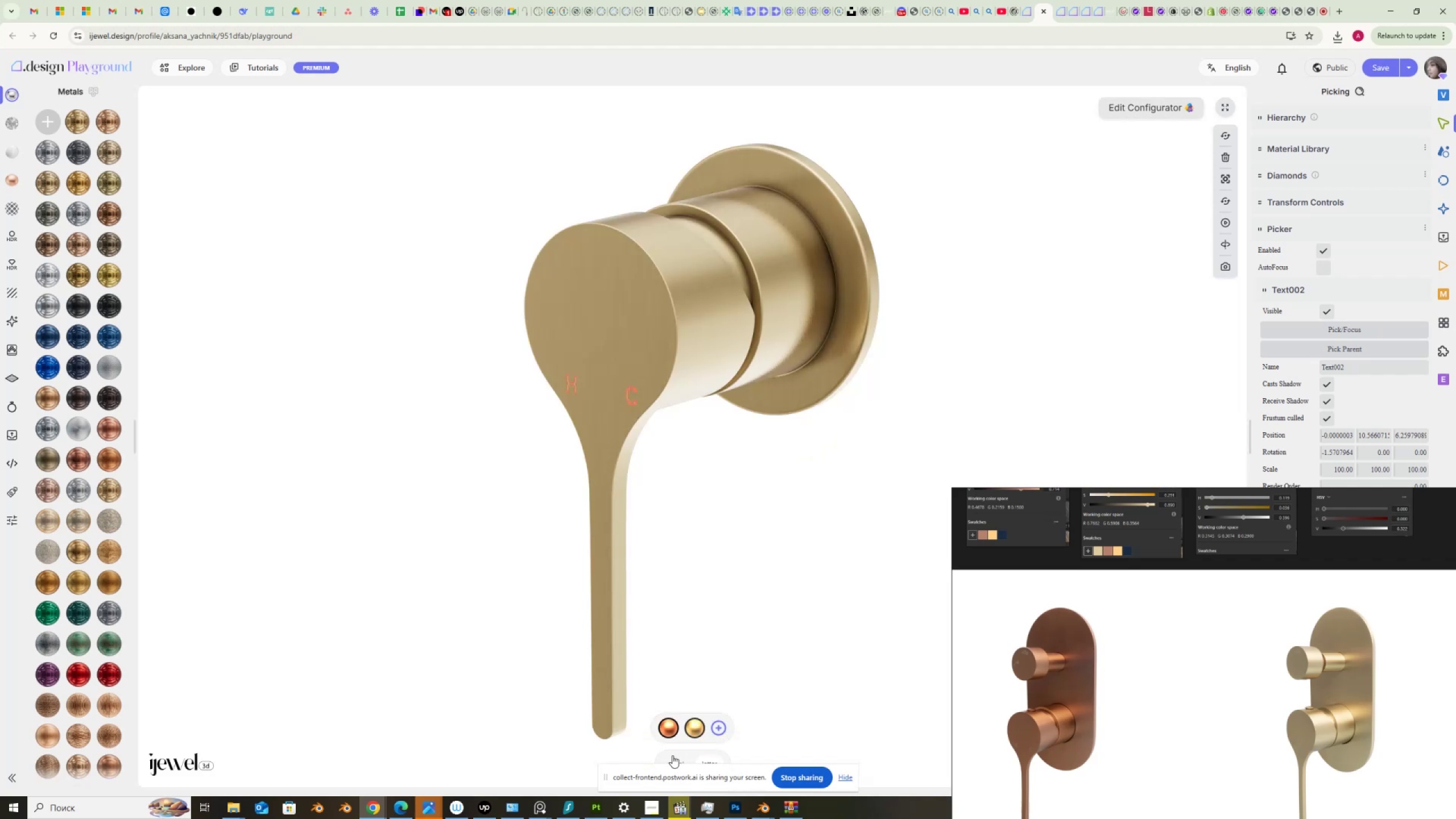 
left_click([672, 757])
 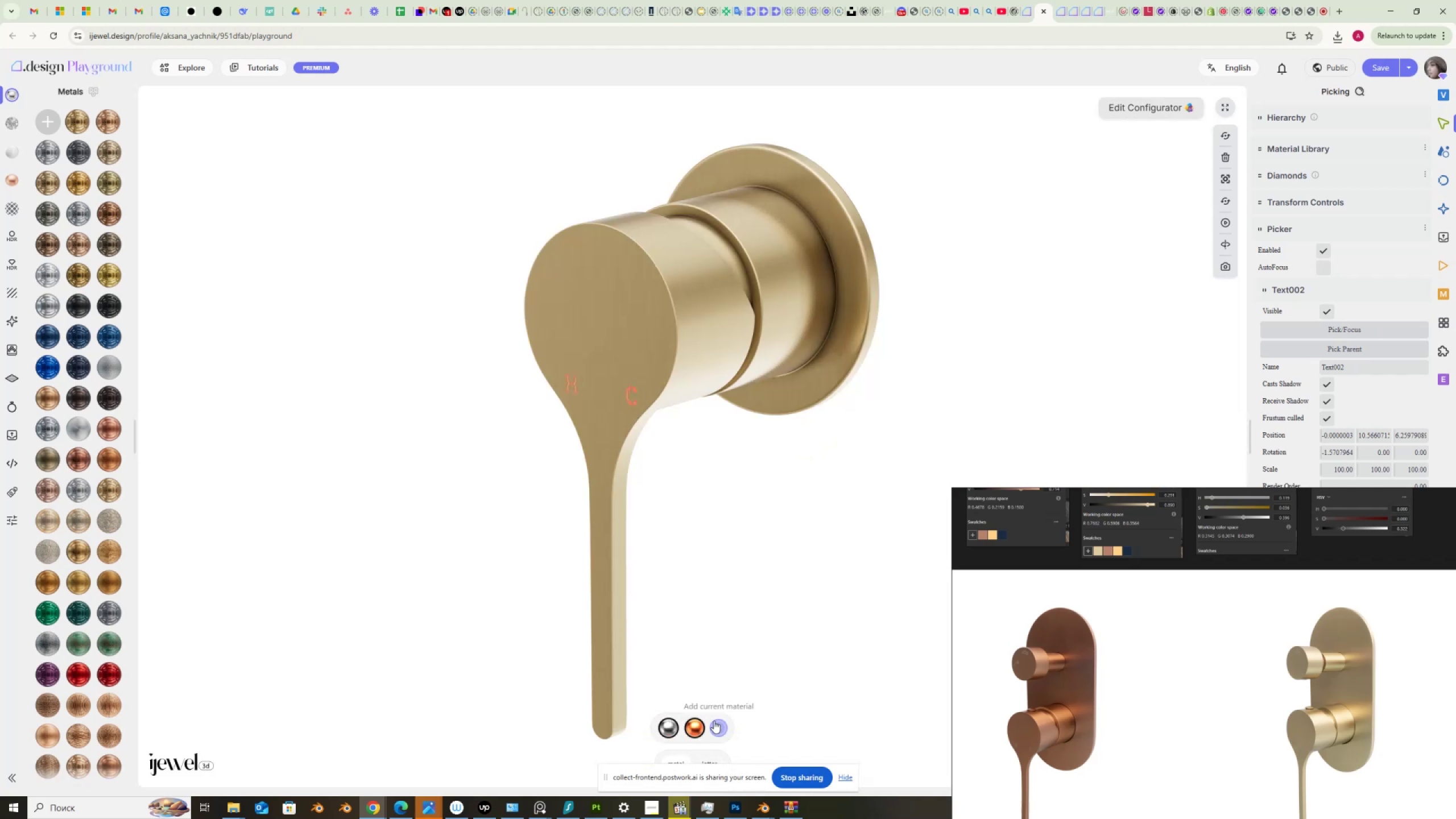 
left_click([656, 327])
 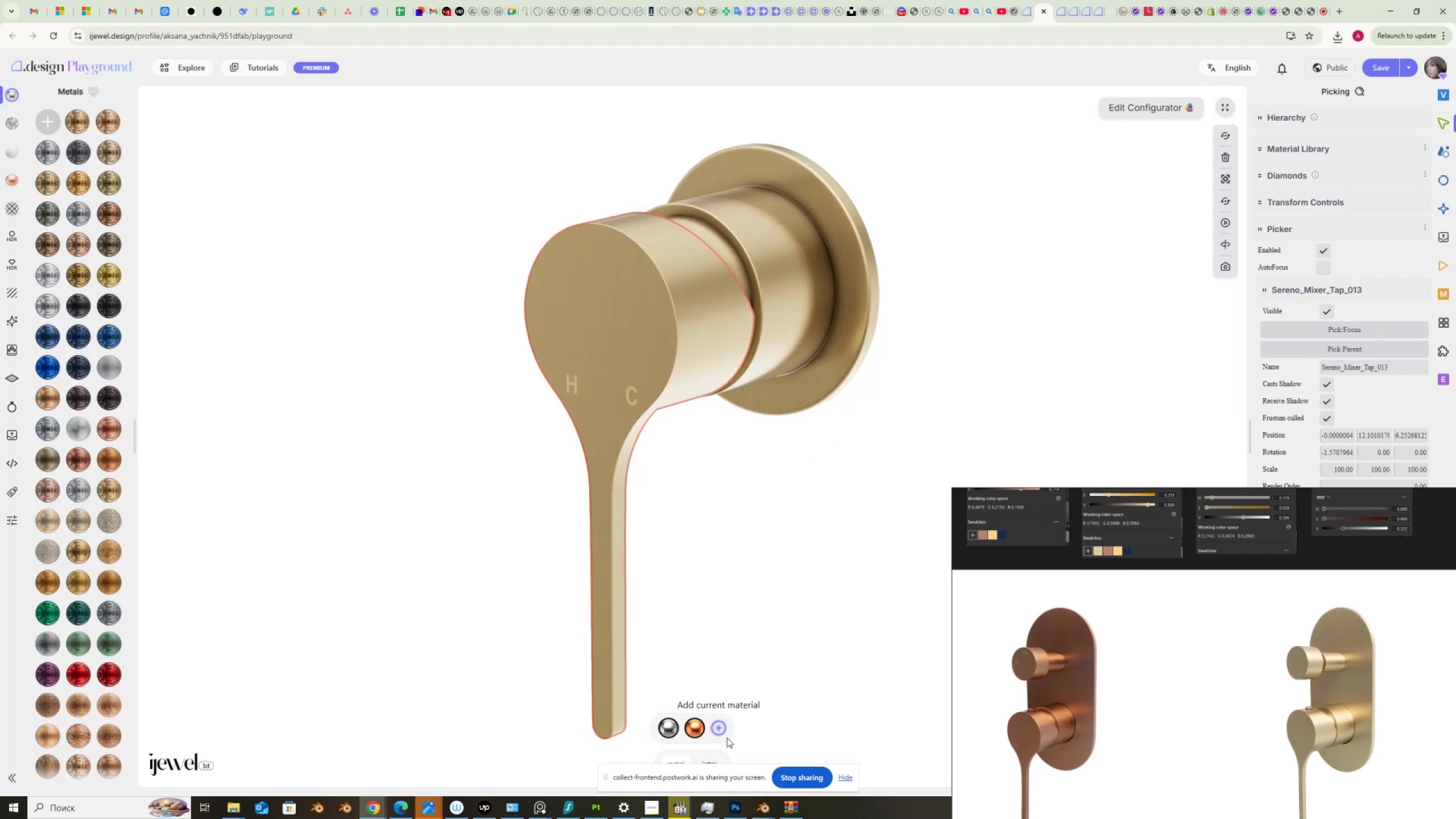 
left_click([719, 727])
 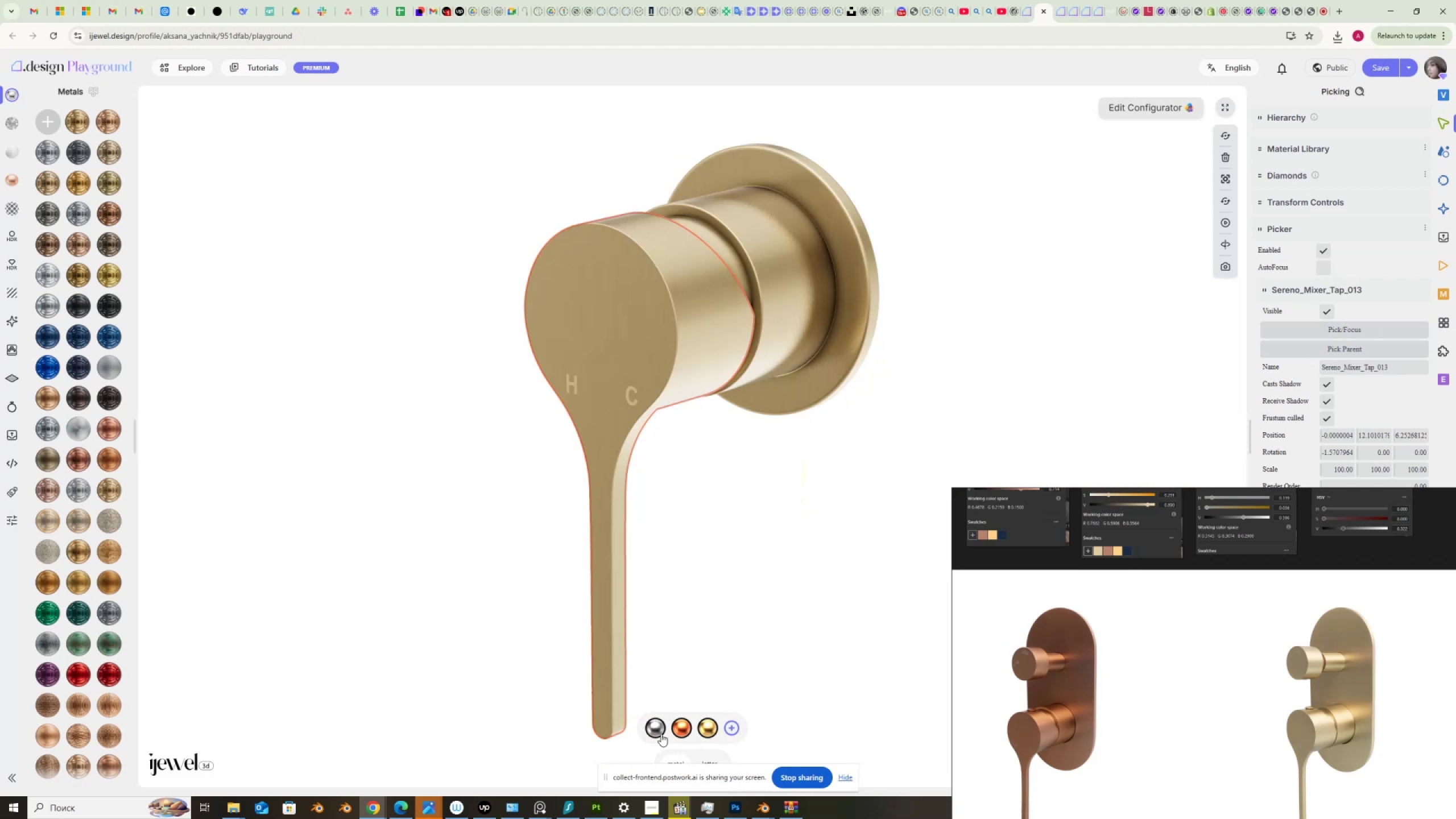 
left_click([660, 730])
 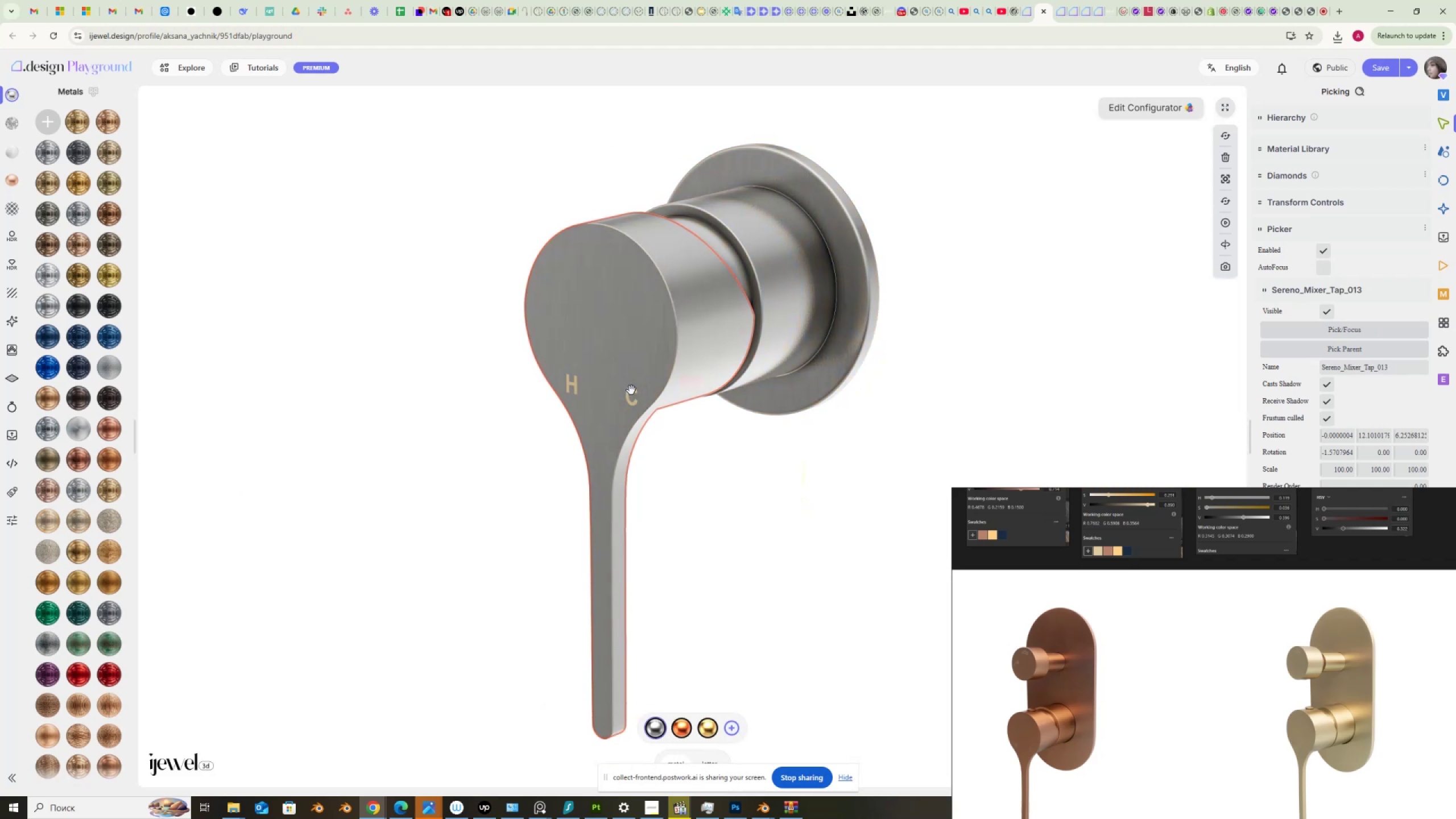 
left_click([632, 391])
 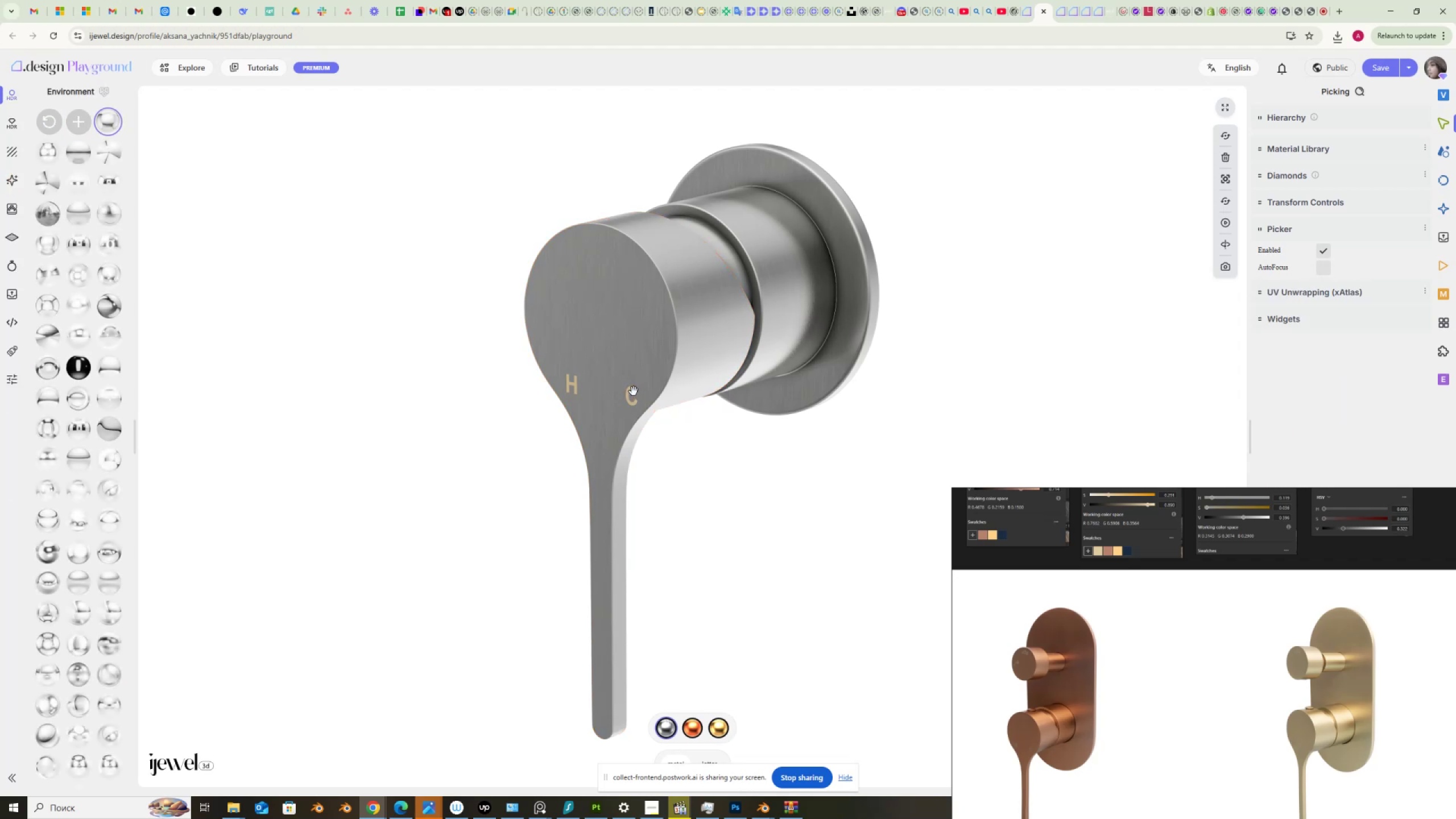 
left_click([632, 395])
 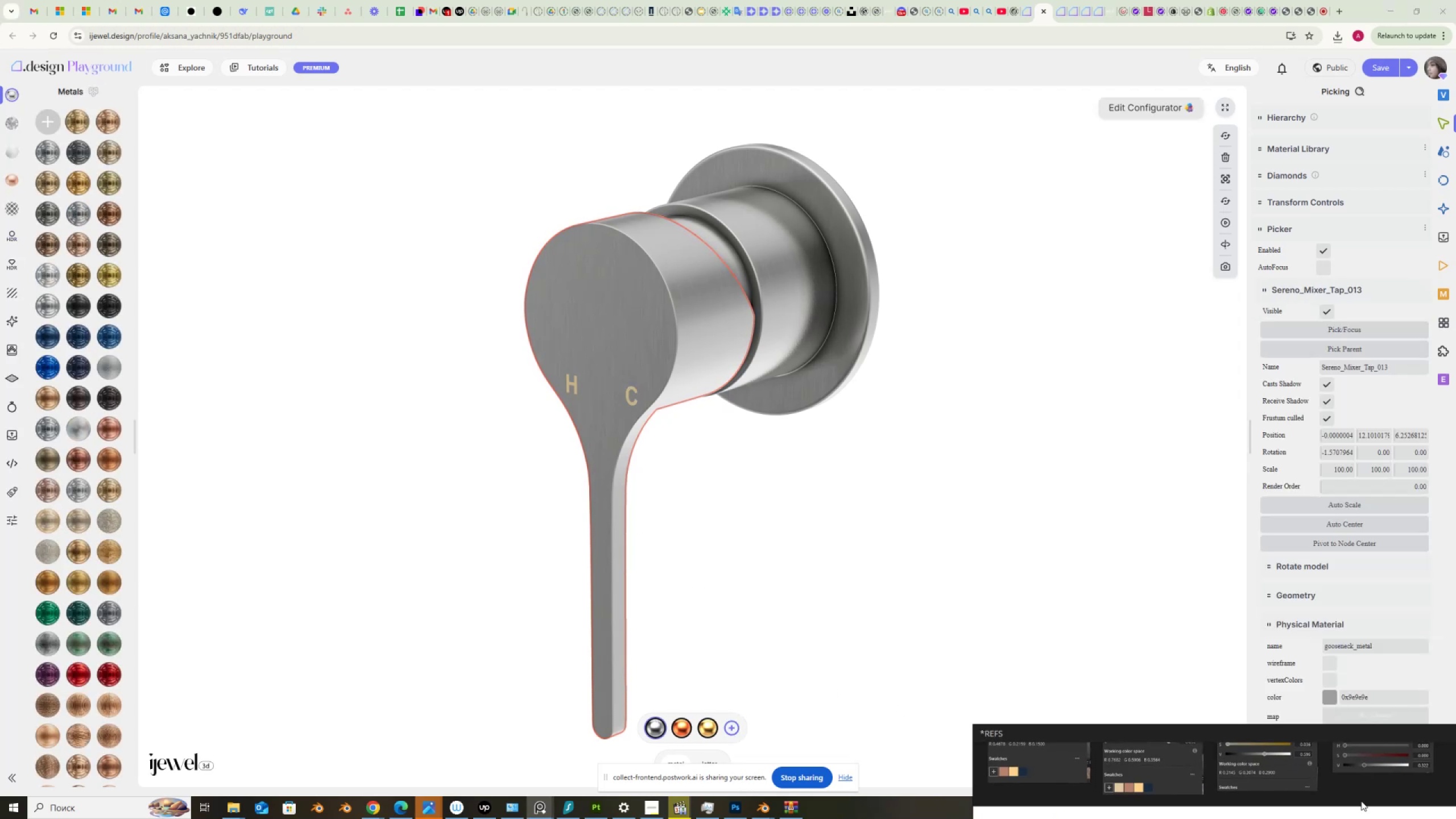 
left_click_drag(start_coordinate=[1376, 699], to_coordinate=[1329, 700])
 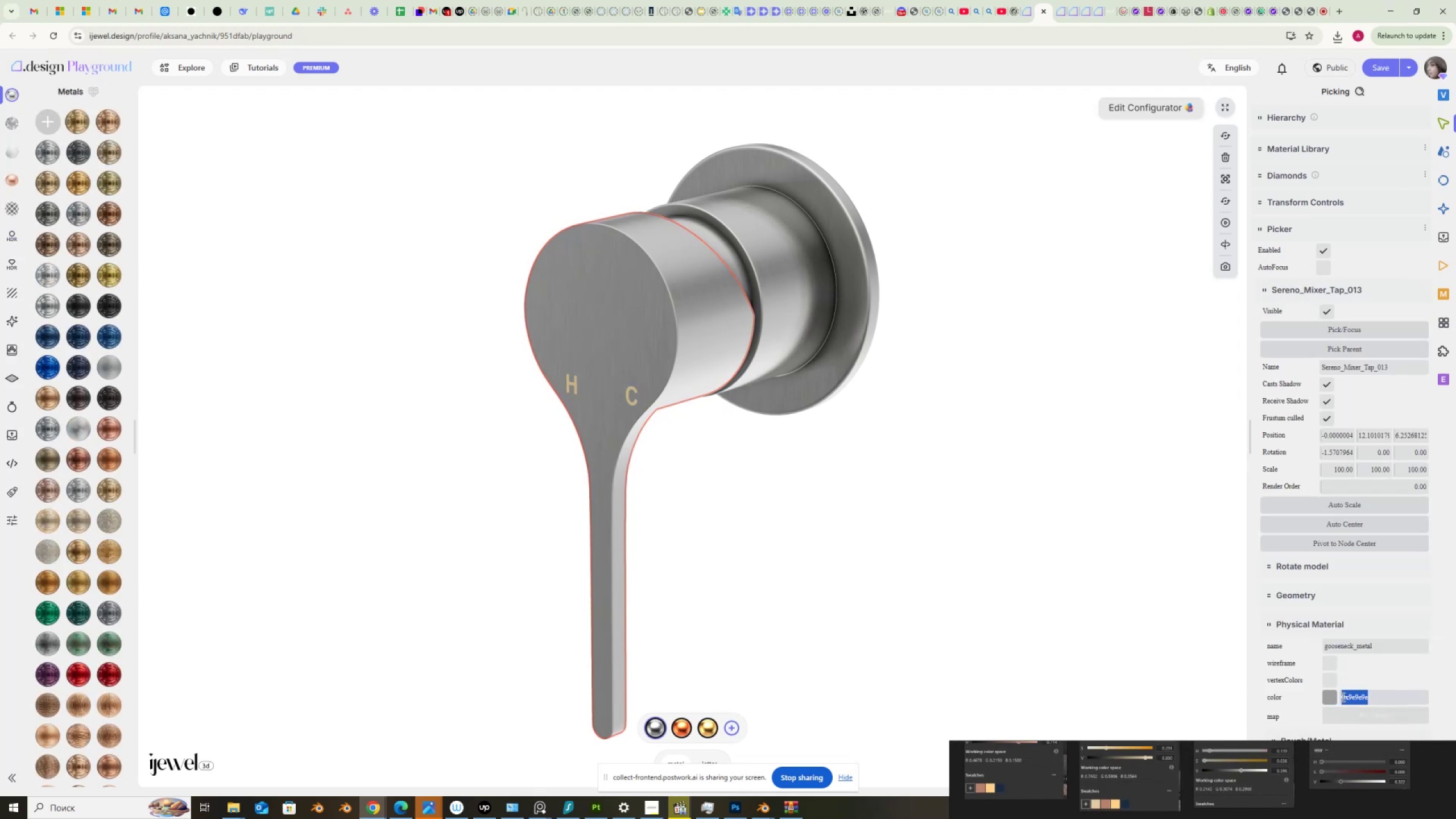 
key(Control+C)
 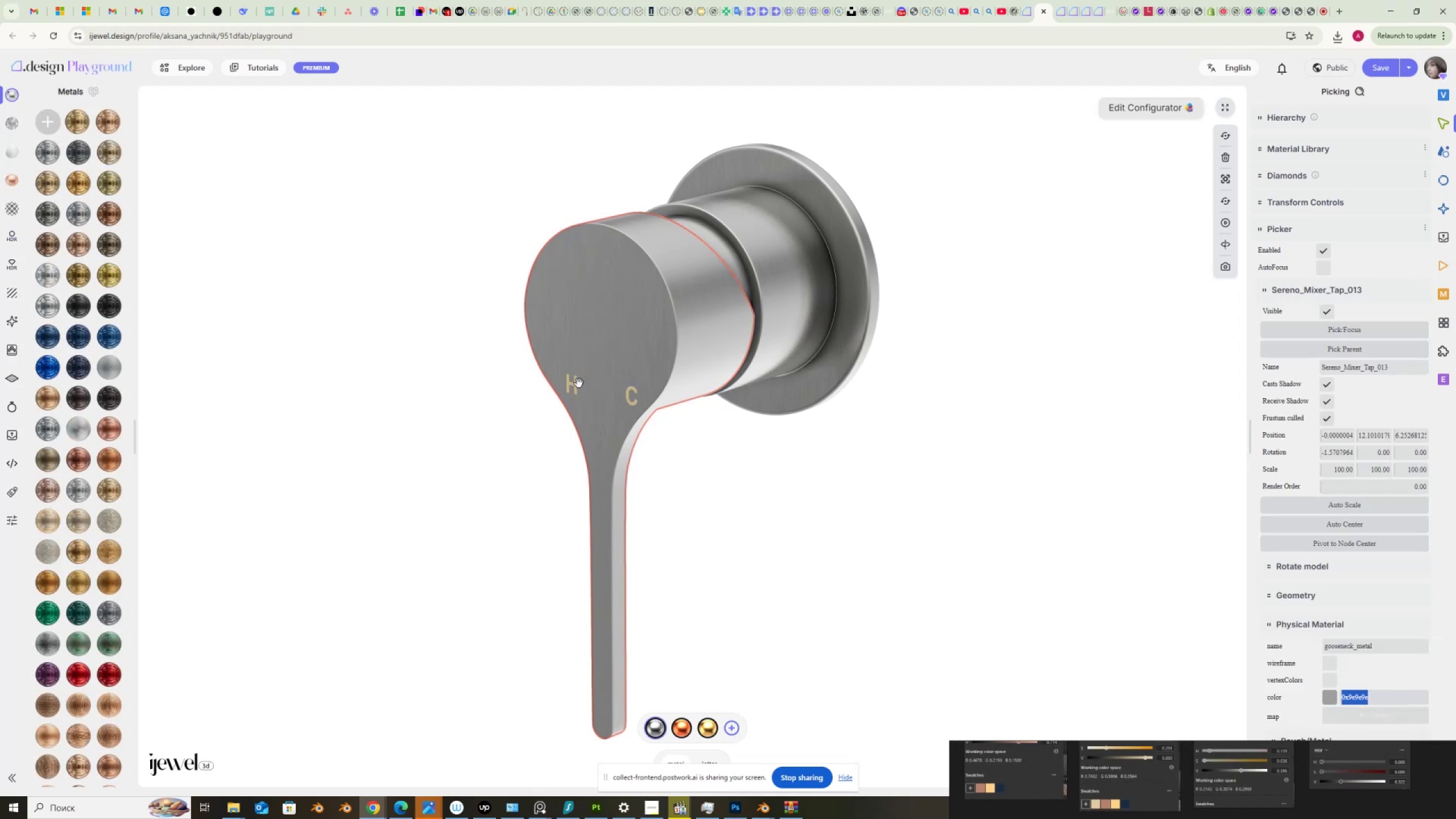 
left_click([572, 386])
 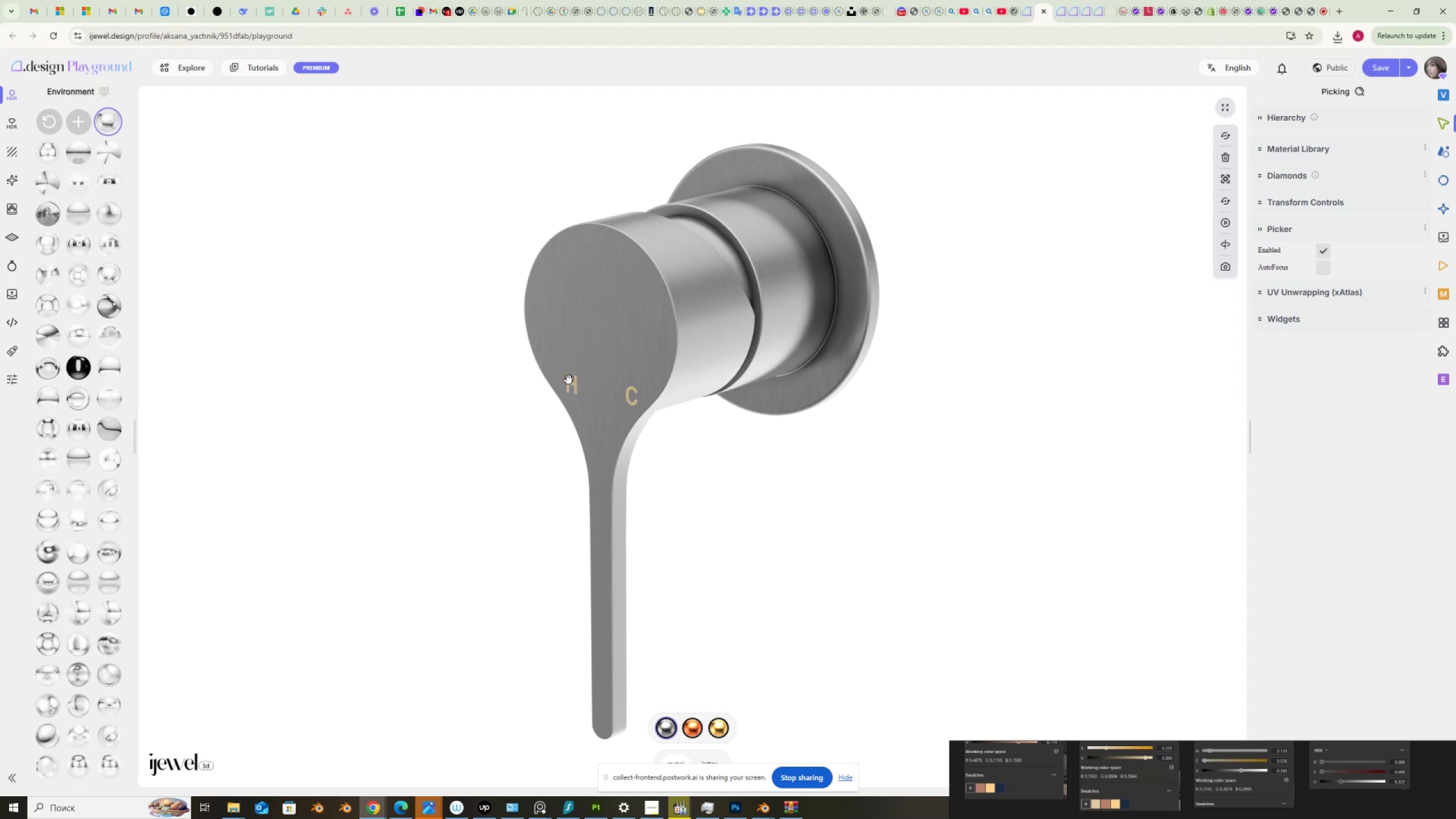 
left_click([569, 379])
 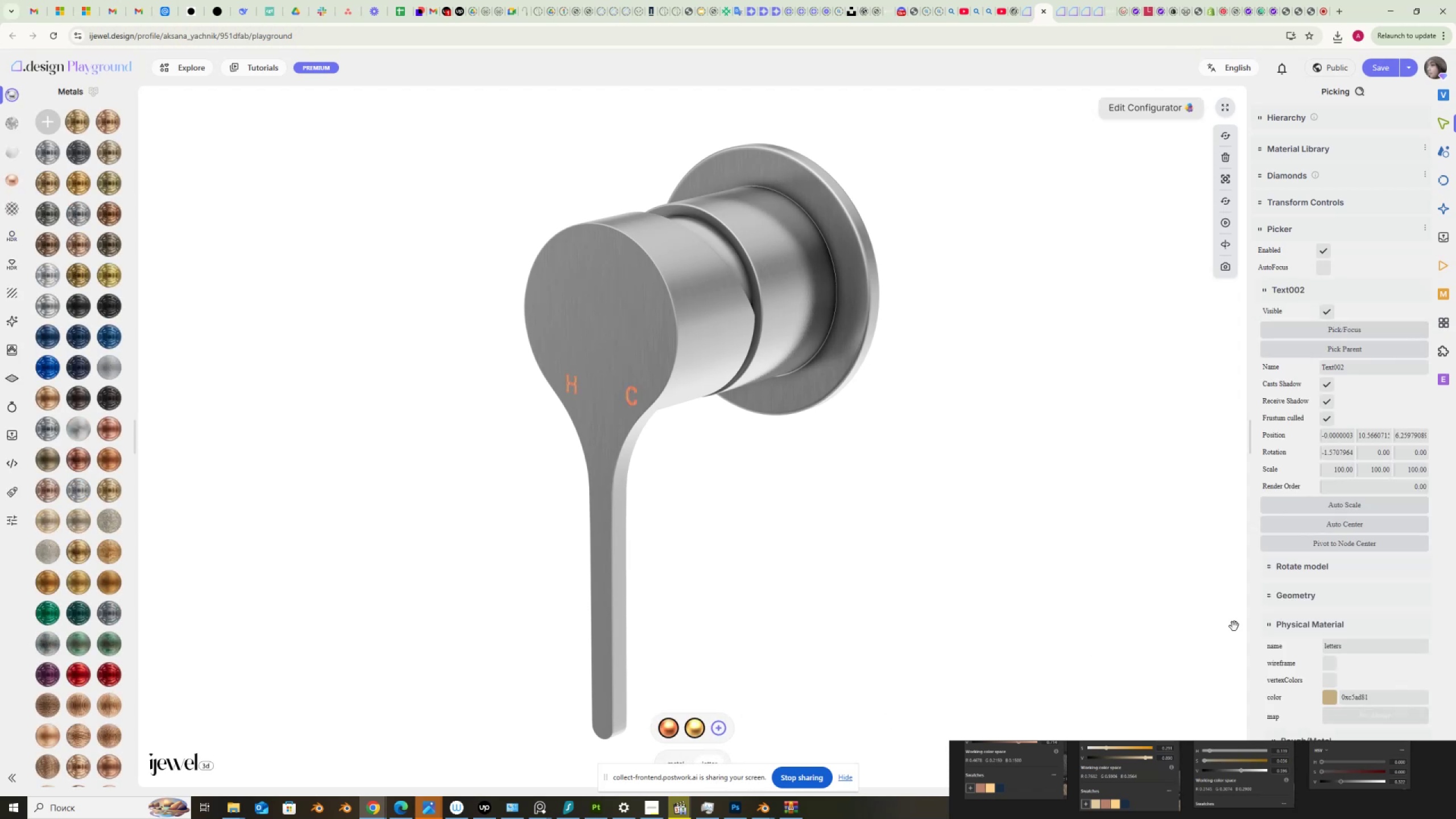 
left_click_drag(start_coordinate=[1380, 698], to_coordinate=[1321, 705])
 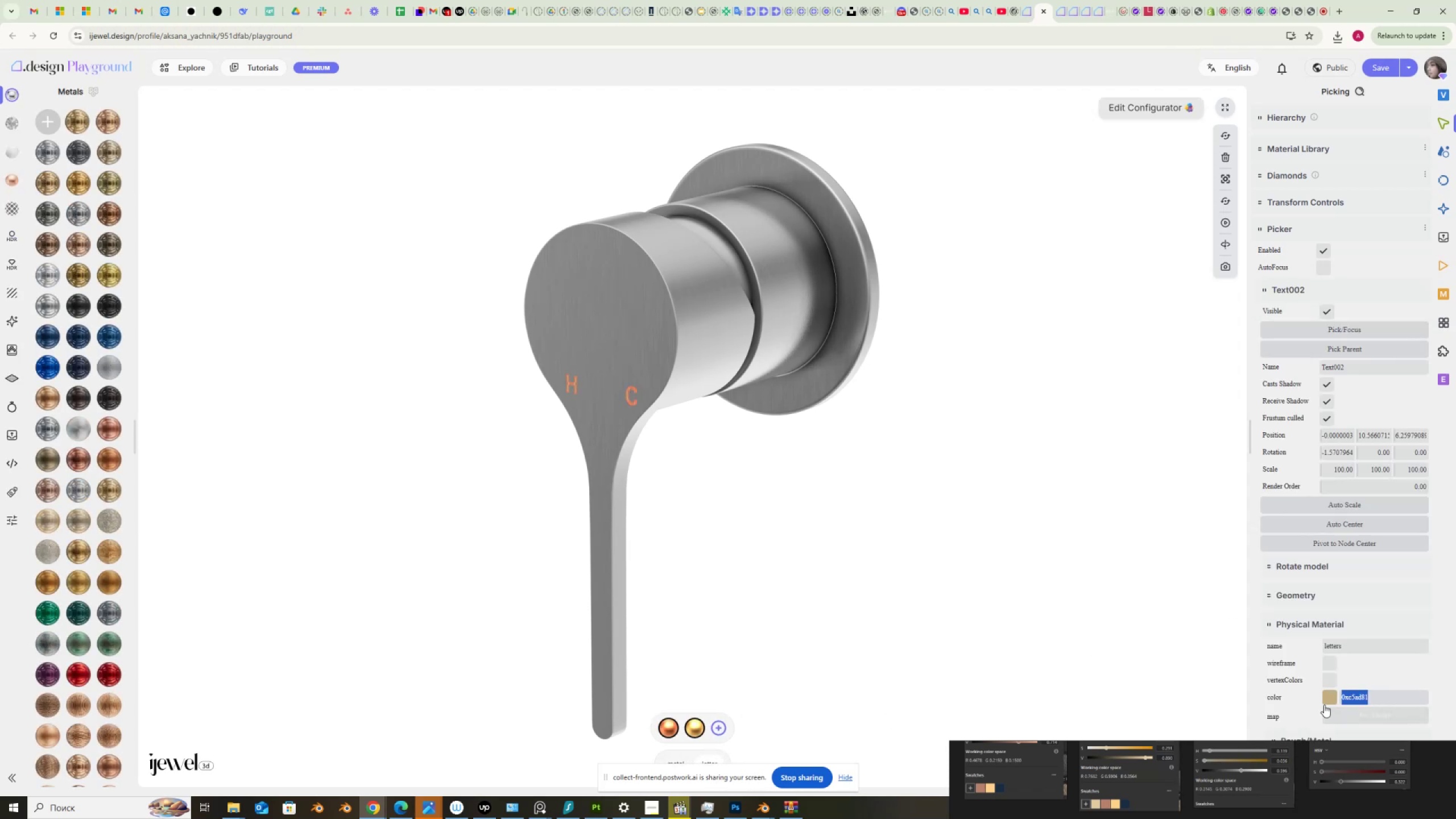 
key(Control+V)
 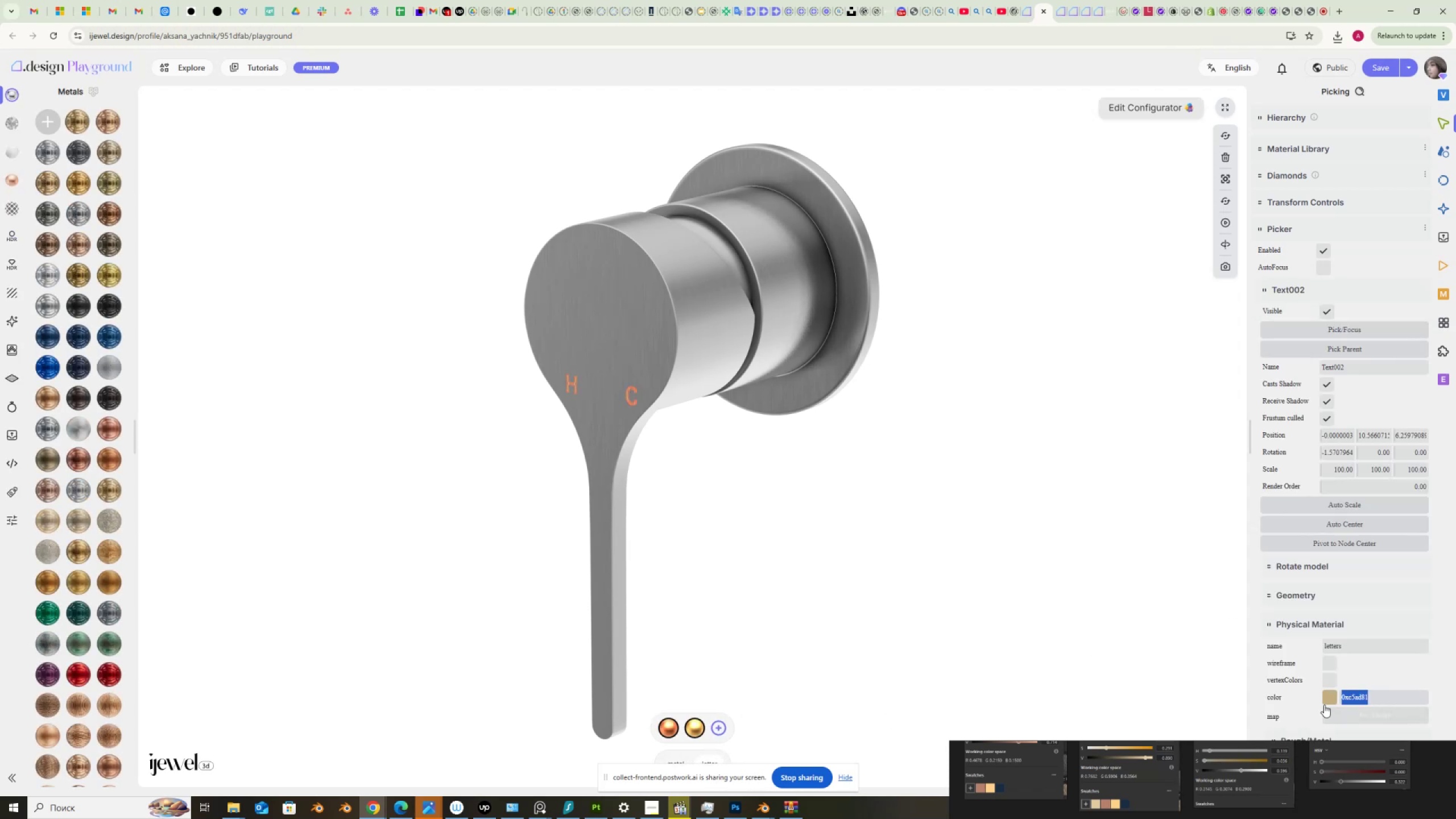 
key(NumpadEnter)
 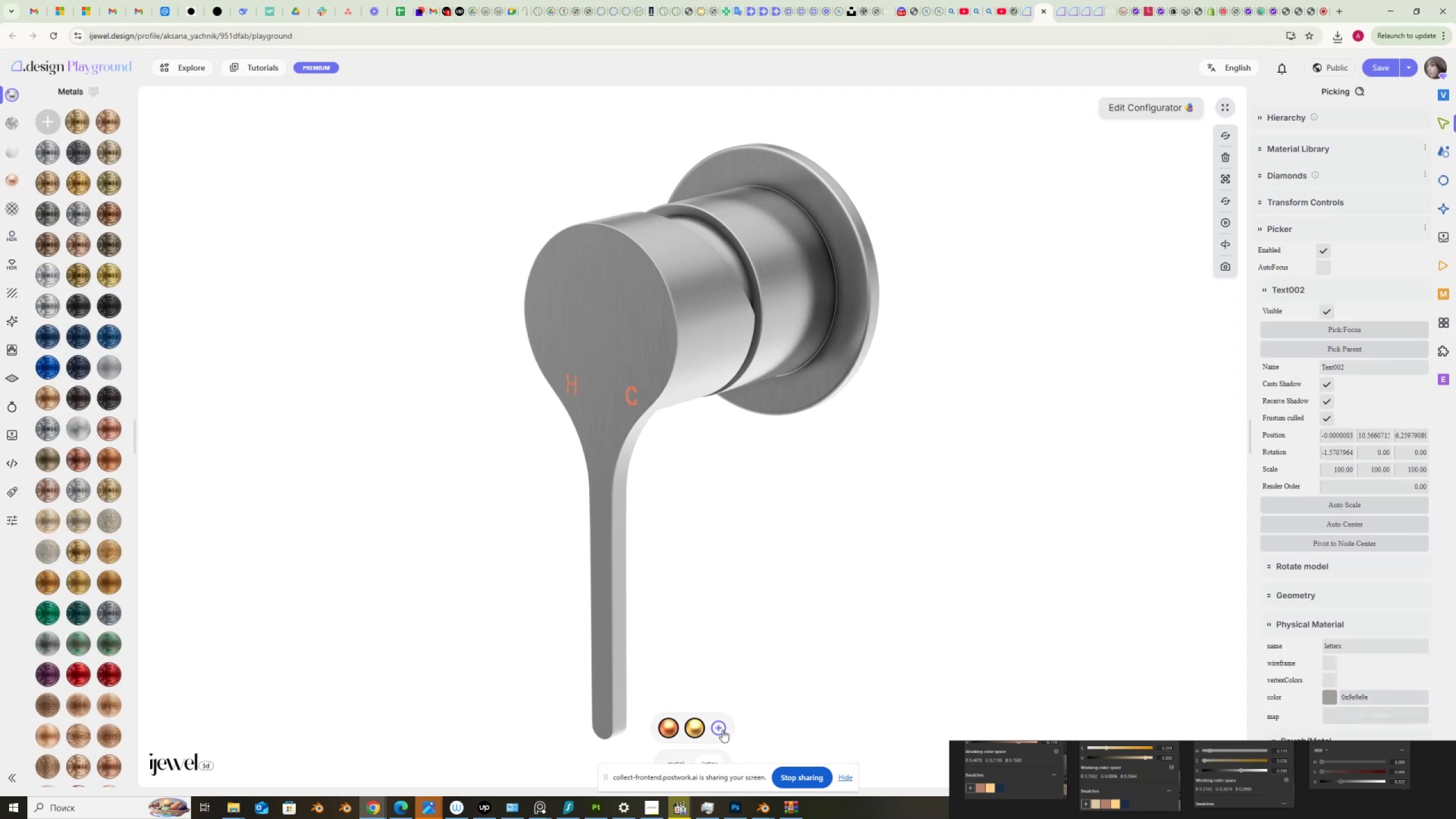 
left_click([720, 729])
 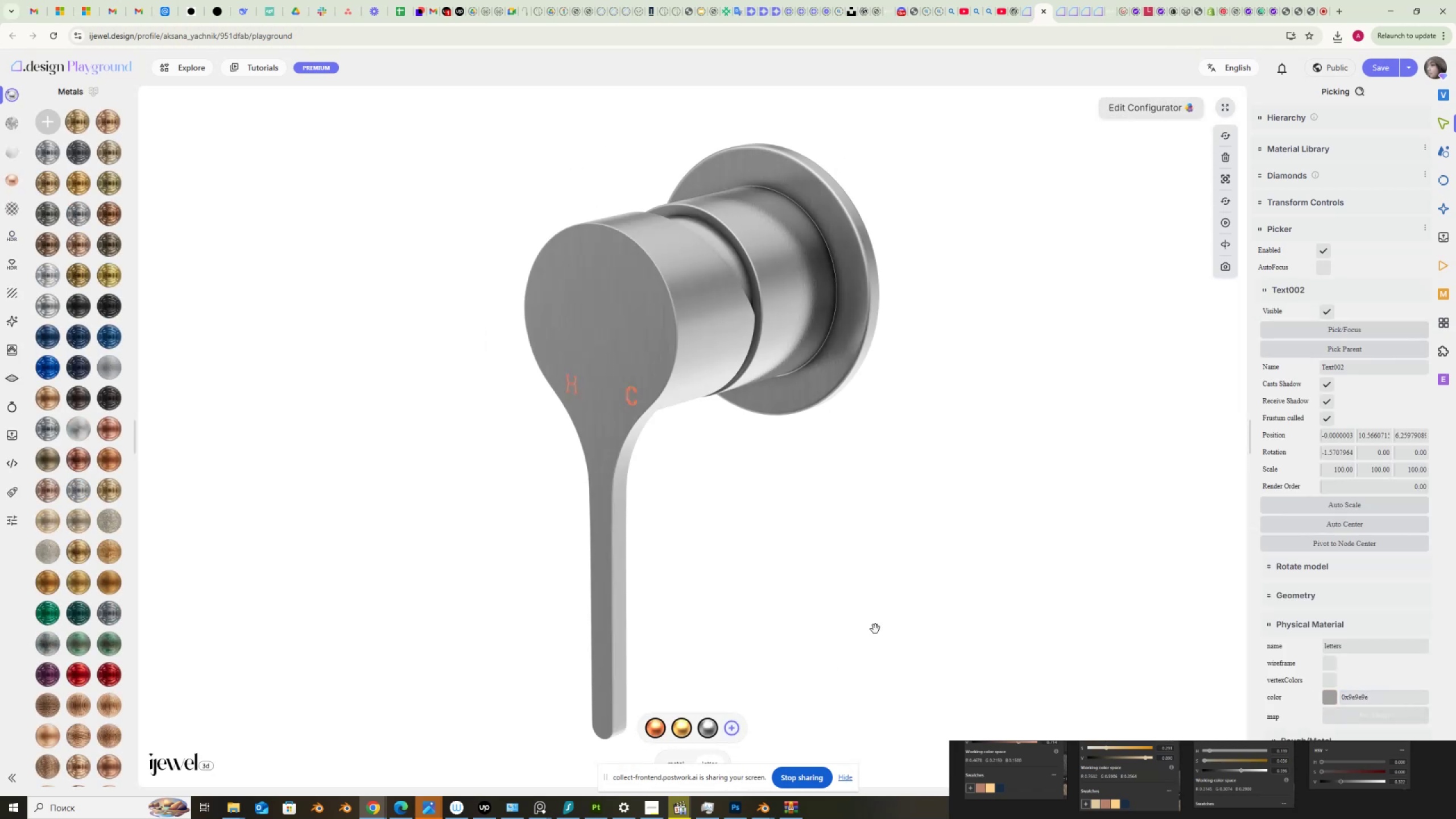 
left_click([883, 615])
 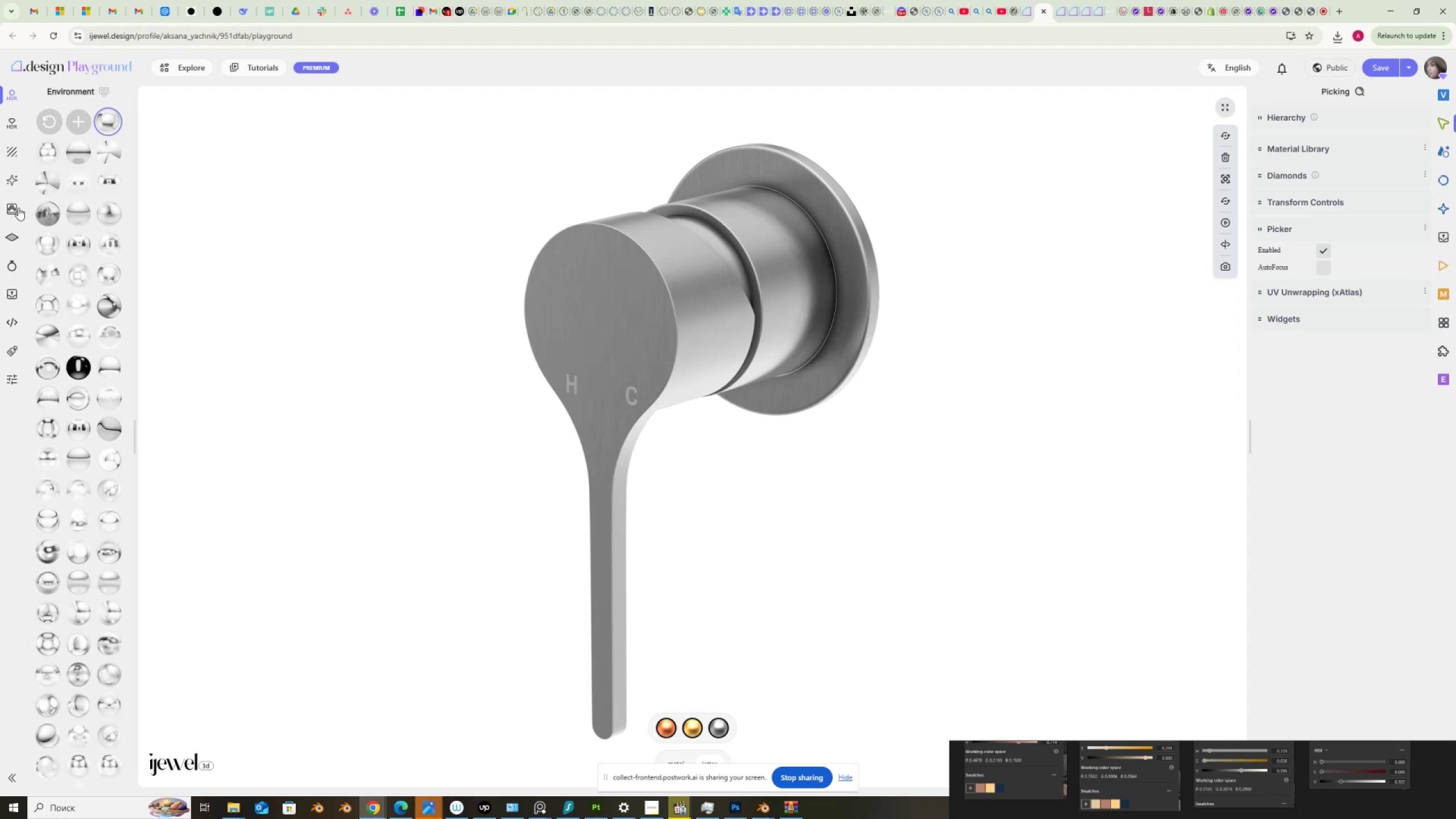 
wait(5.49)
 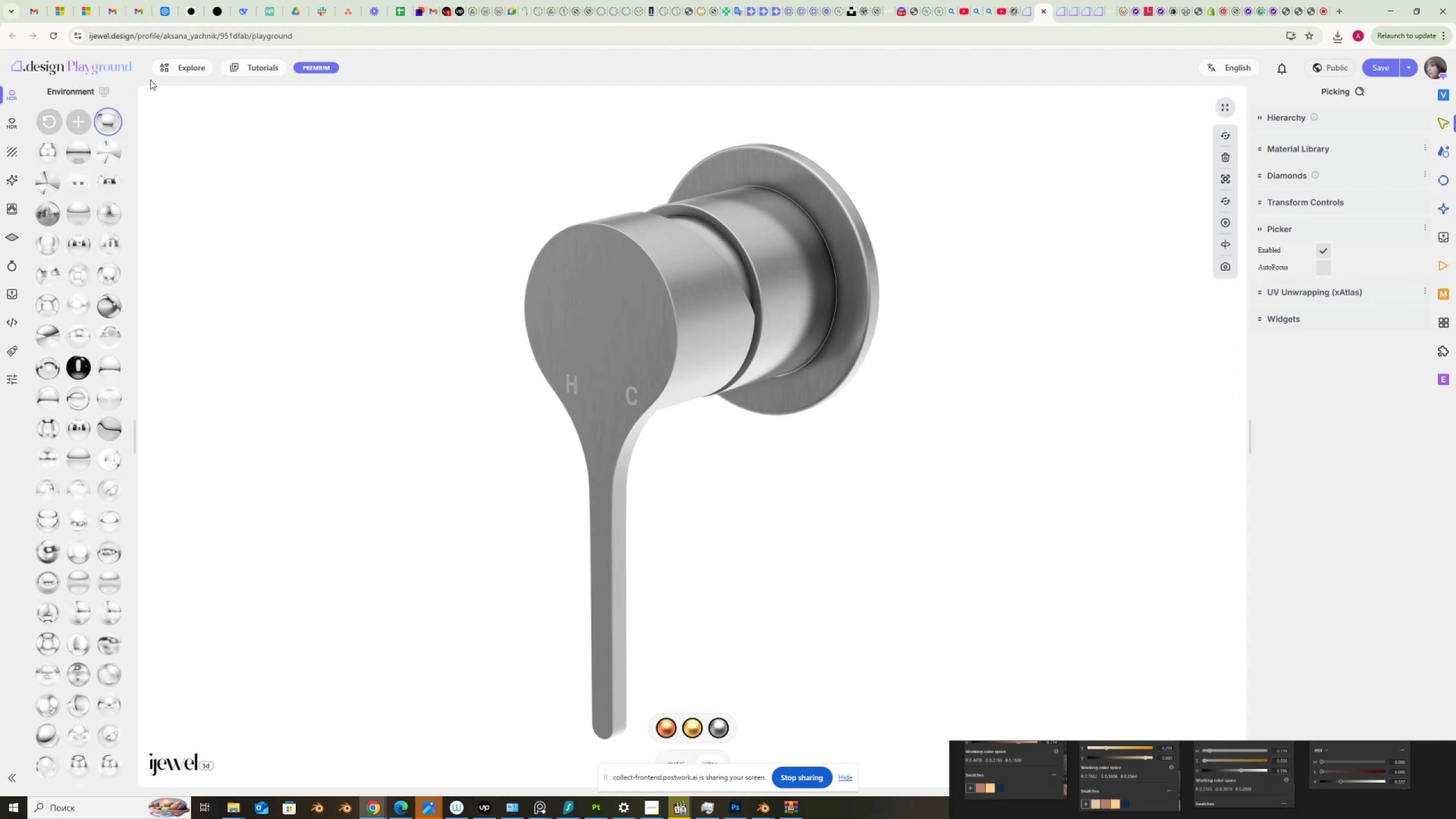 
left_click([16, 292])
 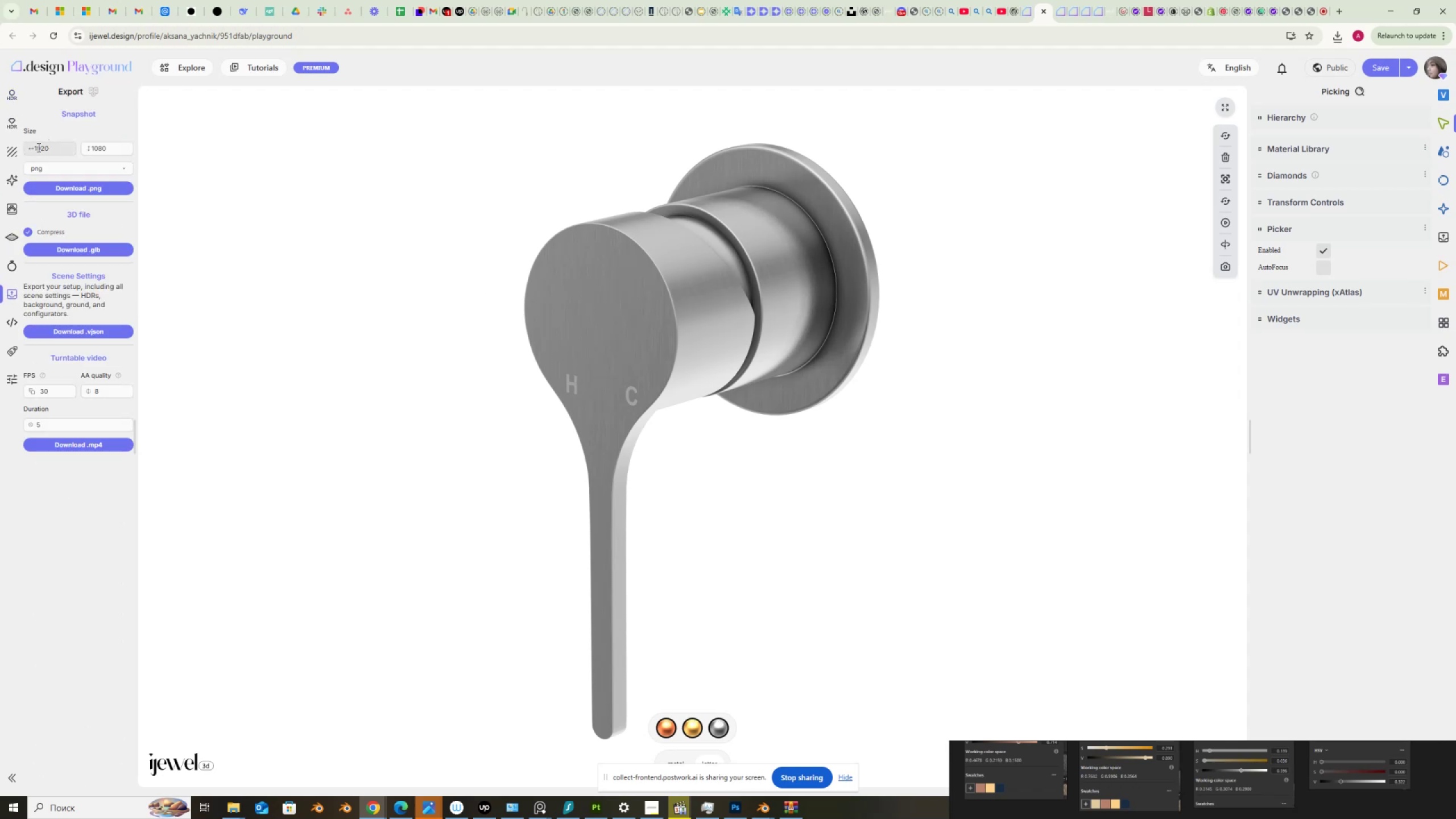 
left_click_drag(start_coordinate=[37, 147], to_coordinate=[63, 151])
 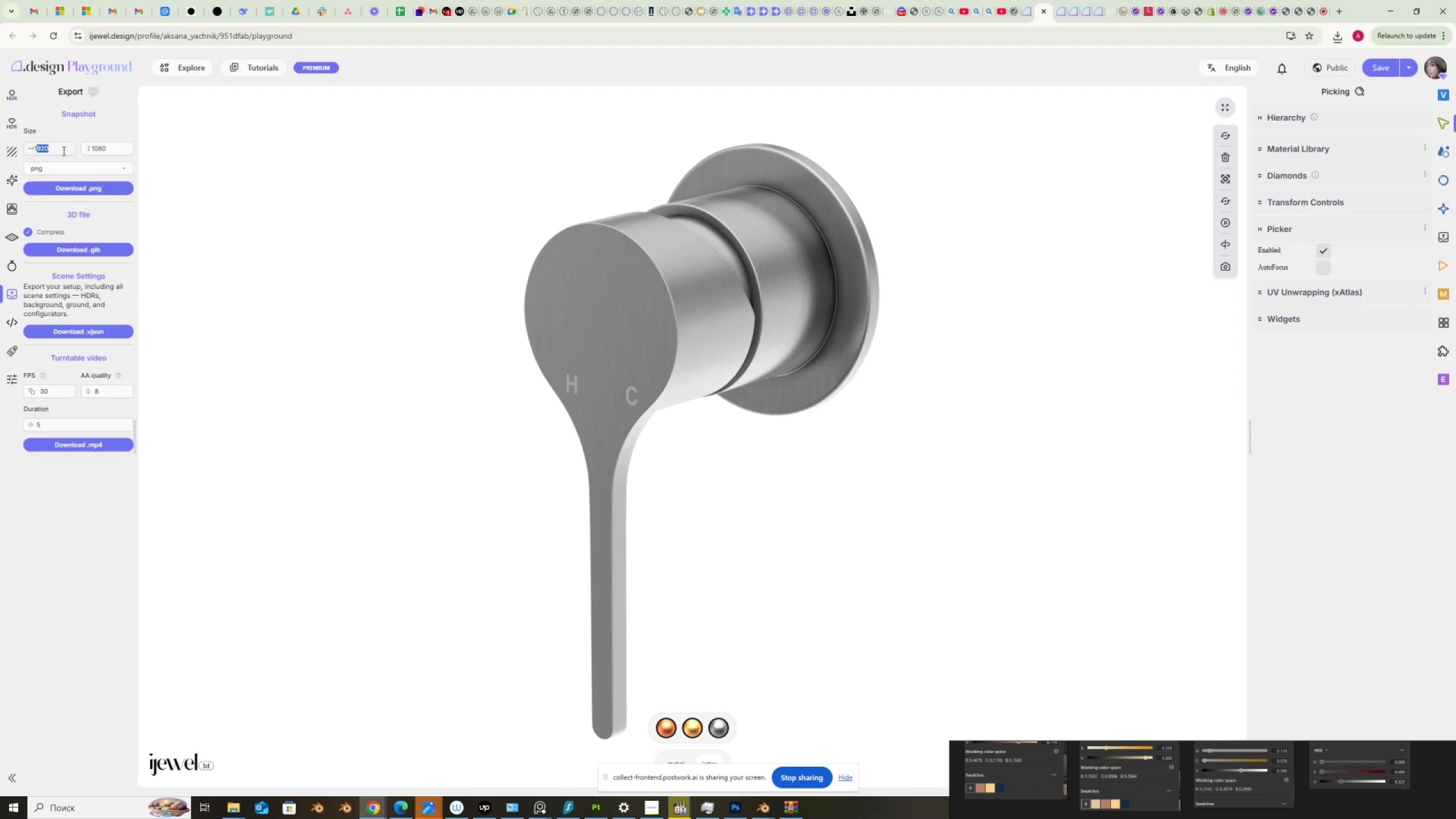 
key(Numpad4)
 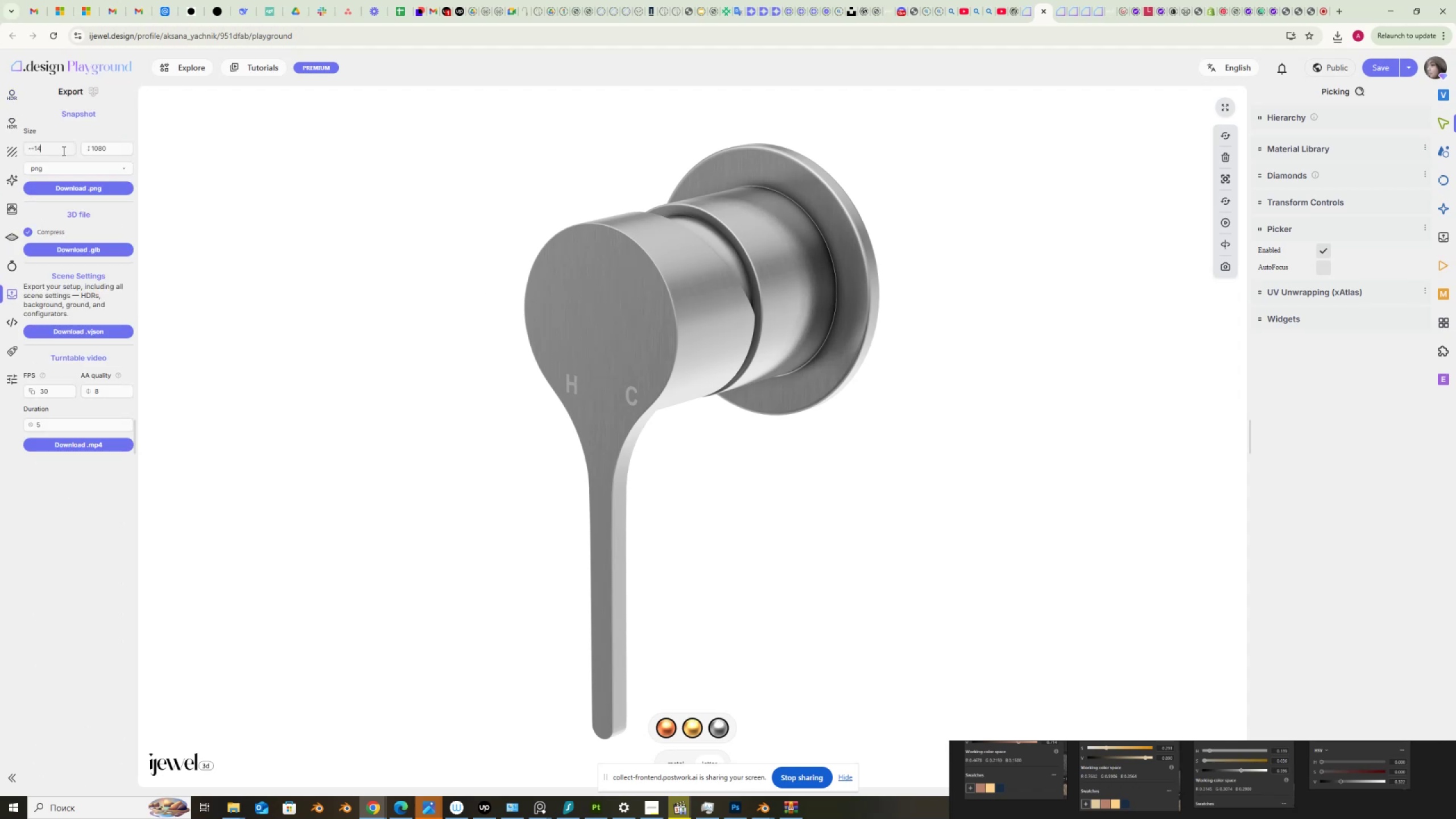 
key(Numpad0)
 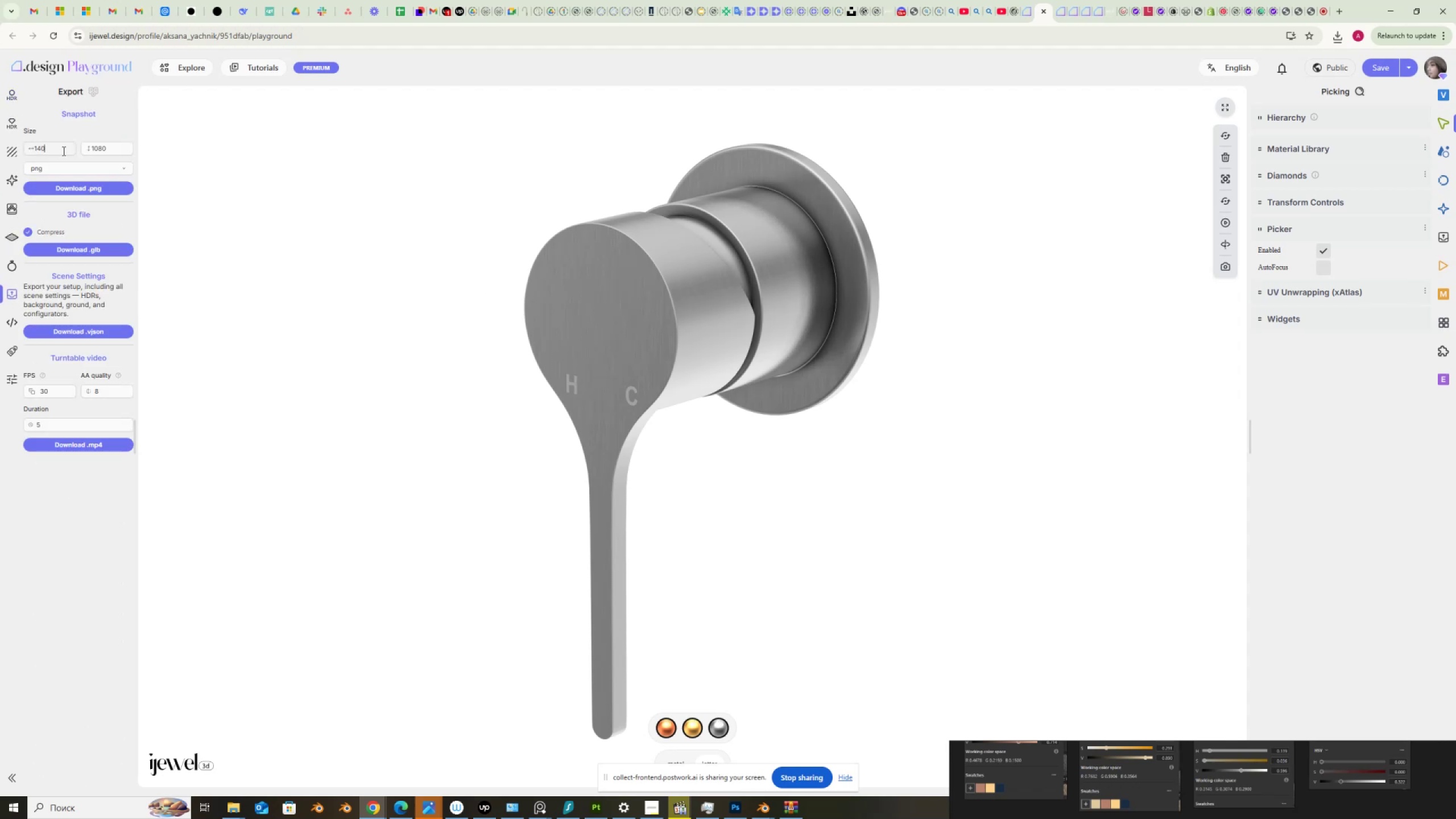 
key(Numpad0)
 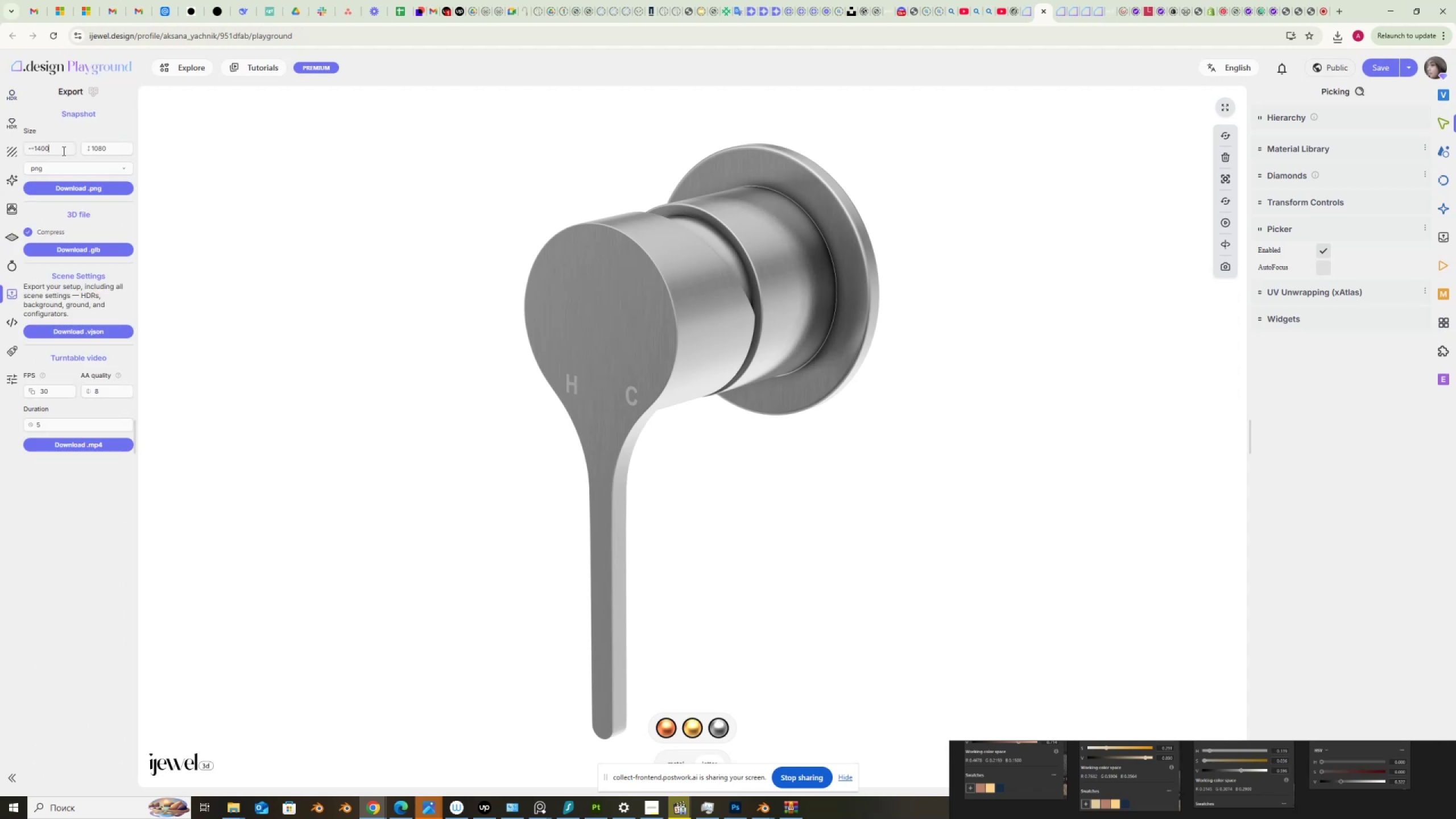 
key(NumpadEnter)
 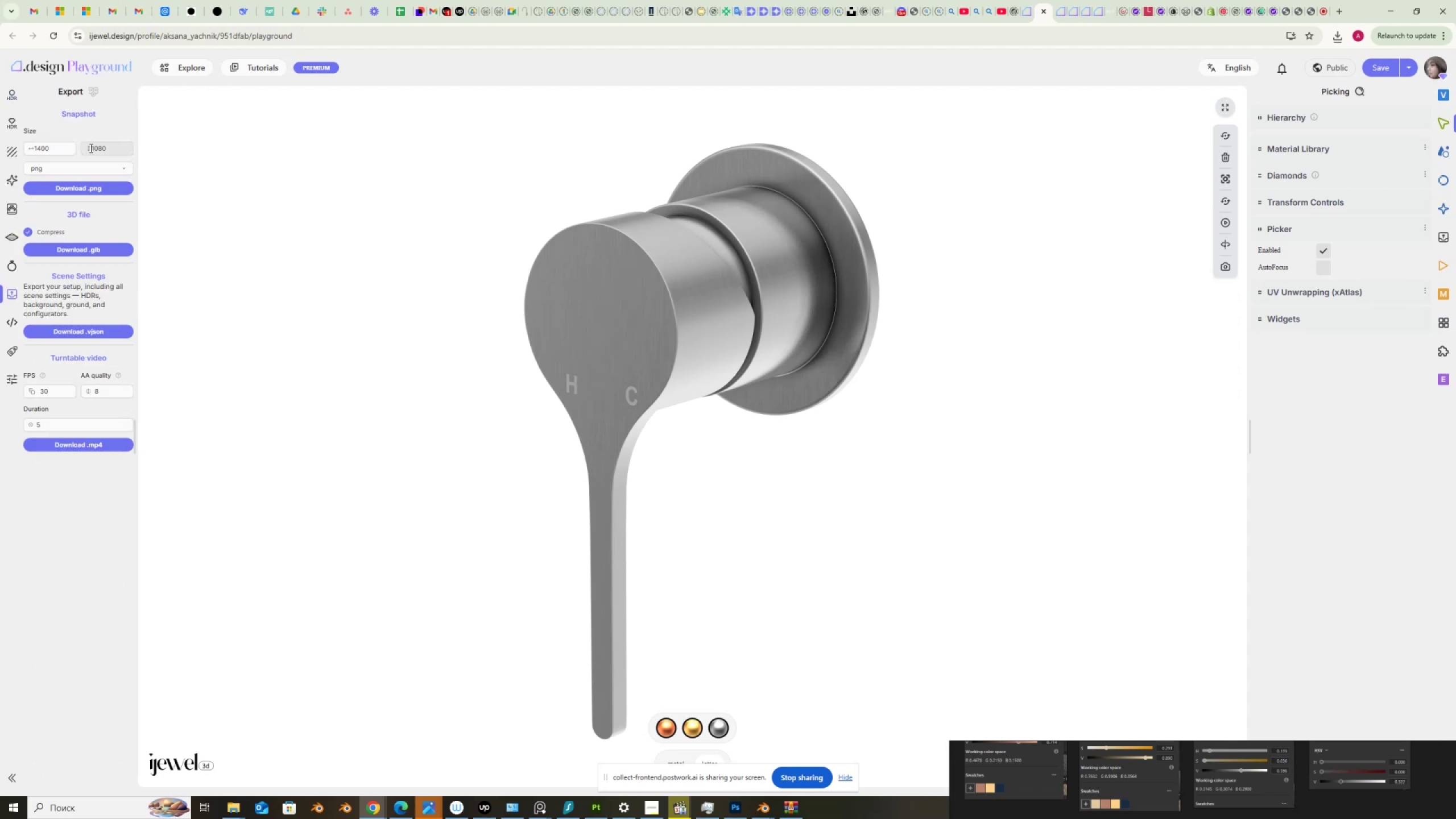 
left_click_drag(start_coordinate=[94, 147], to_coordinate=[159, 151])
 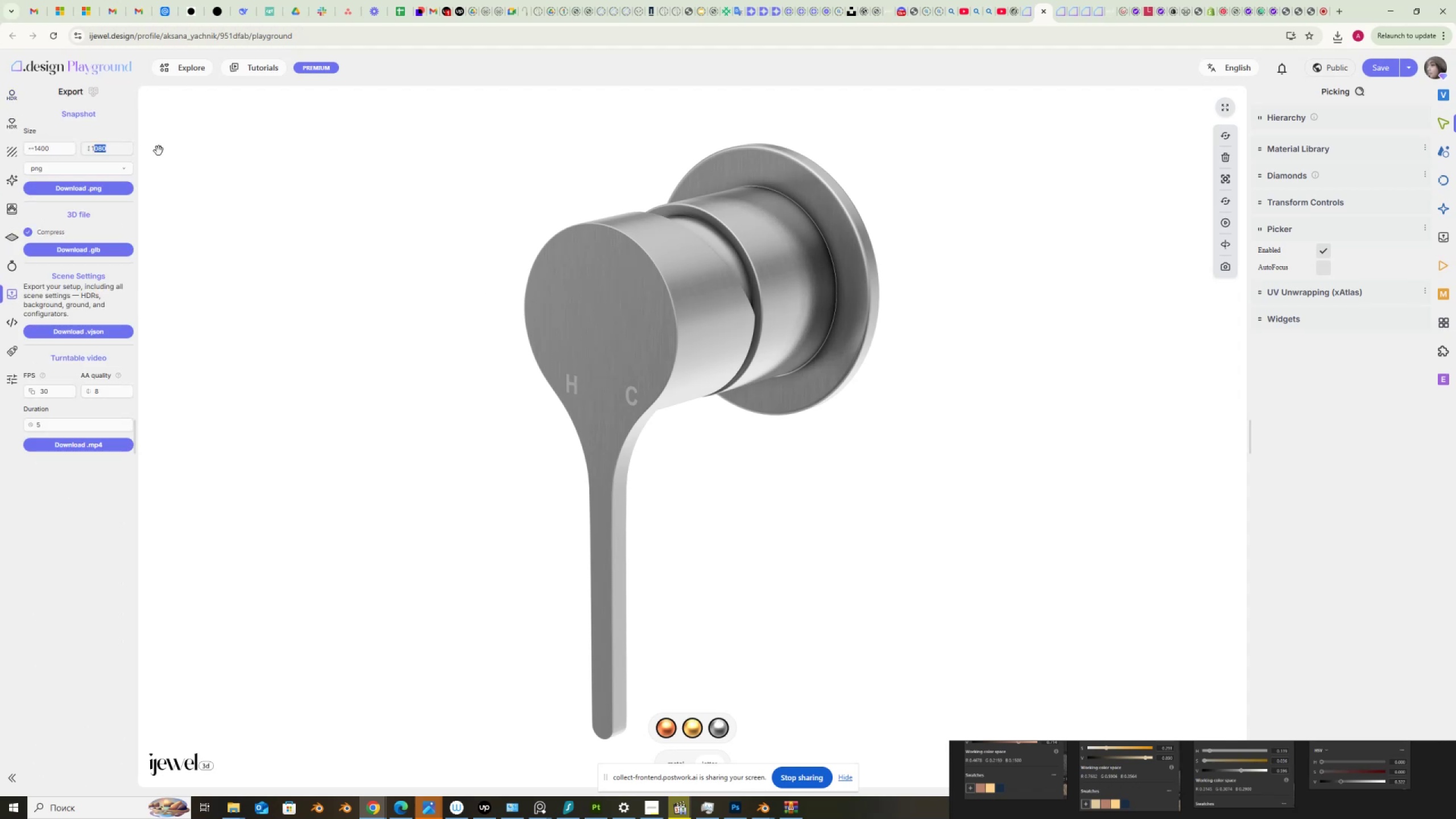 
key(Numpad4)
 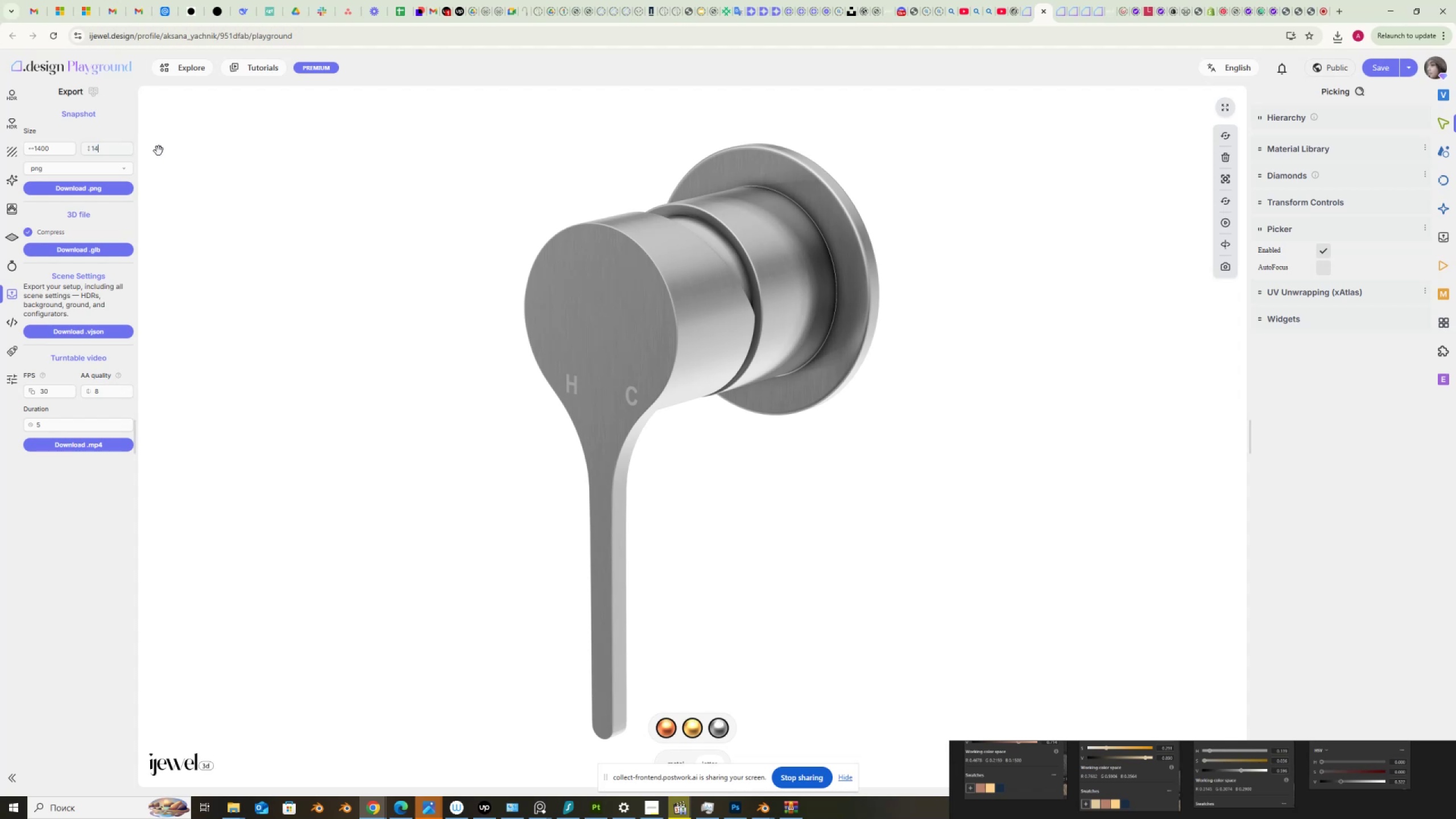 
key(Numpad0)
 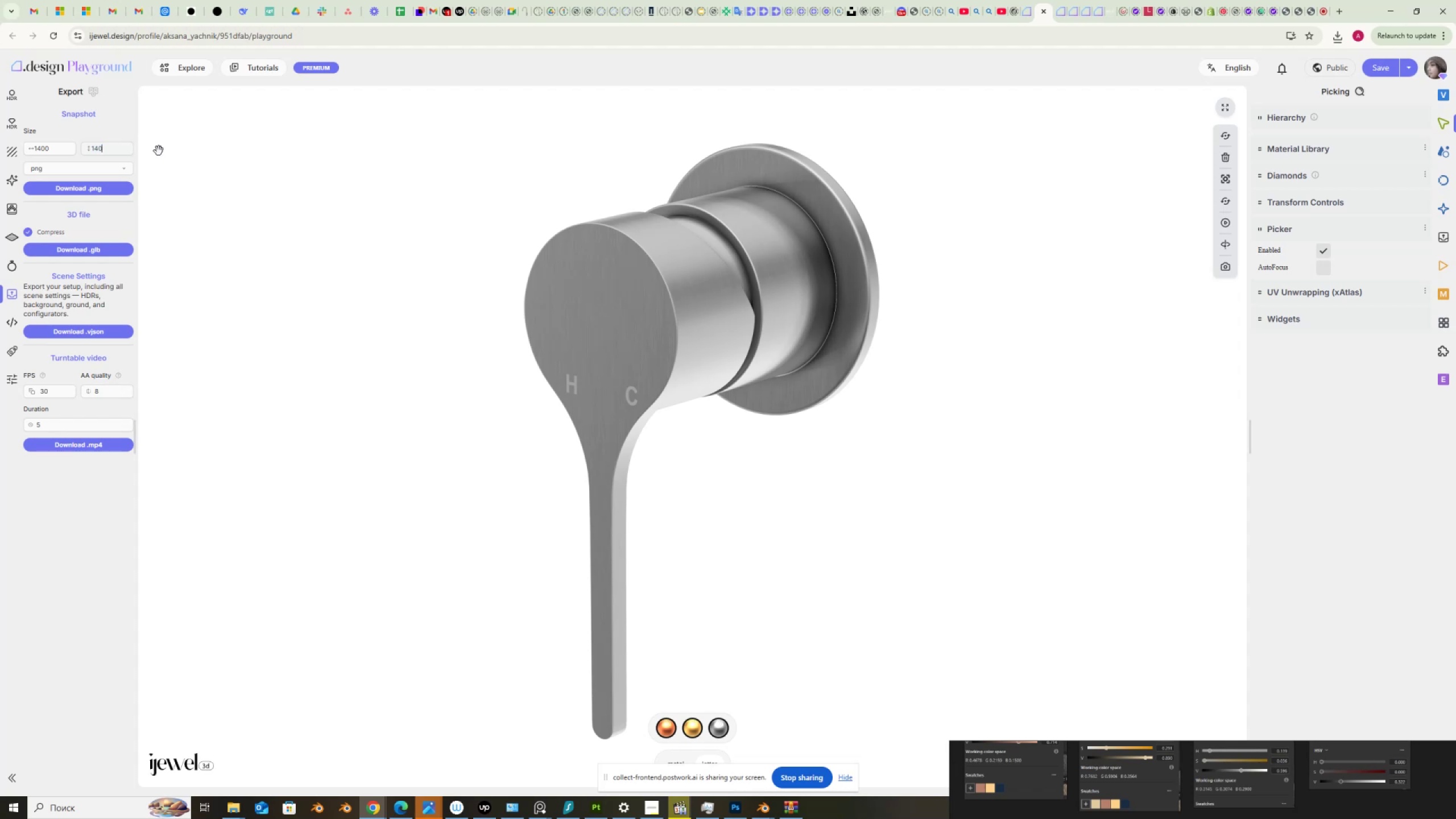 
key(Numpad0)
 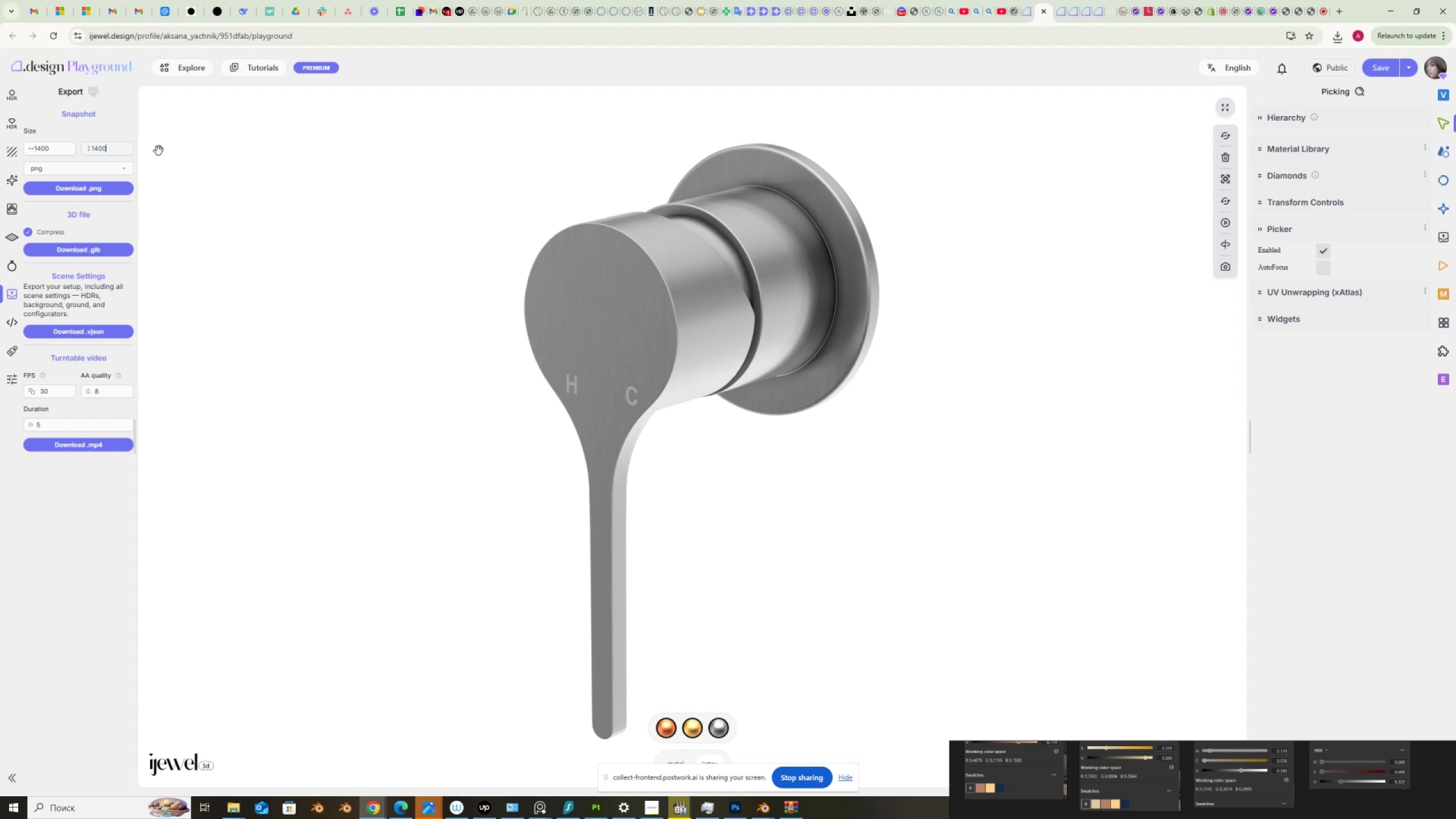 
key(NumpadEnter)
 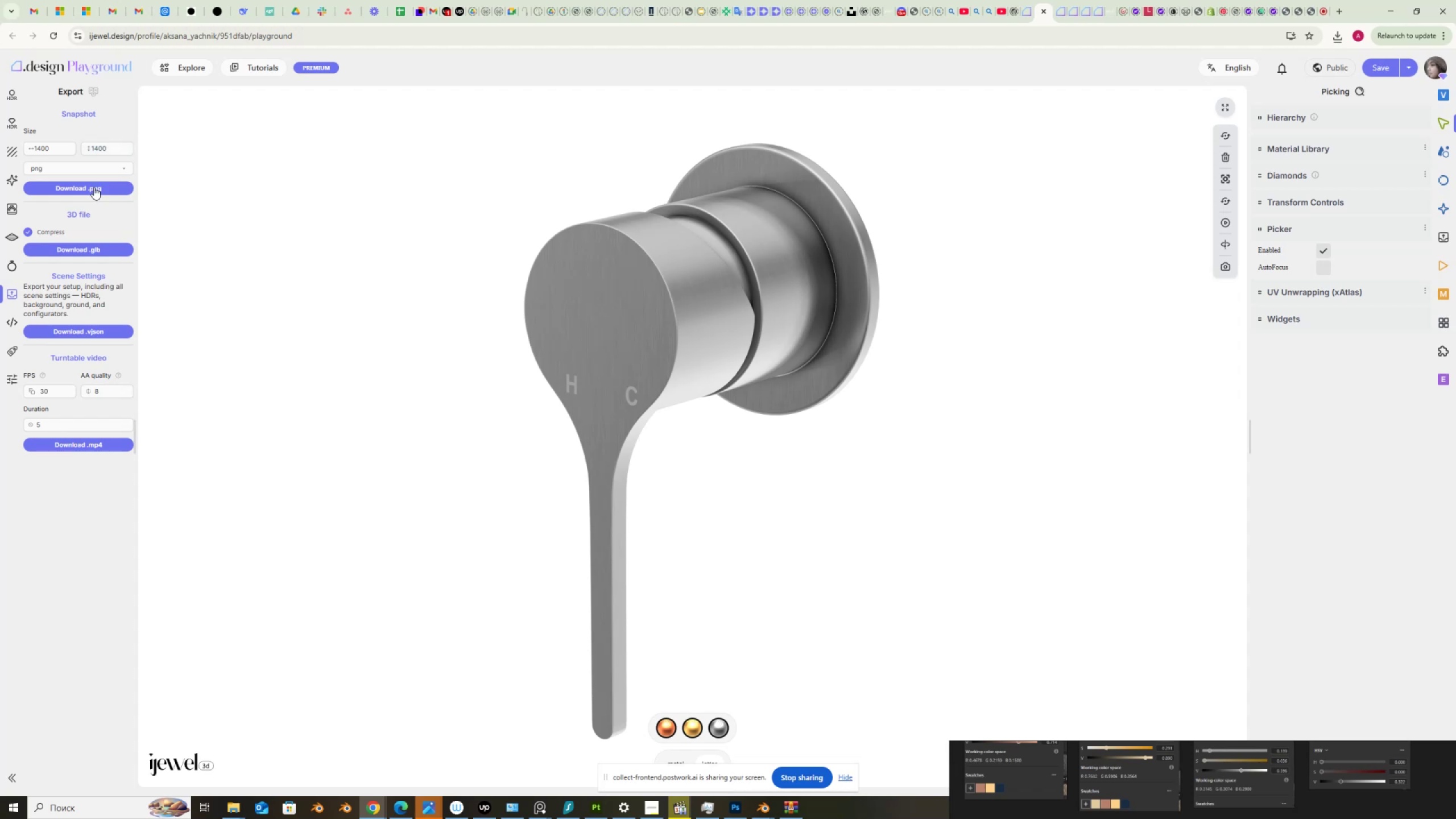 
left_click([89, 190])
 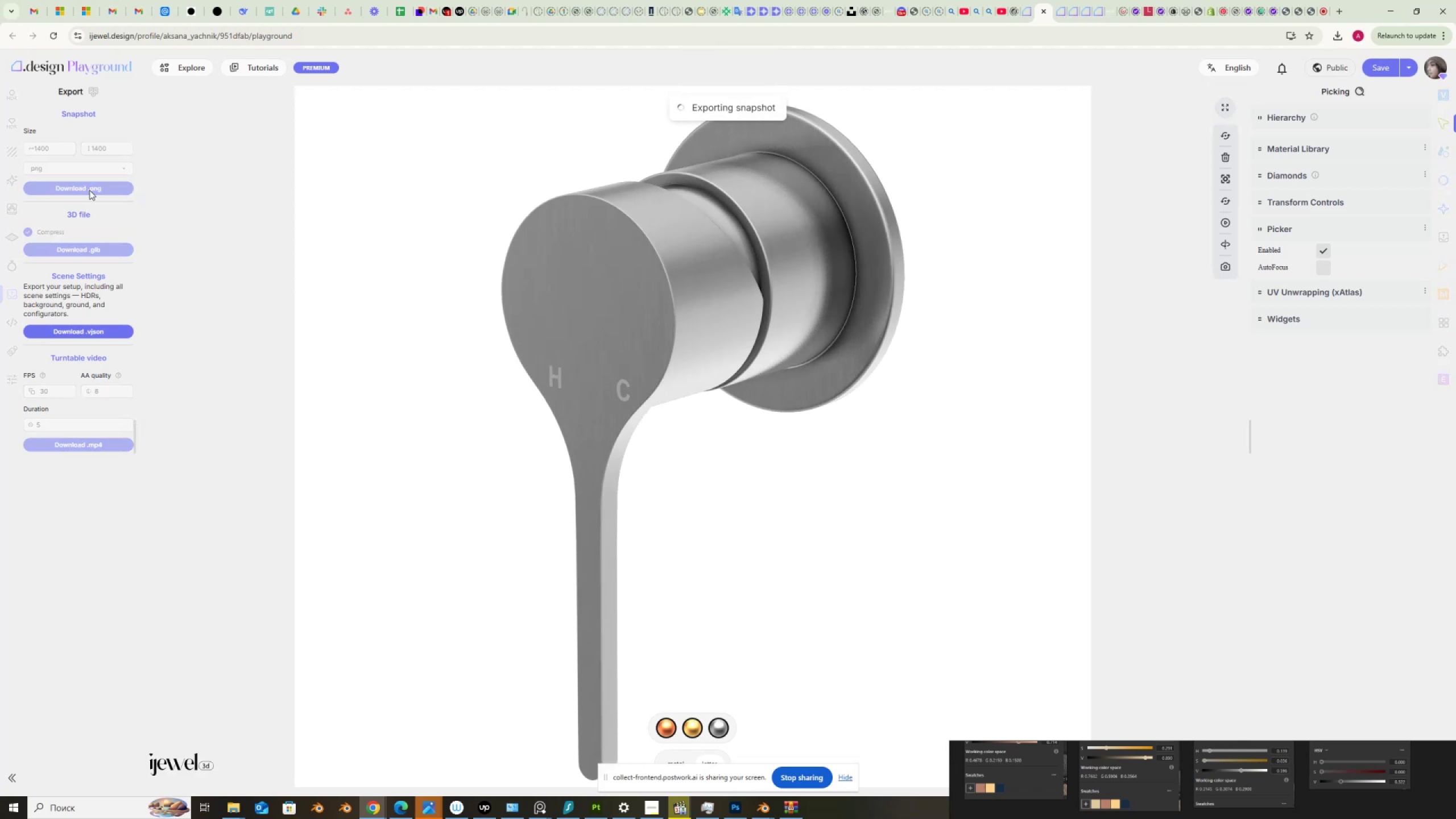 
wait(8.92)
 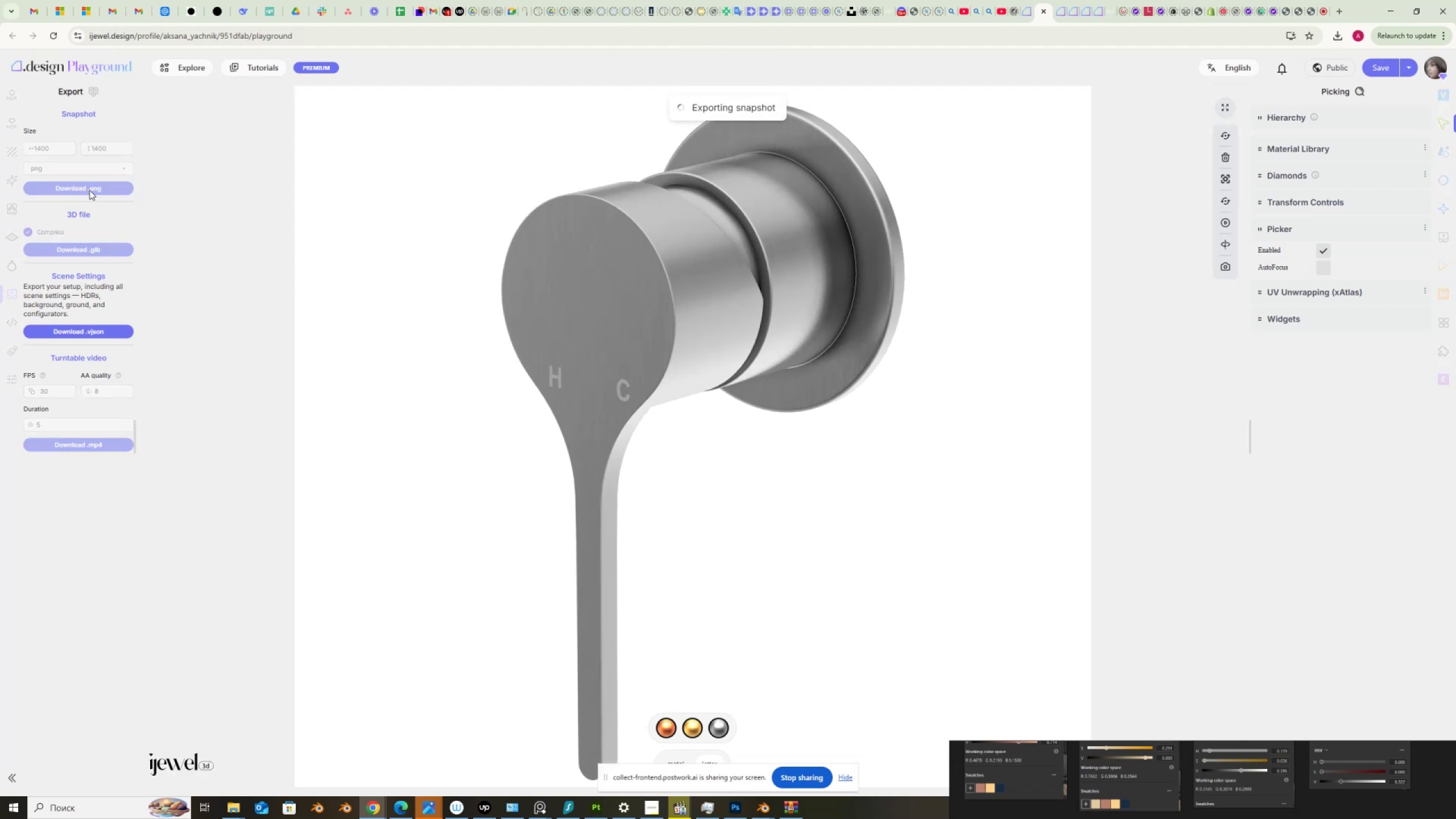 
scroll: coordinate [1152, 485], scroll_direction: down, amount: 11.0
 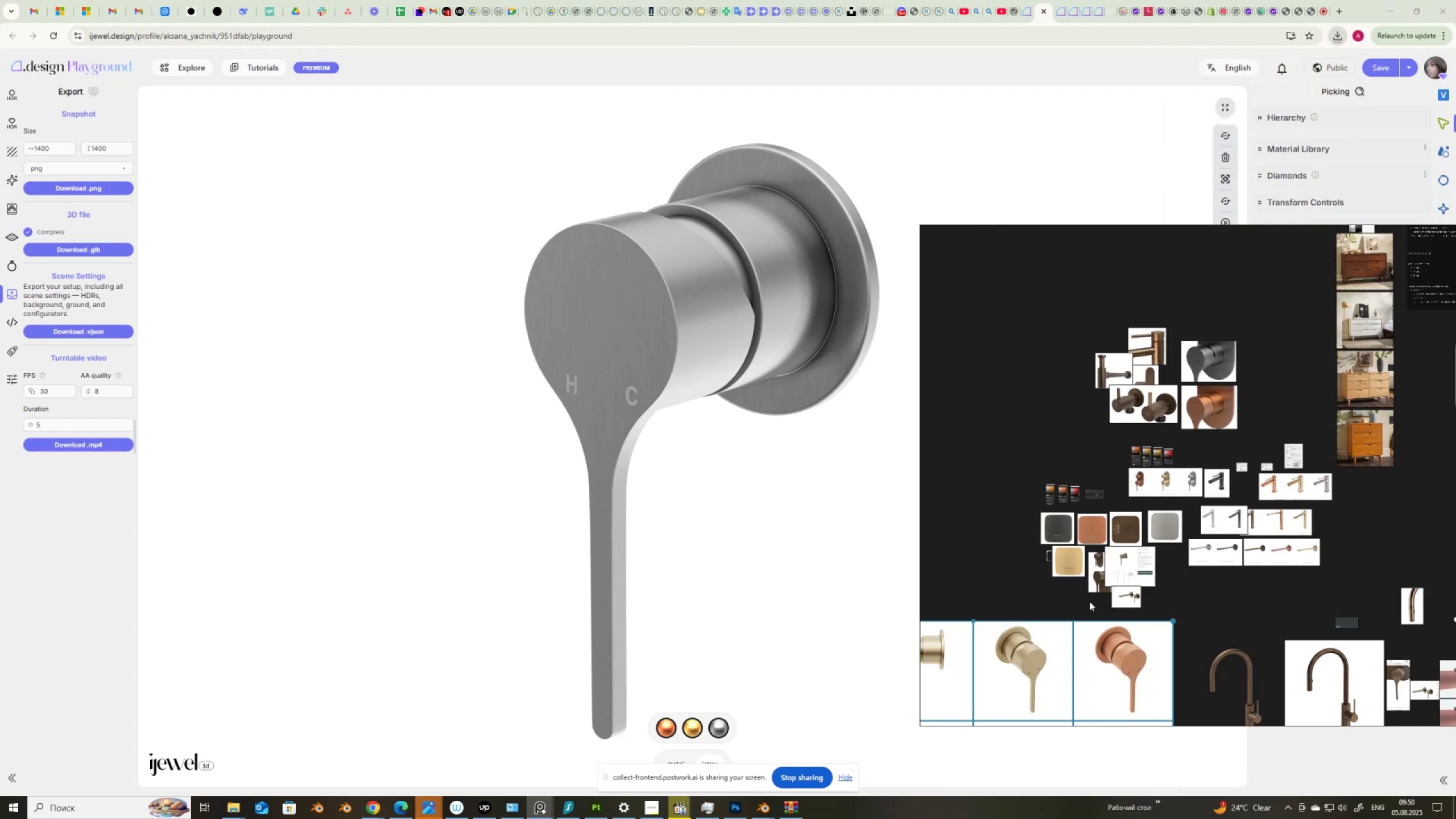 
scroll: coordinate [1144, 669], scroll_direction: up, amount: 3.0
 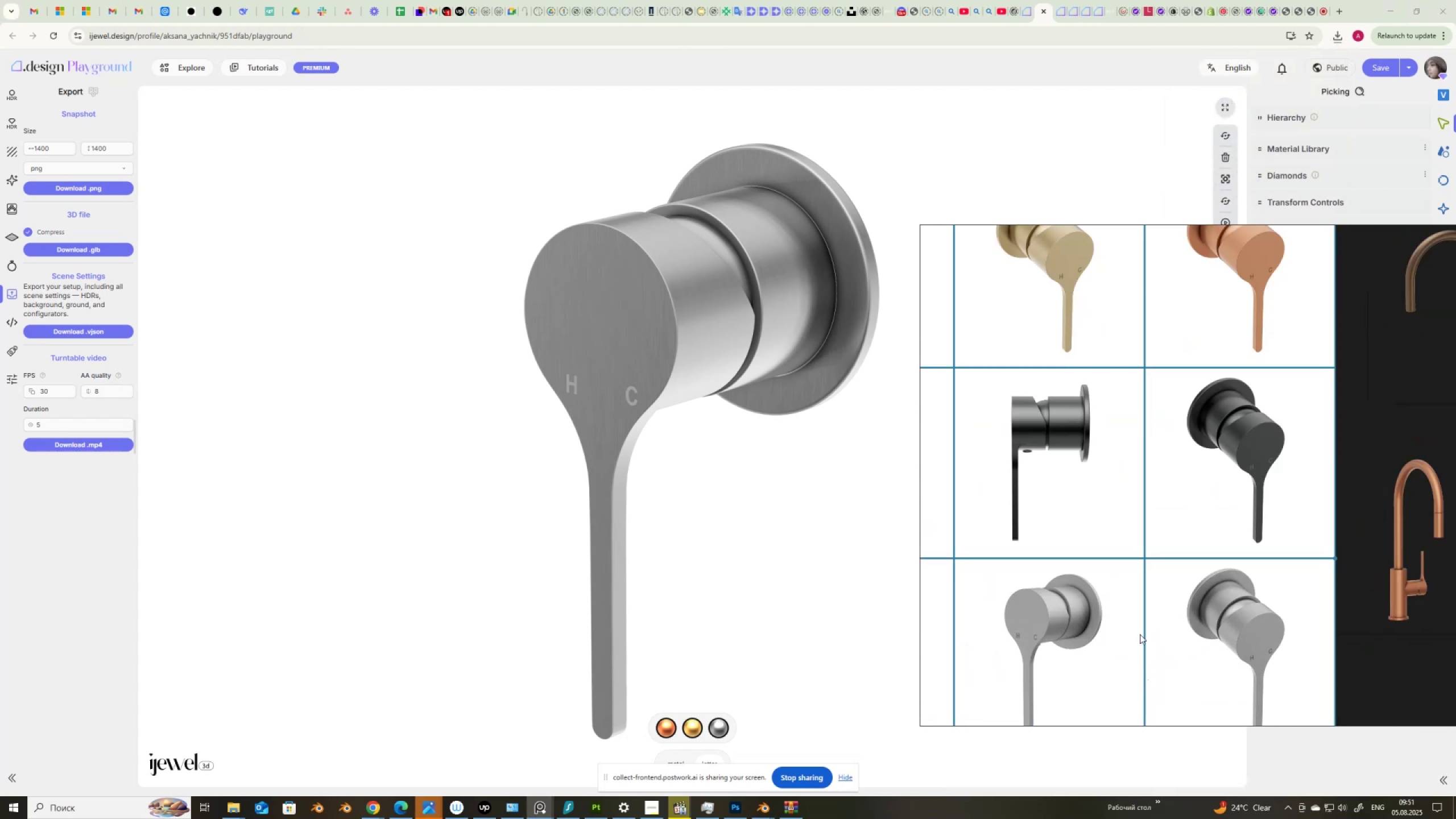 
scroll: coordinate [1164, 490], scroll_direction: down, amount: 1.0
 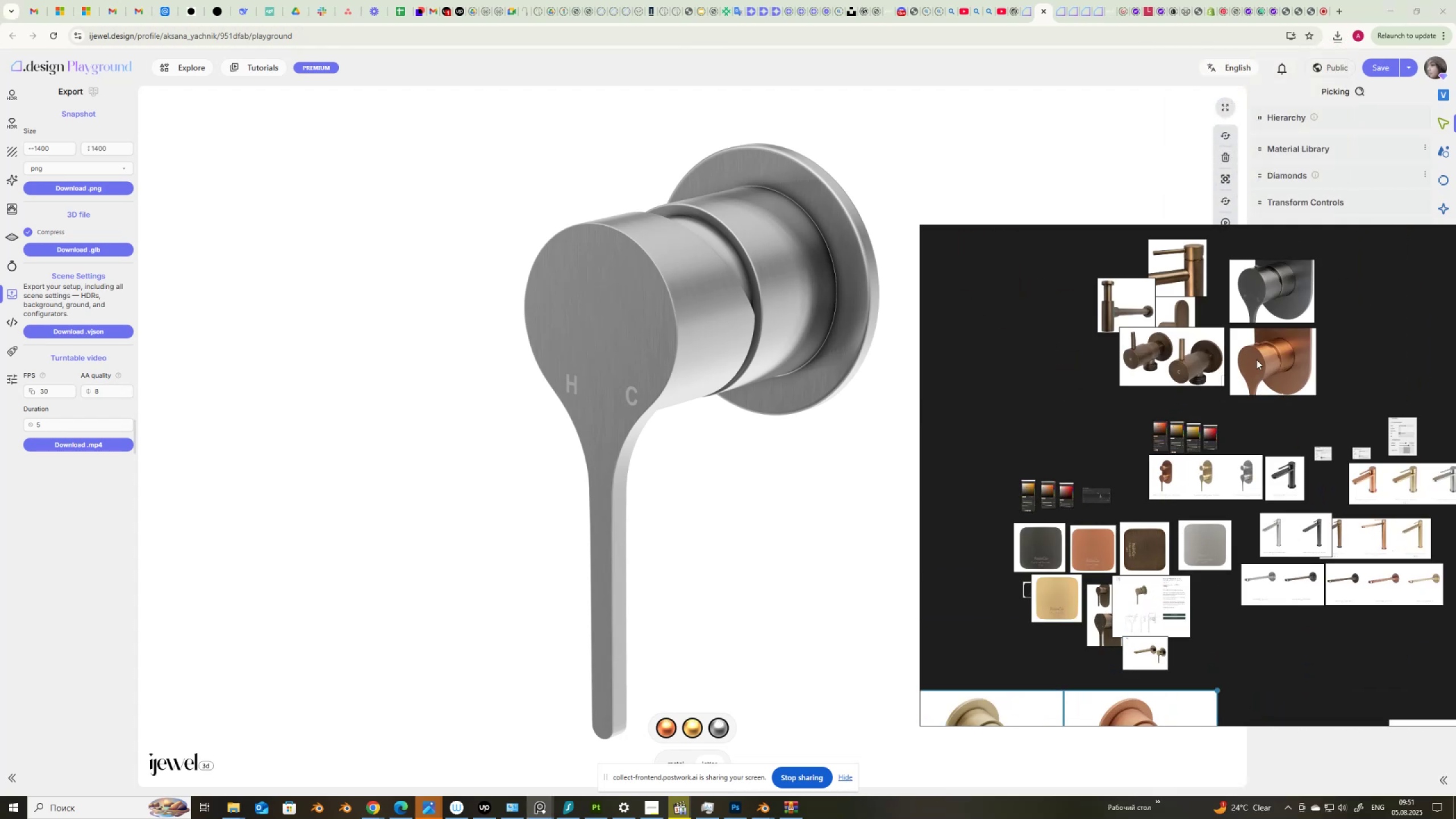 
scroll: coordinate [1213, 263], scroll_direction: up, amount: 7.0
 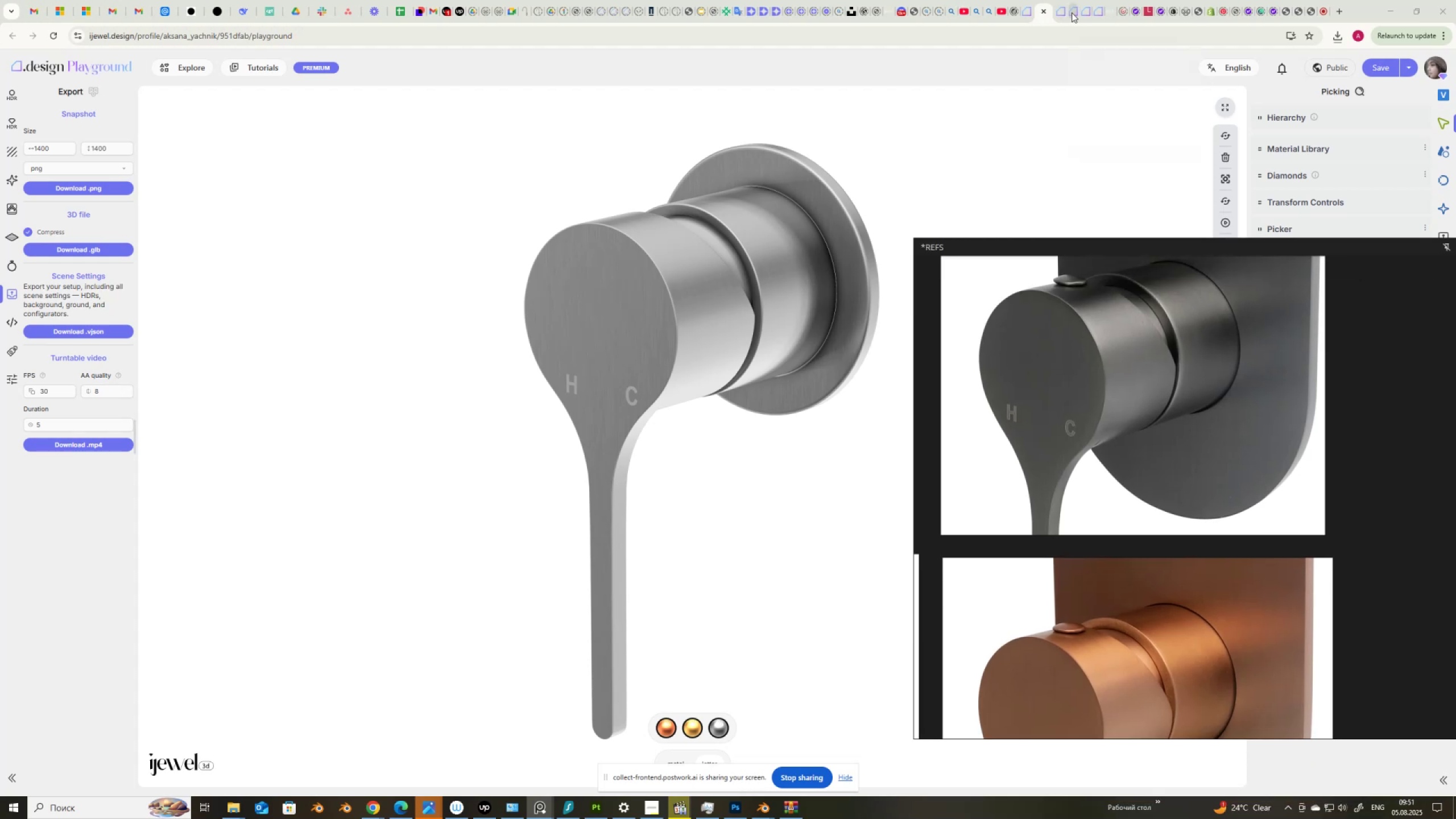 
wait(5.1)
 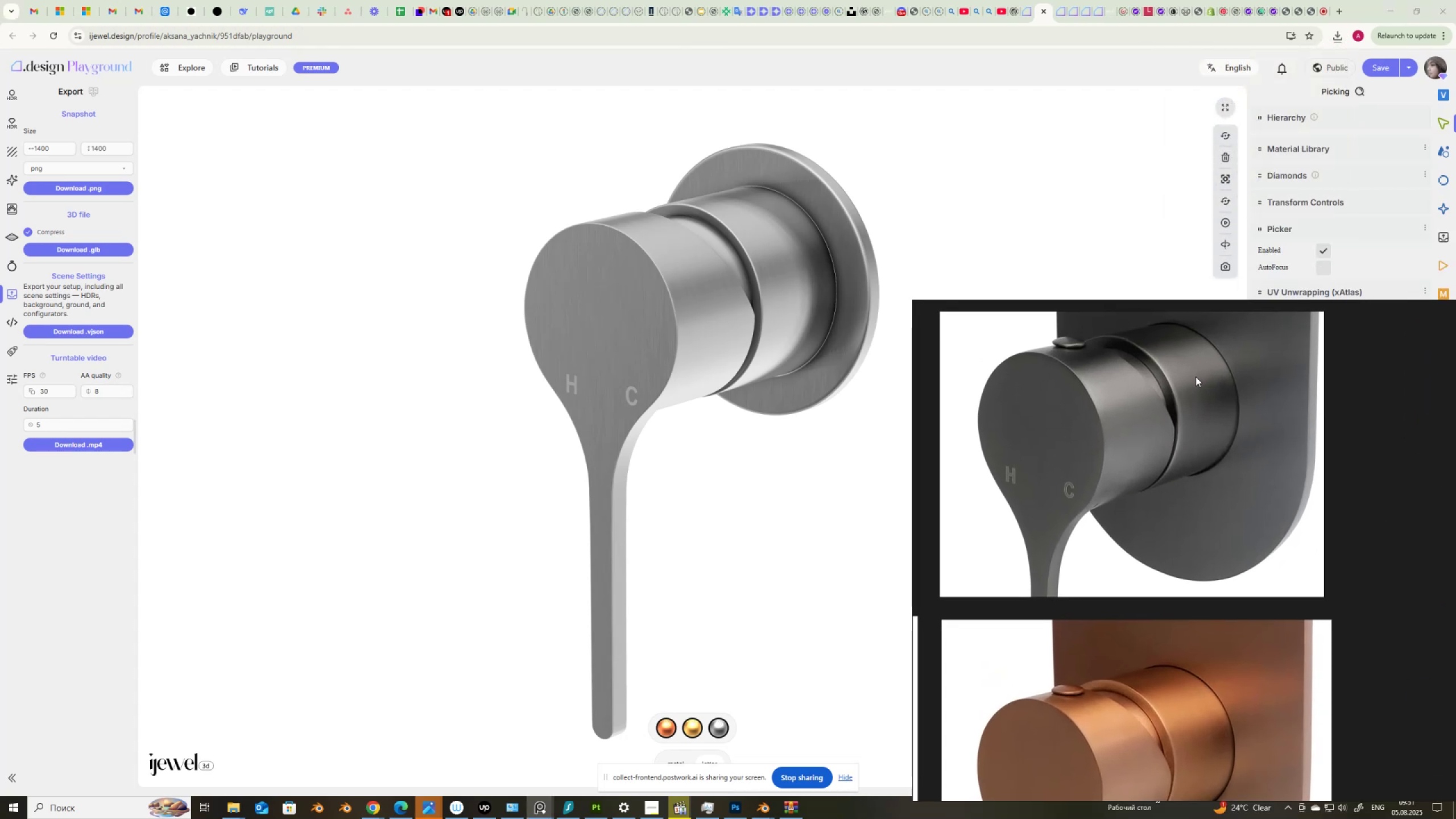 
left_click([681, 730])
 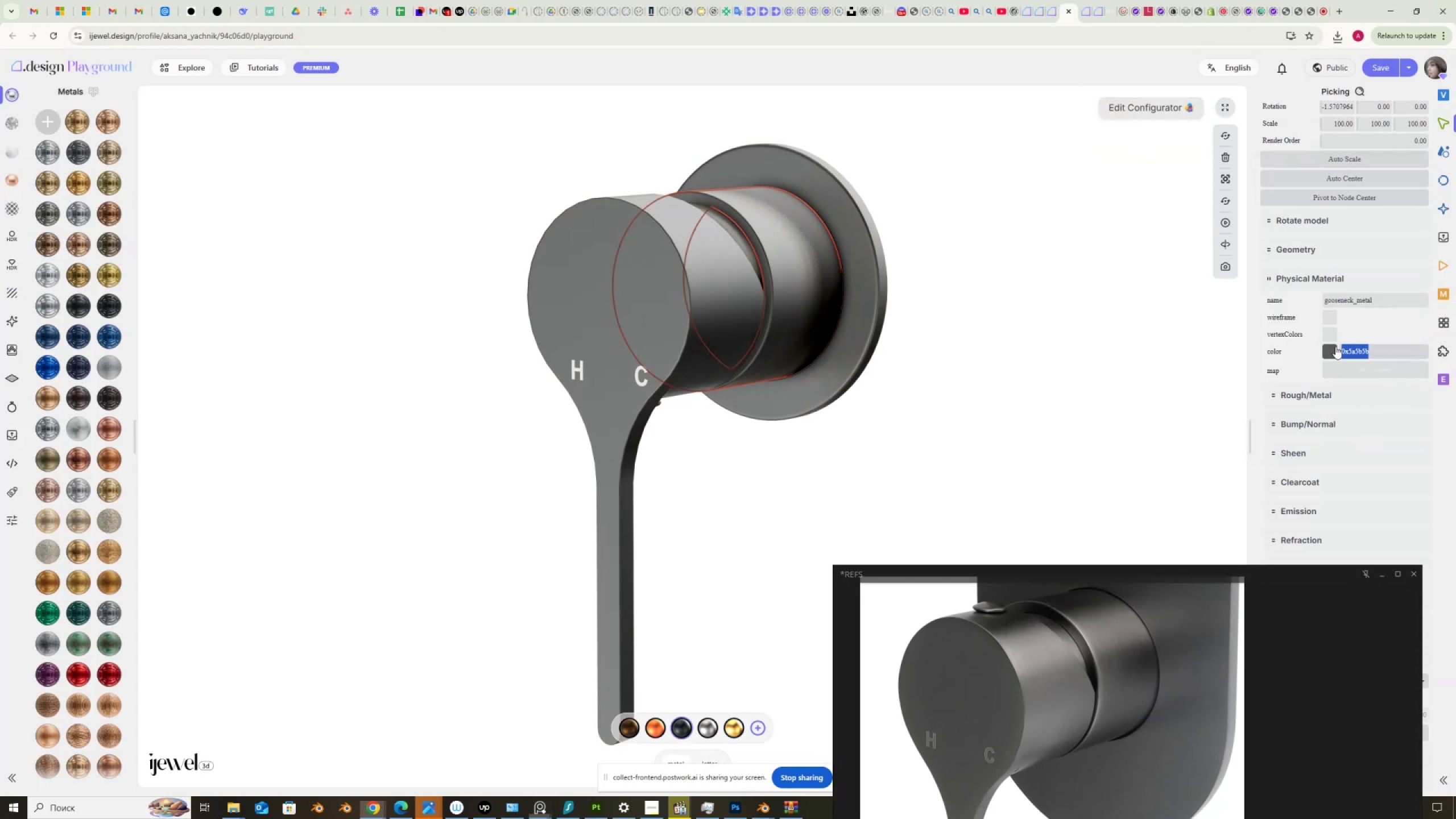 
key(Control+C)
 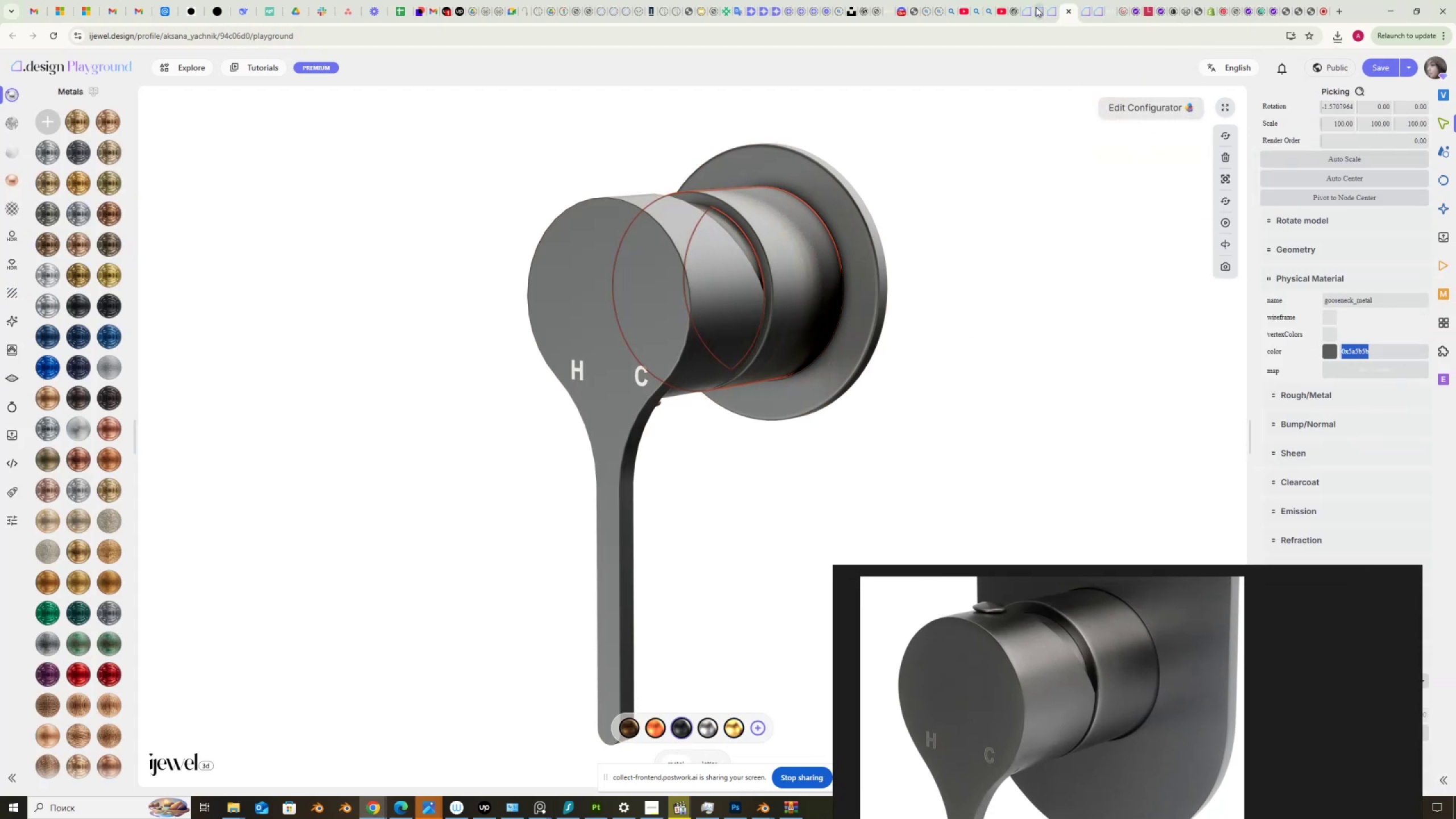 
left_click([1039, 9])
 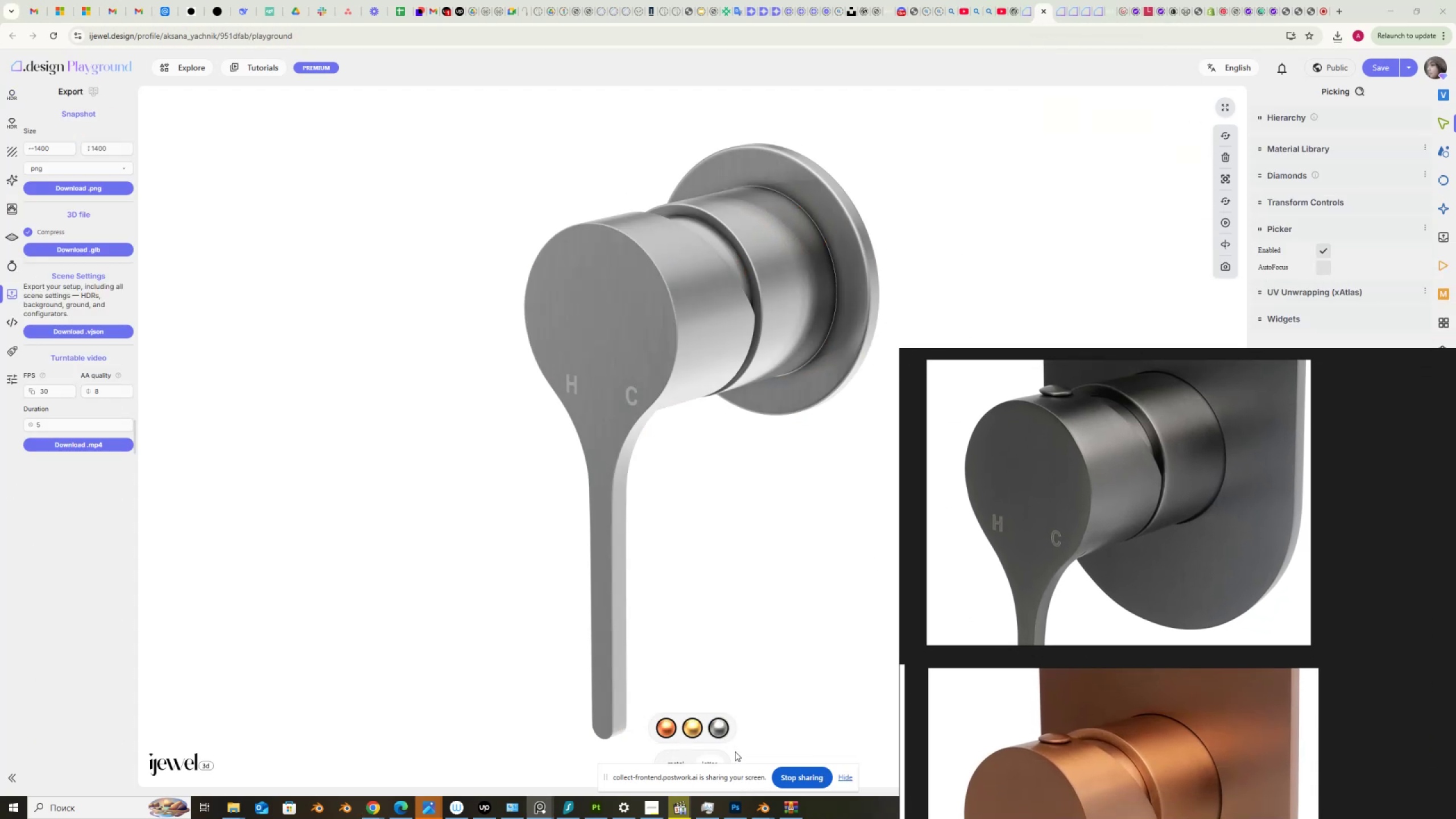 
left_click([684, 341])
 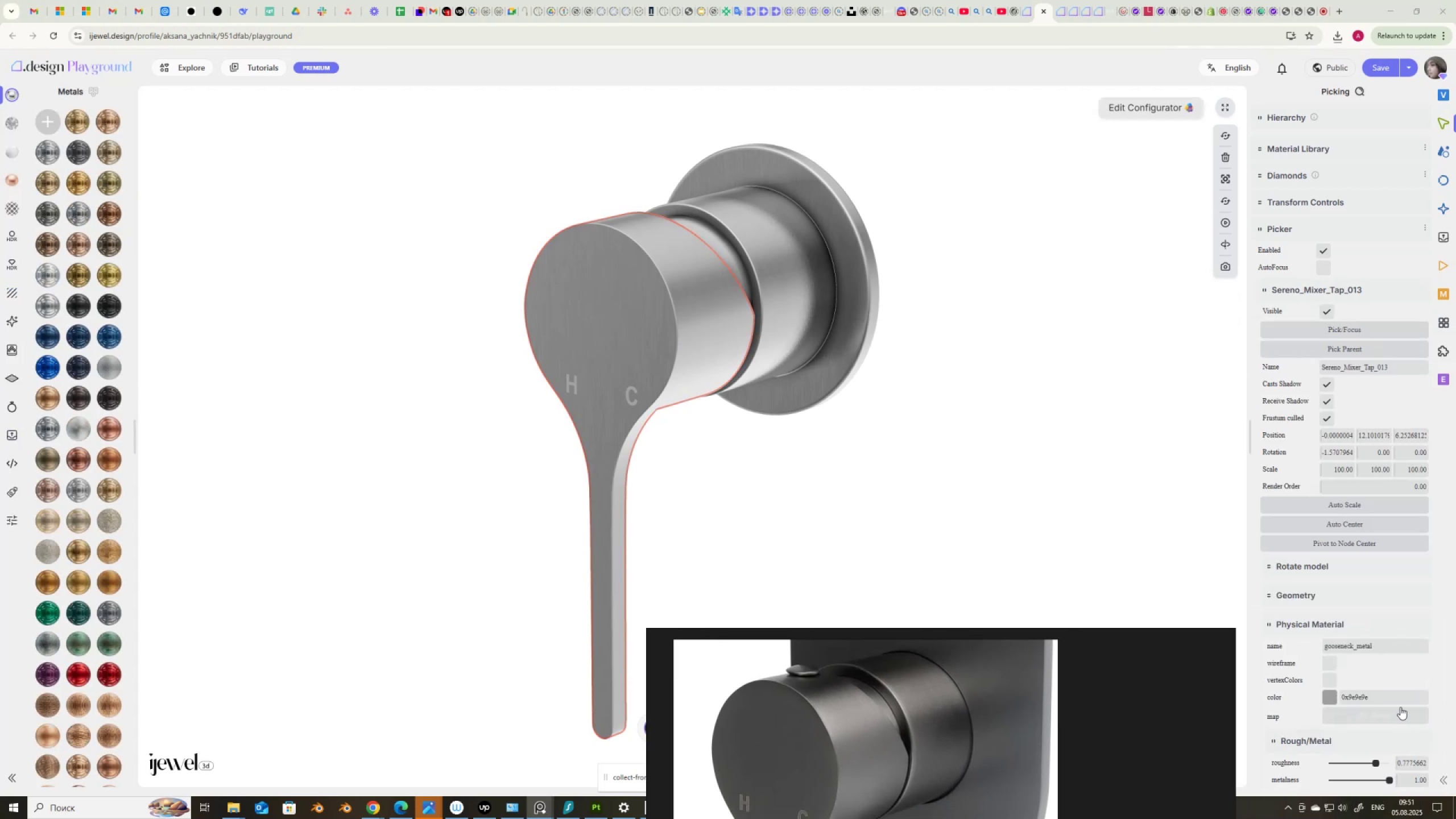 
key(Control+V)
 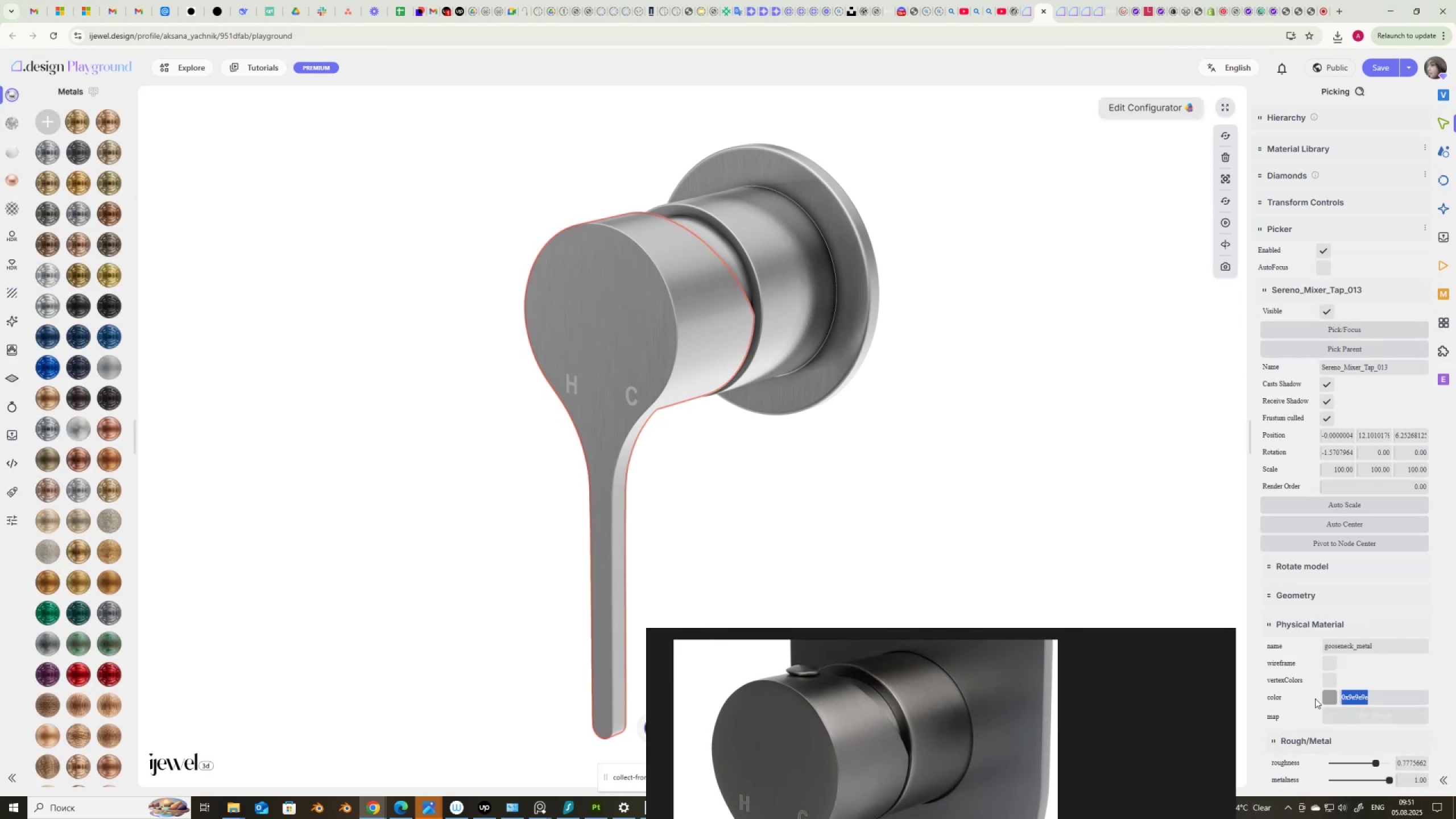 
key(NumpadEnter)
 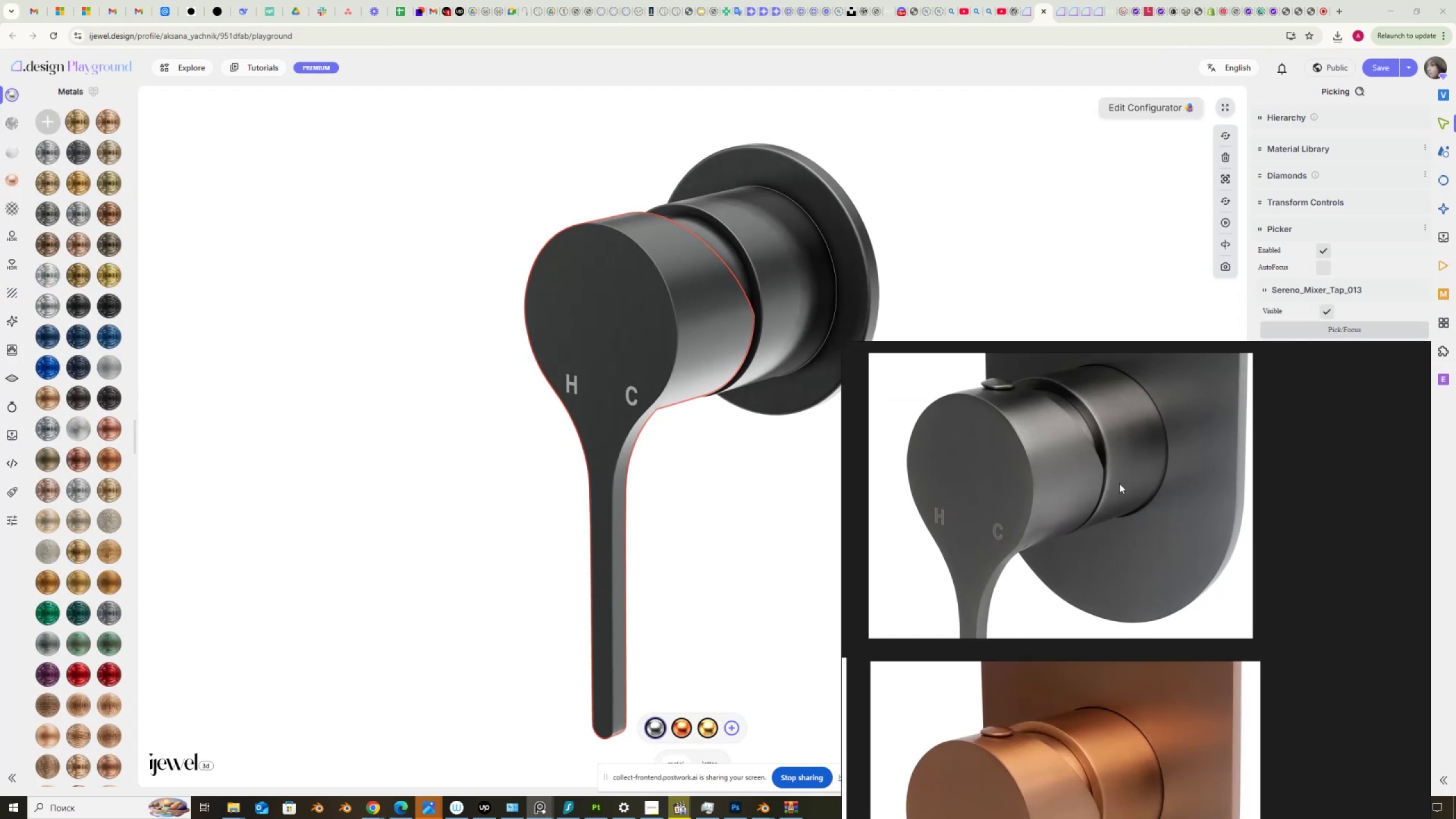 
wait(6.42)
 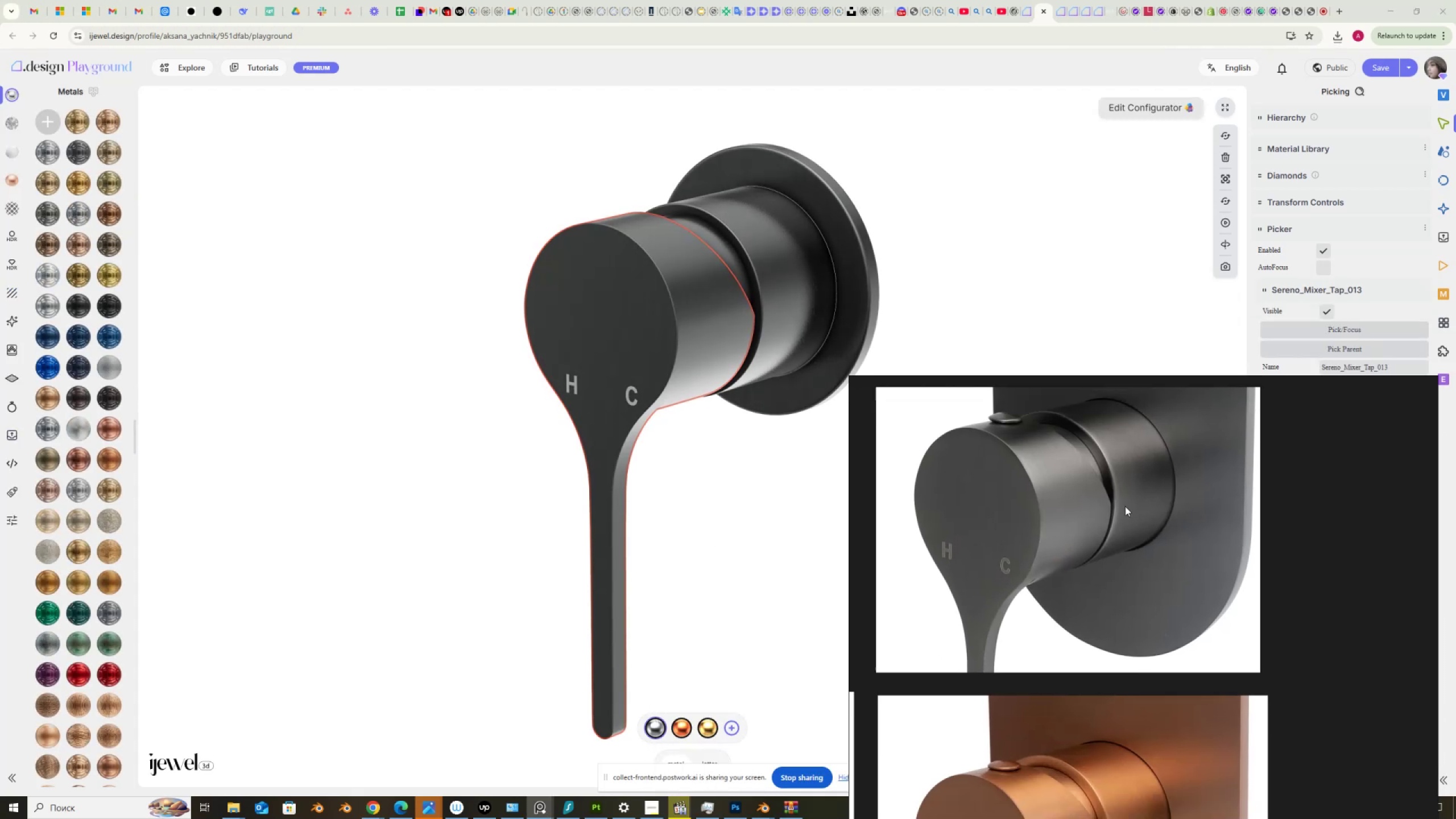 
scroll: coordinate [1102, 569], scroll_direction: down, amount: 7.0
 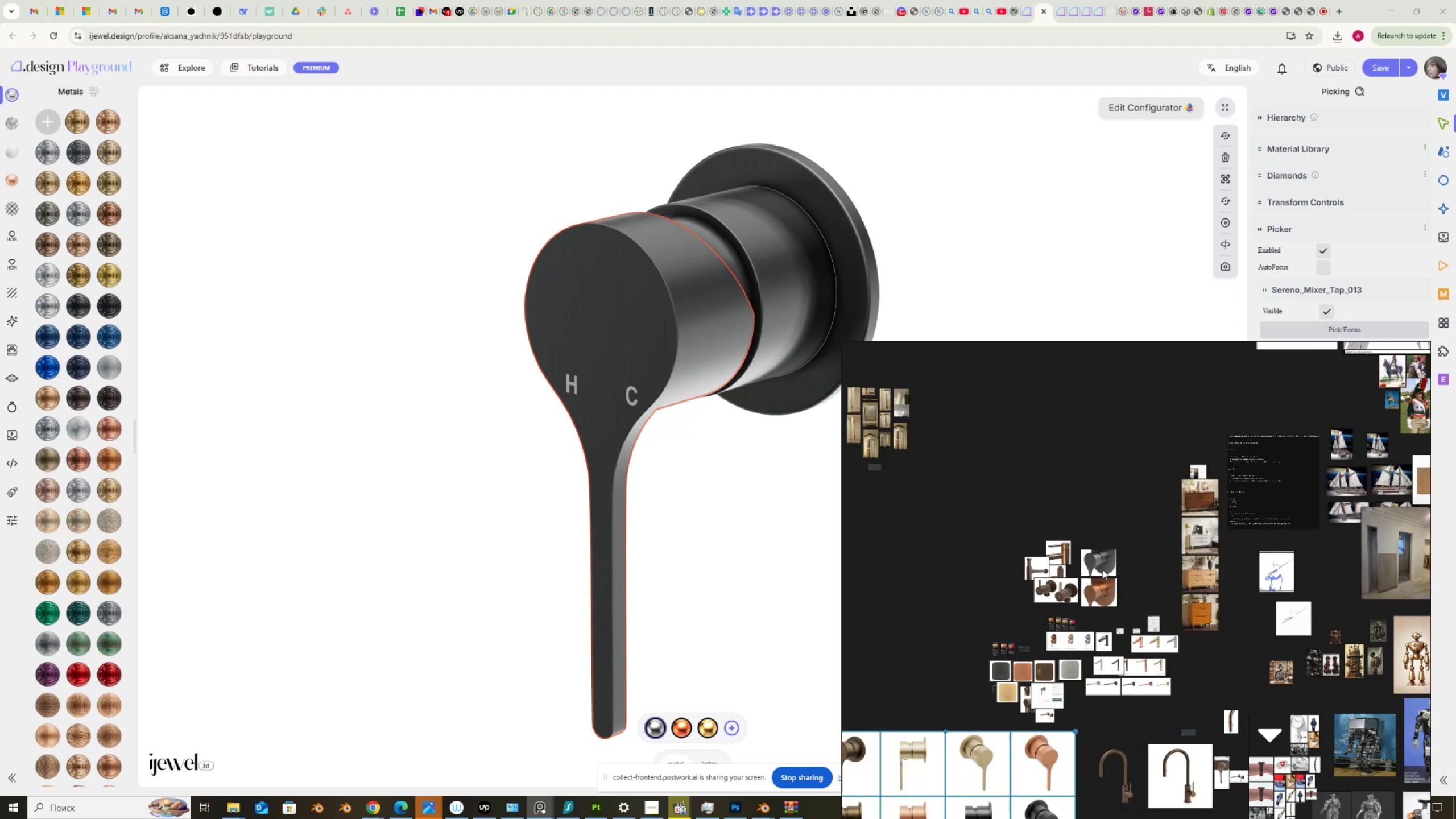 
scroll: coordinate [1117, 694], scroll_direction: up, amount: 14.0
 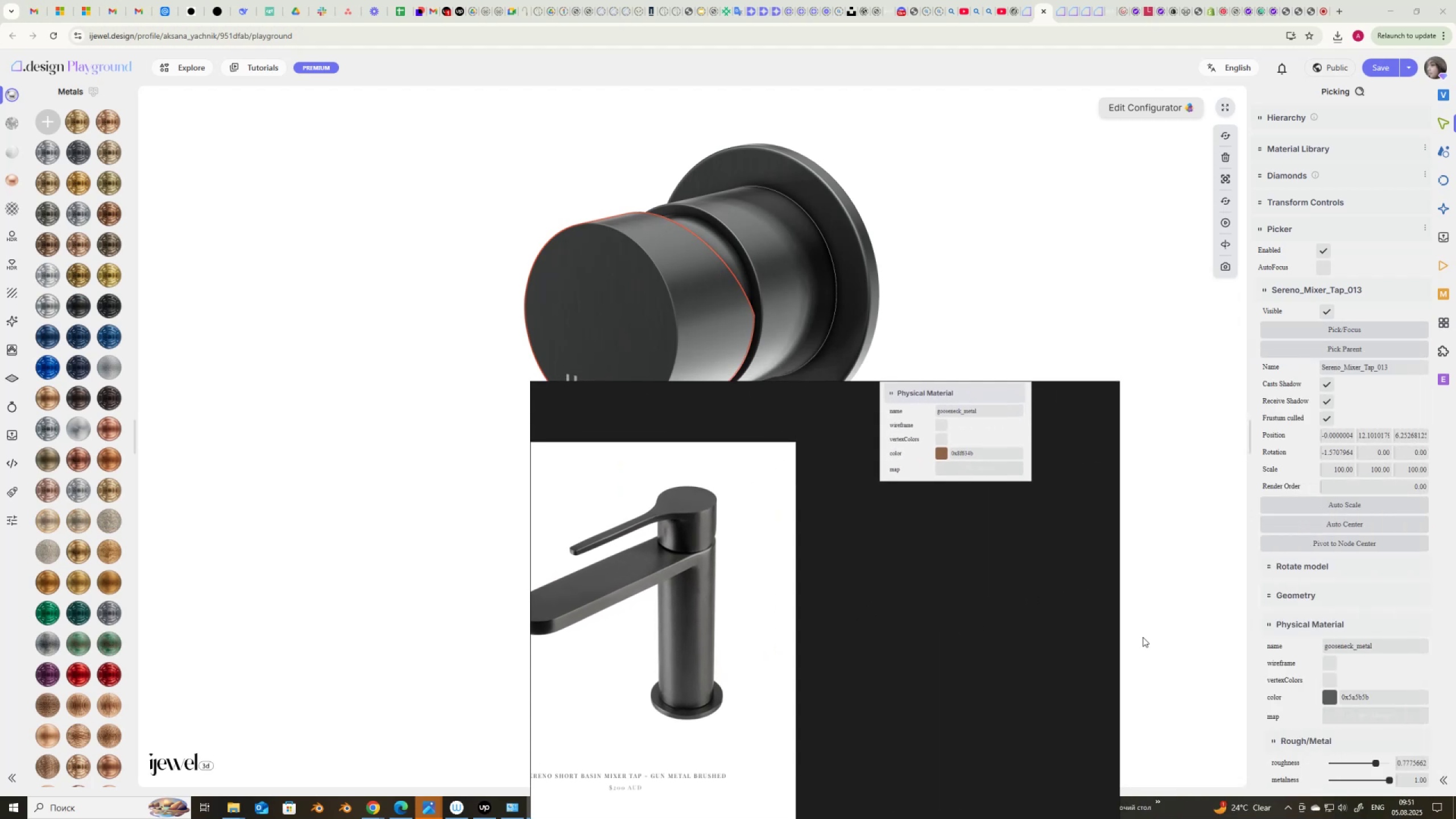 
left_click([1329, 698])
 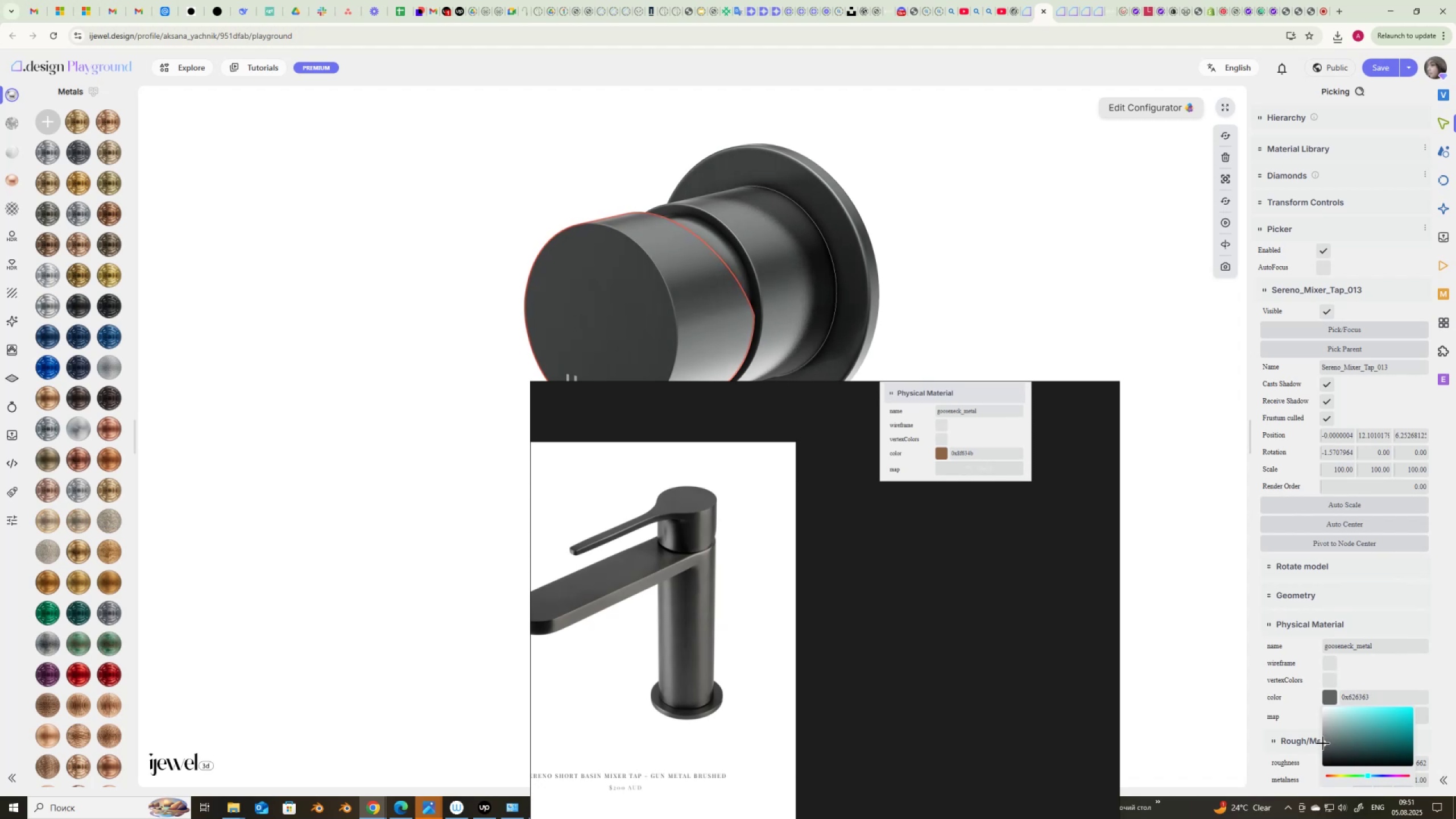 
wait(11.11)
 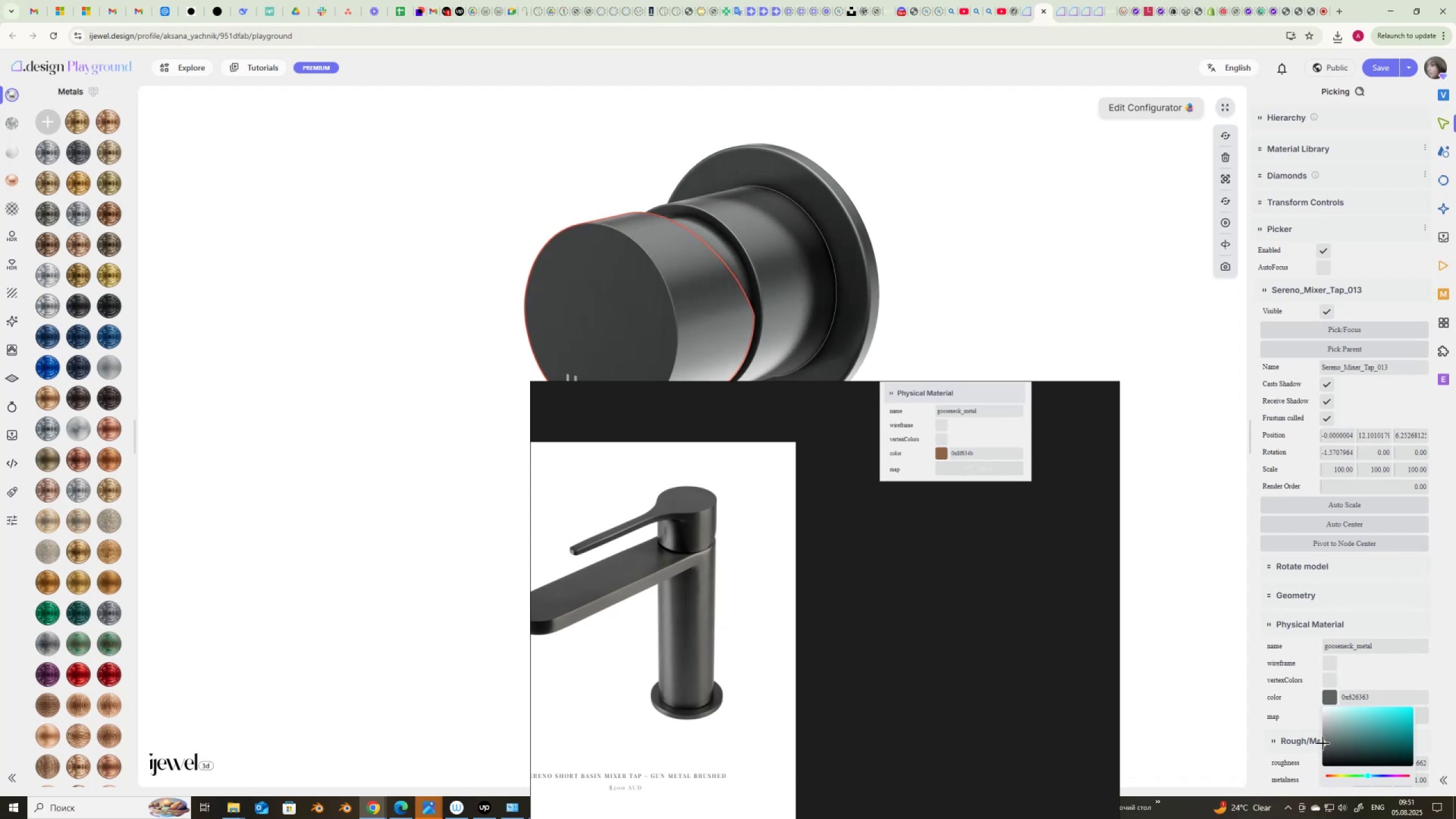 
scroll: coordinate [1077, 534], scroll_direction: down, amount: 9.0
 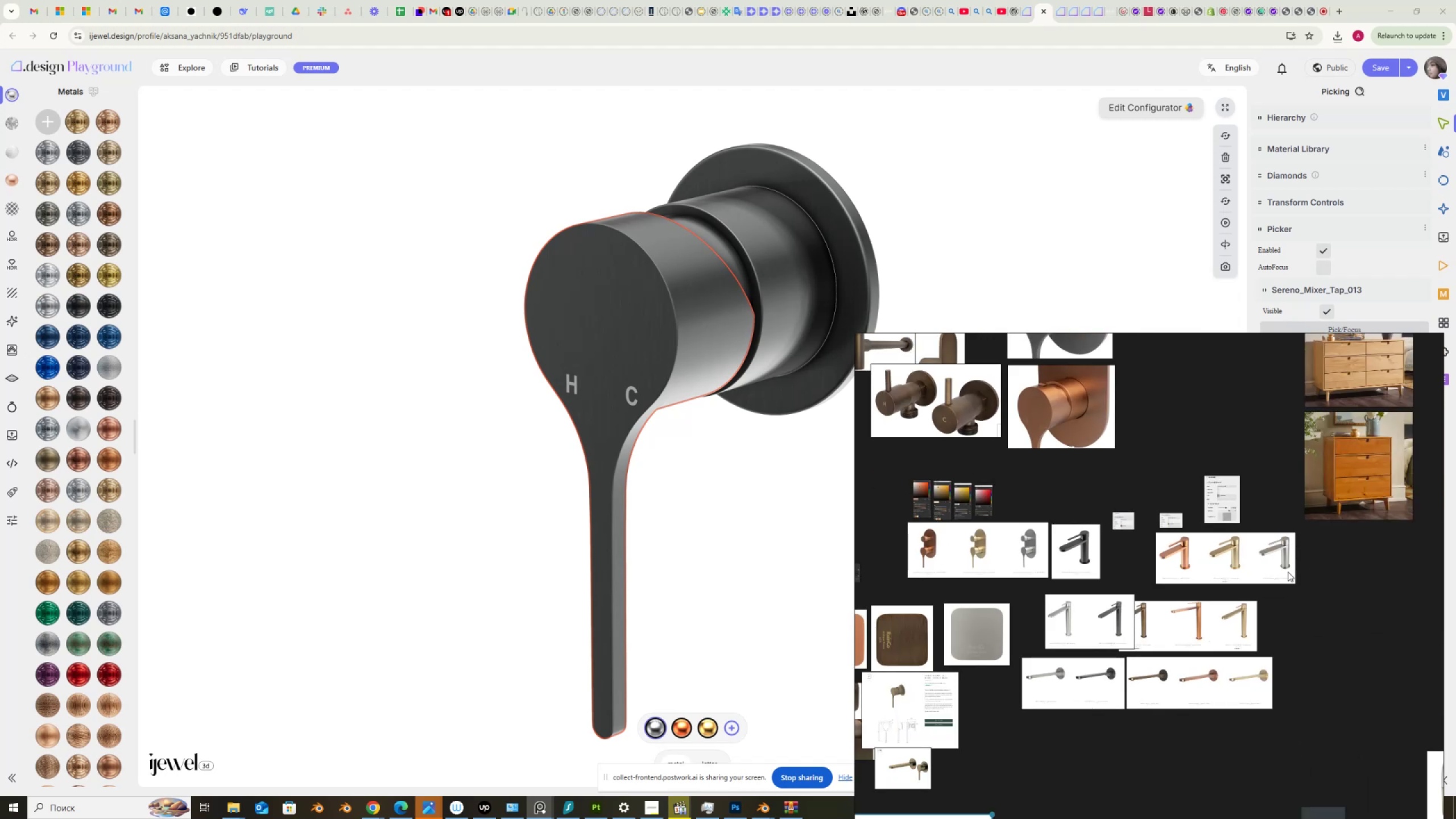 
scroll: coordinate [1099, 704], scroll_direction: up, amount: 7.0
 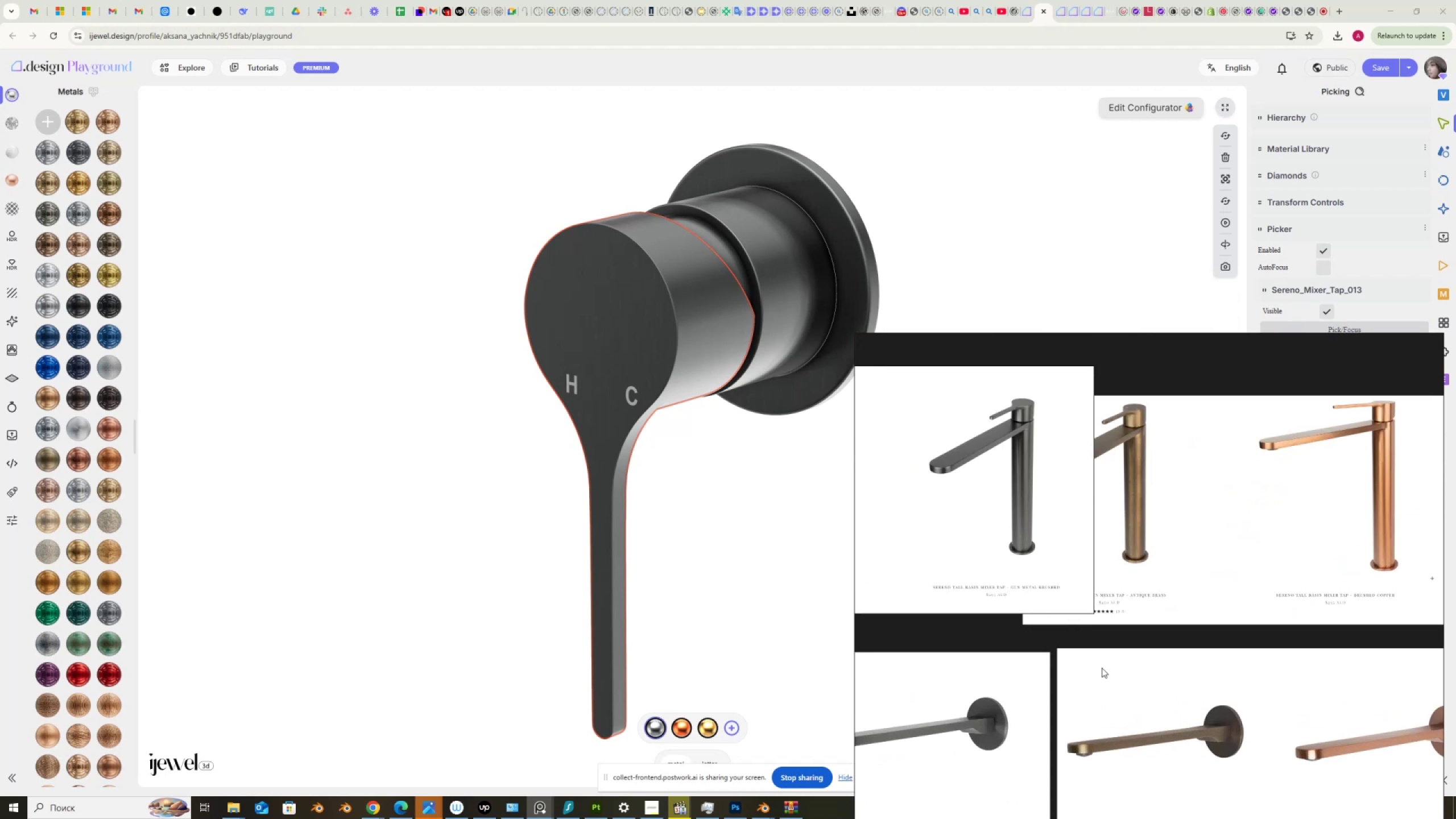 
scroll: coordinate [1148, 614], scroll_direction: down, amount: 8.0
 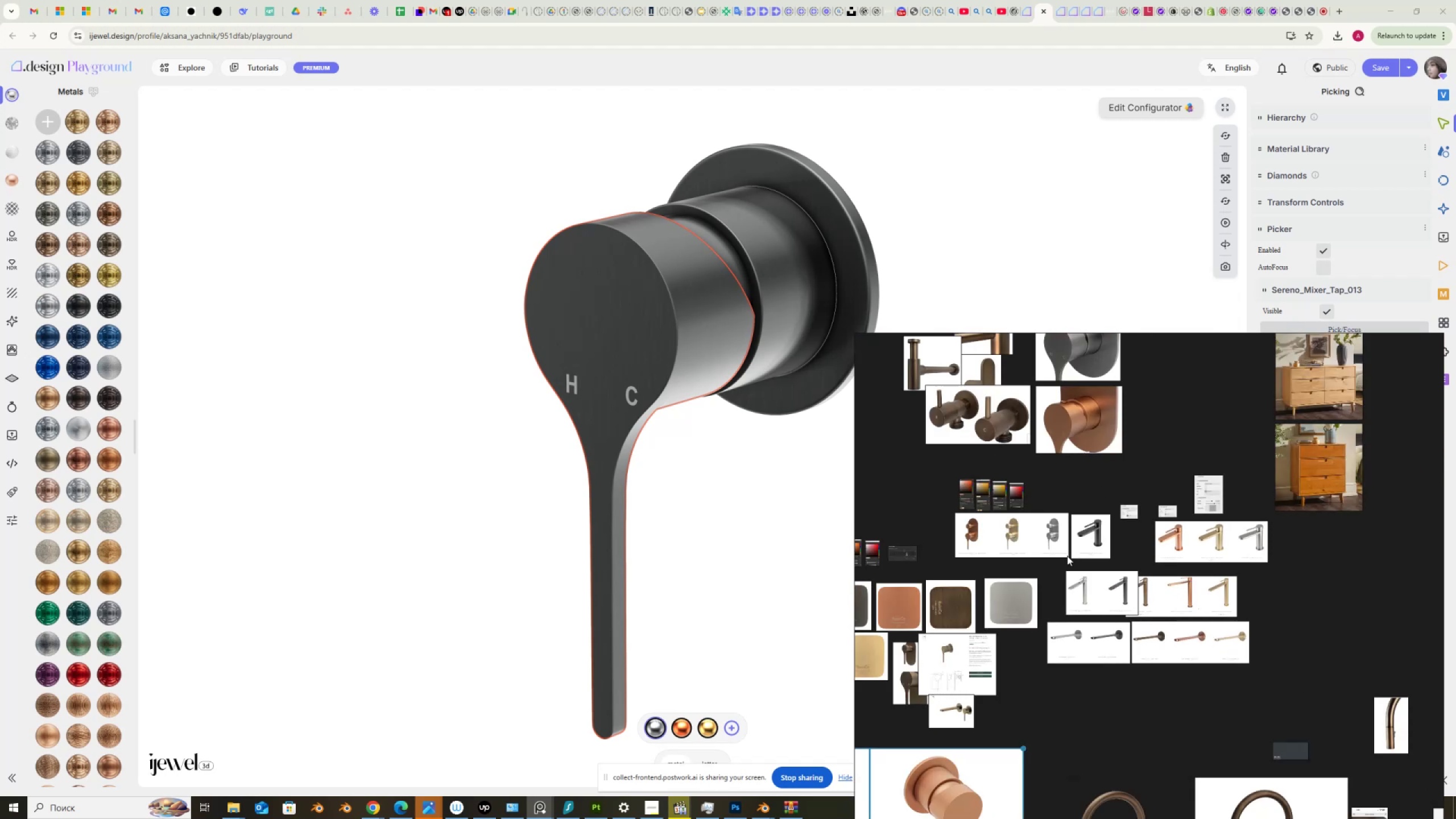 
scroll: coordinate [1145, 528], scroll_direction: up, amount: 7.0
 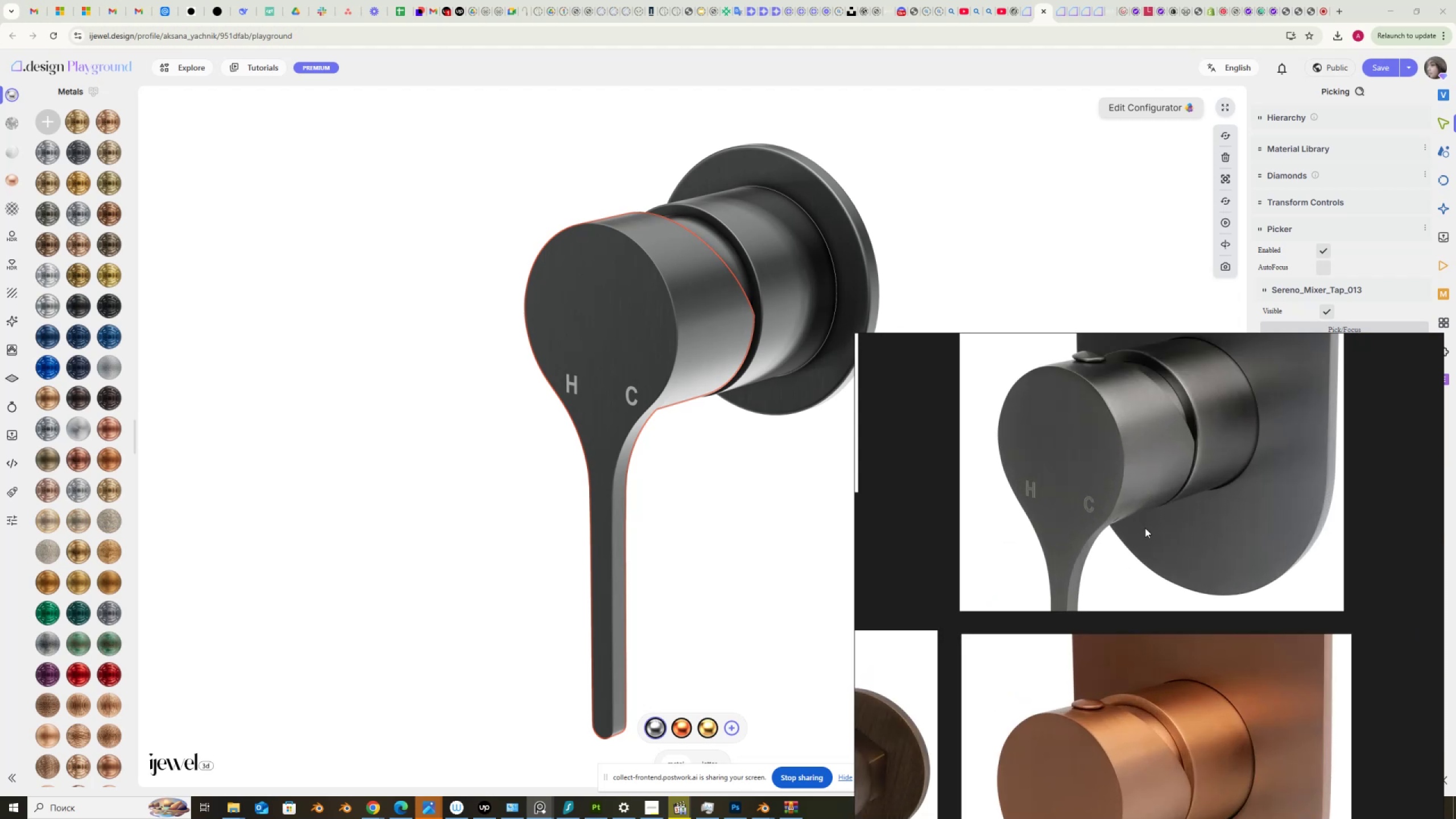 
wait(10.04)
 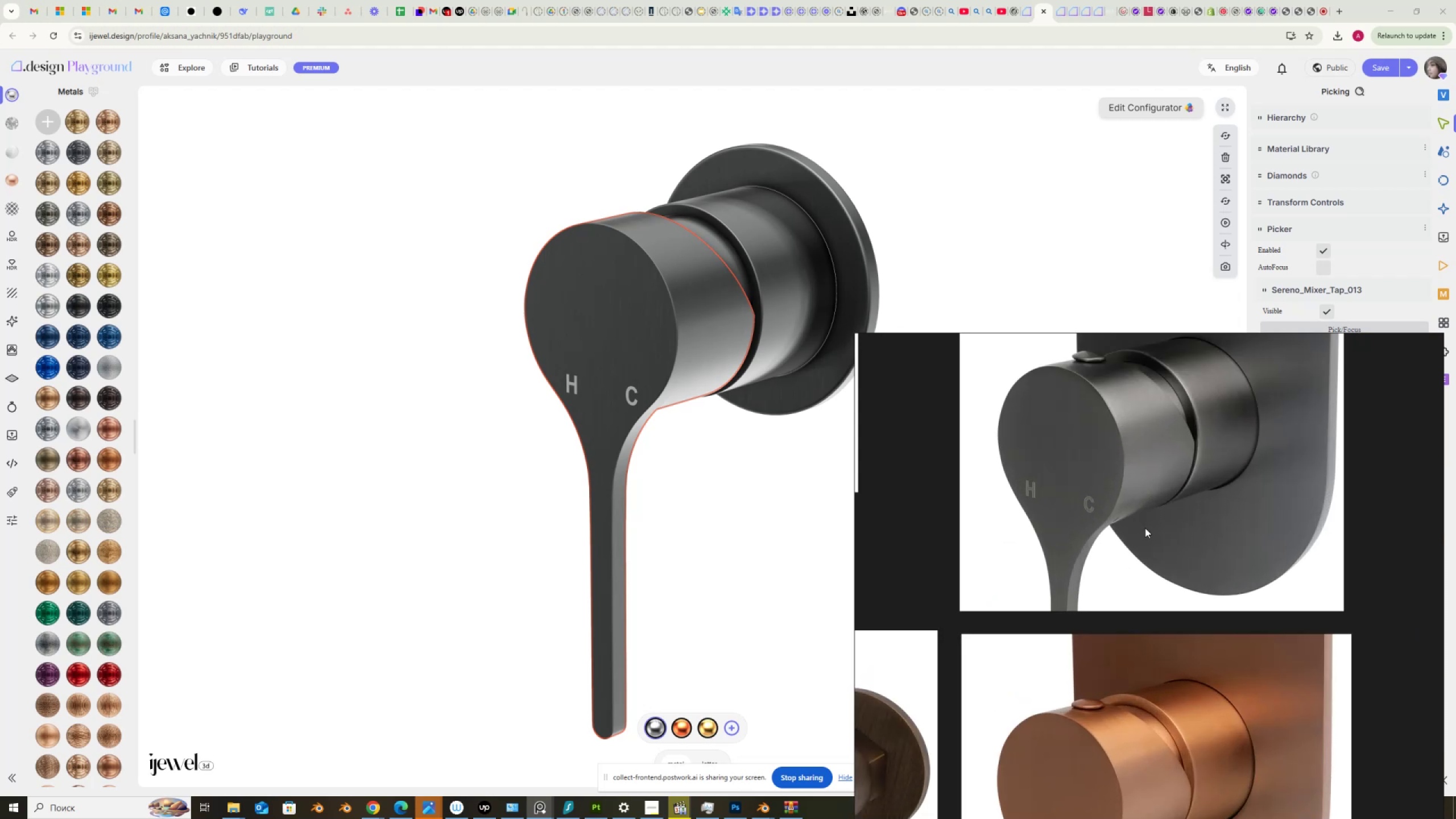 
key(Control+ControlLeft)
 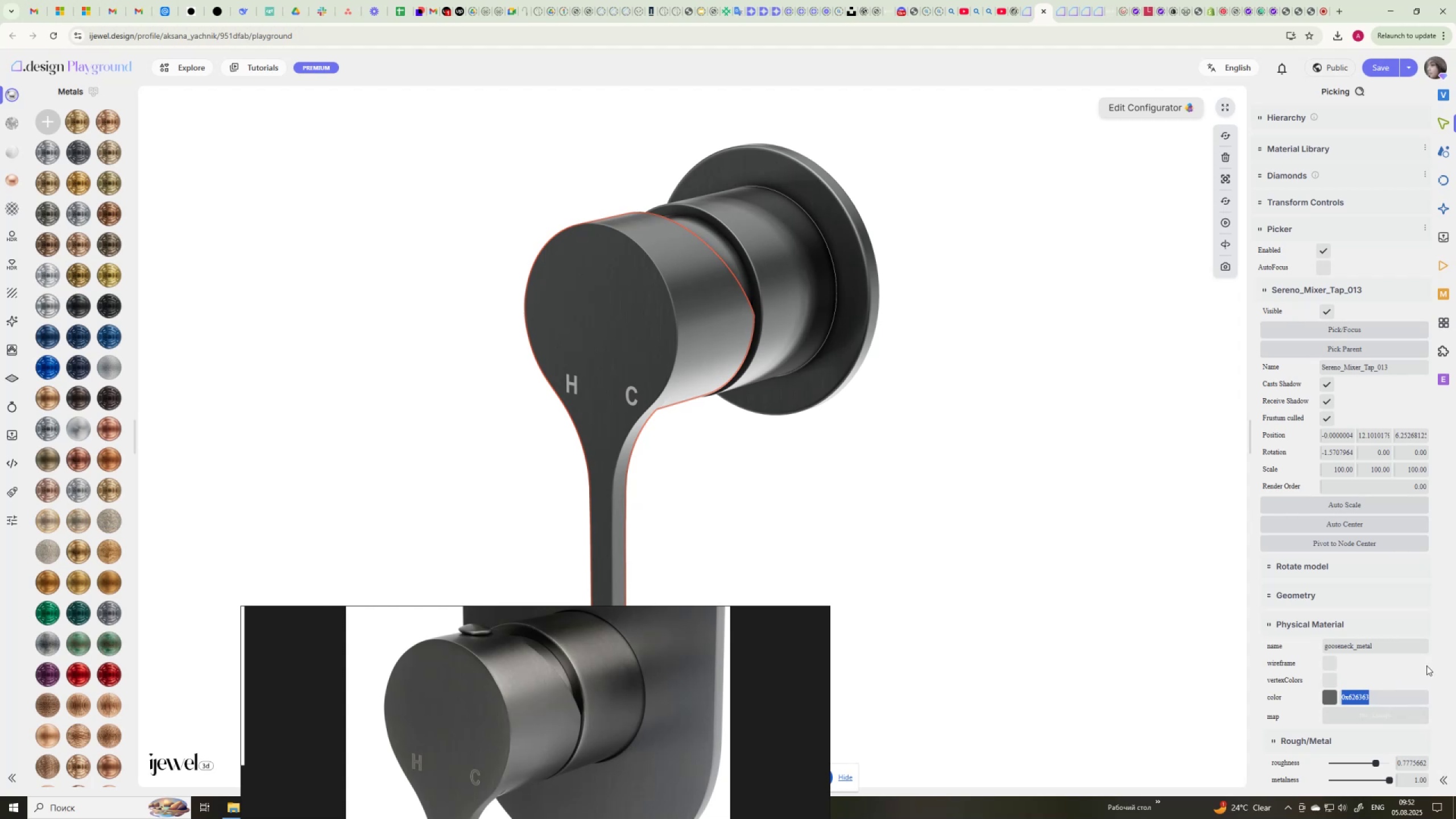 
key(C)
 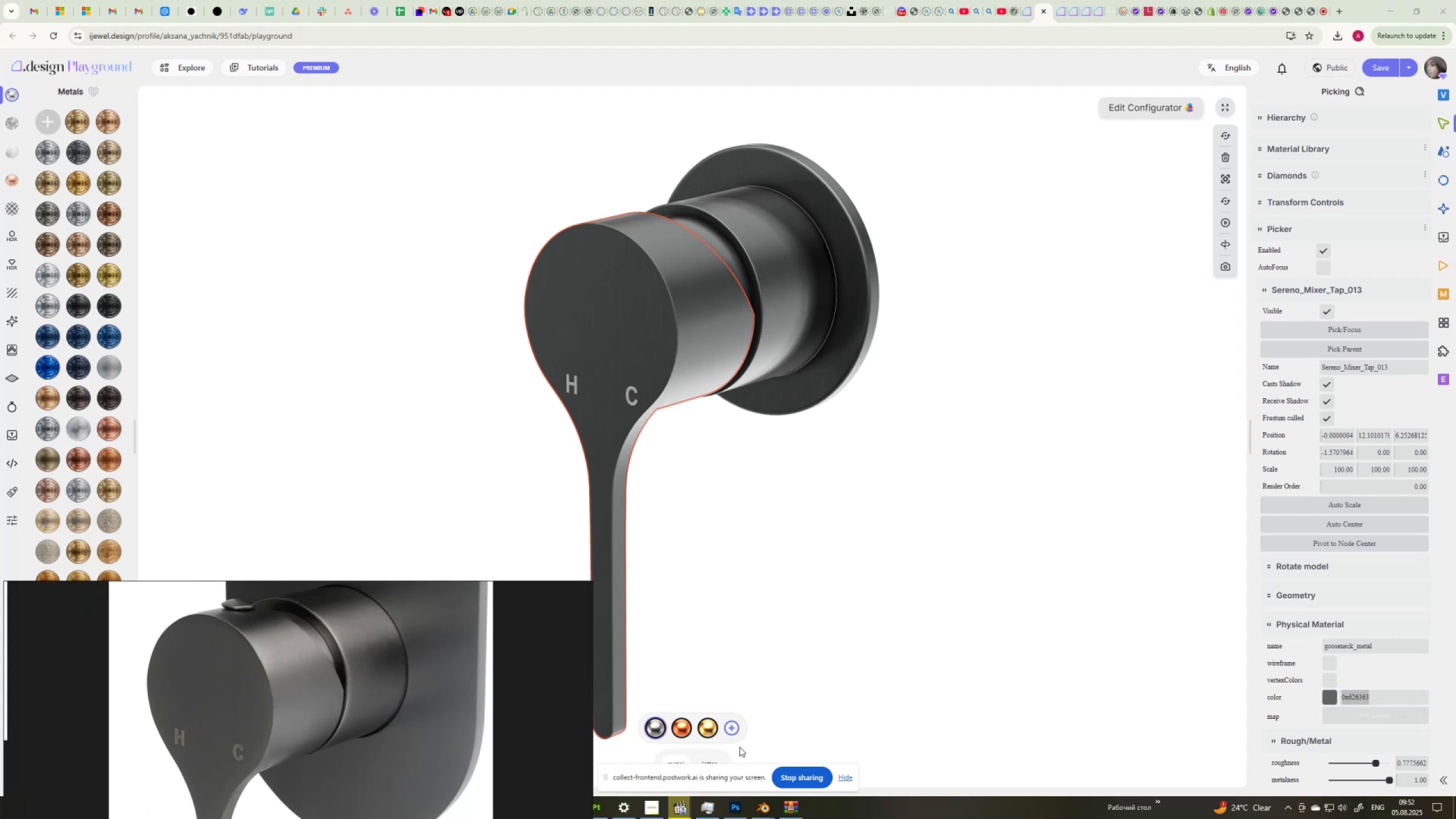 
left_click([731, 727])
 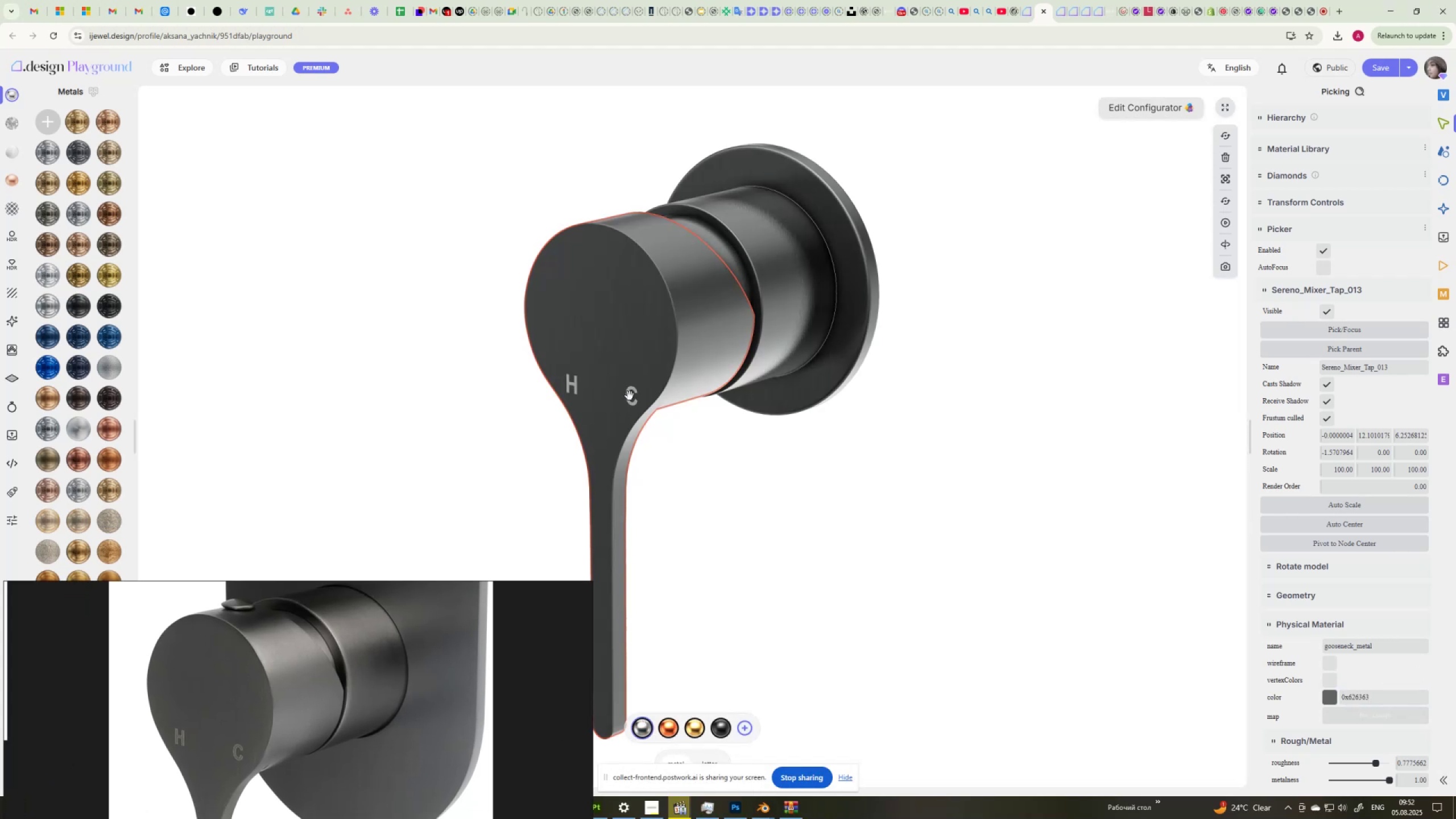 
left_click([632, 391])
 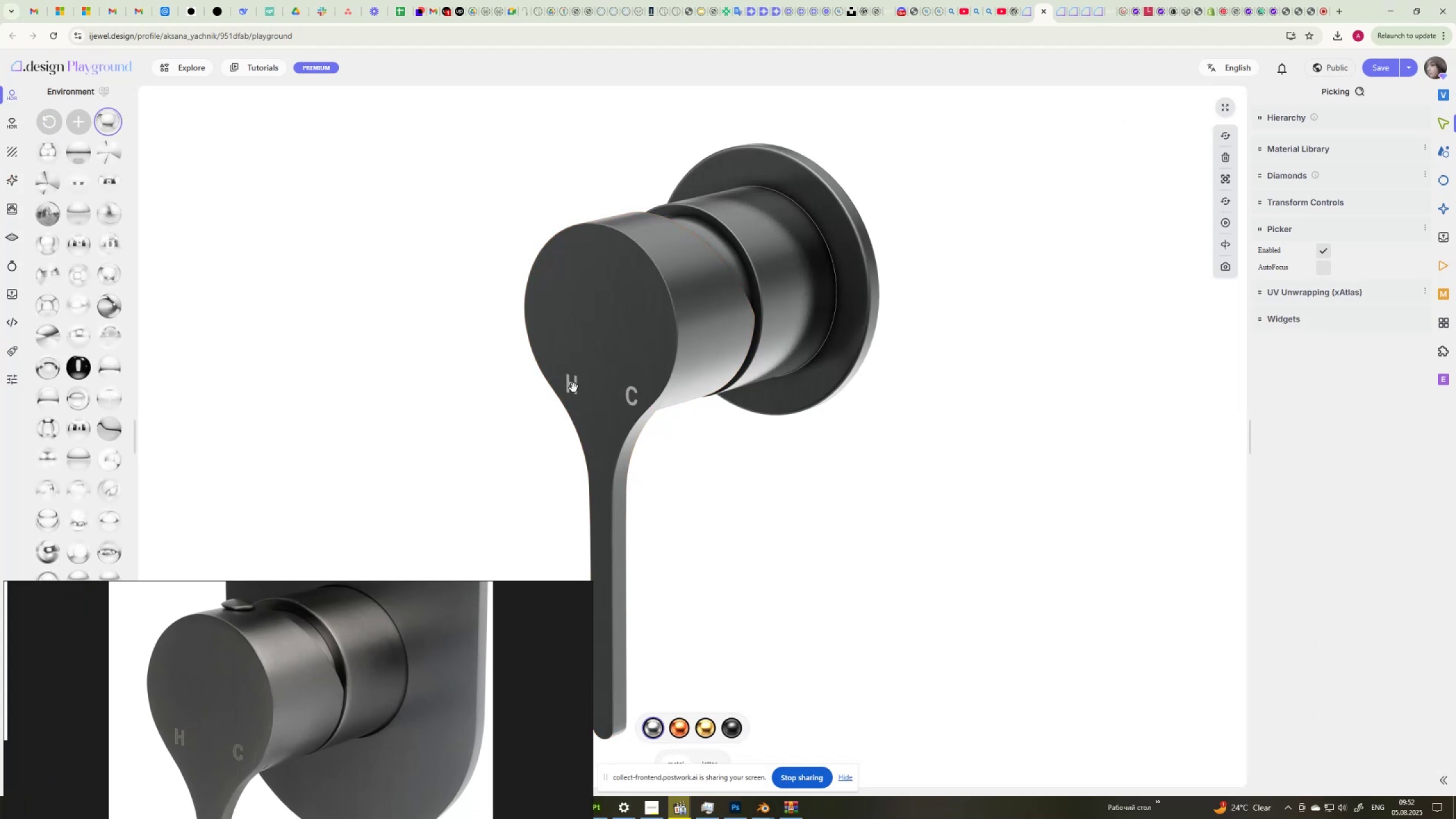 
left_click([574, 387])
 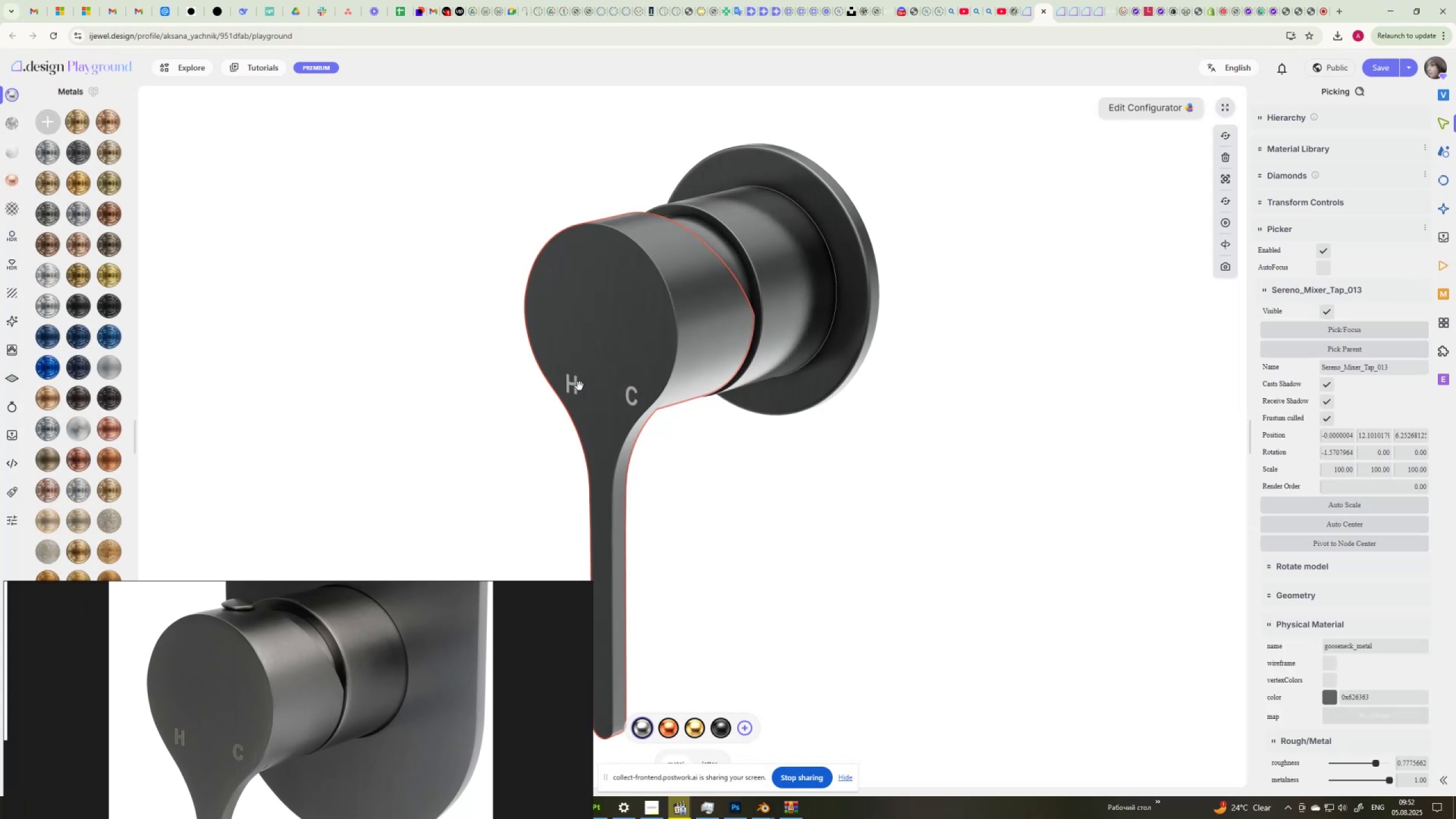 
left_click([576, 380])
 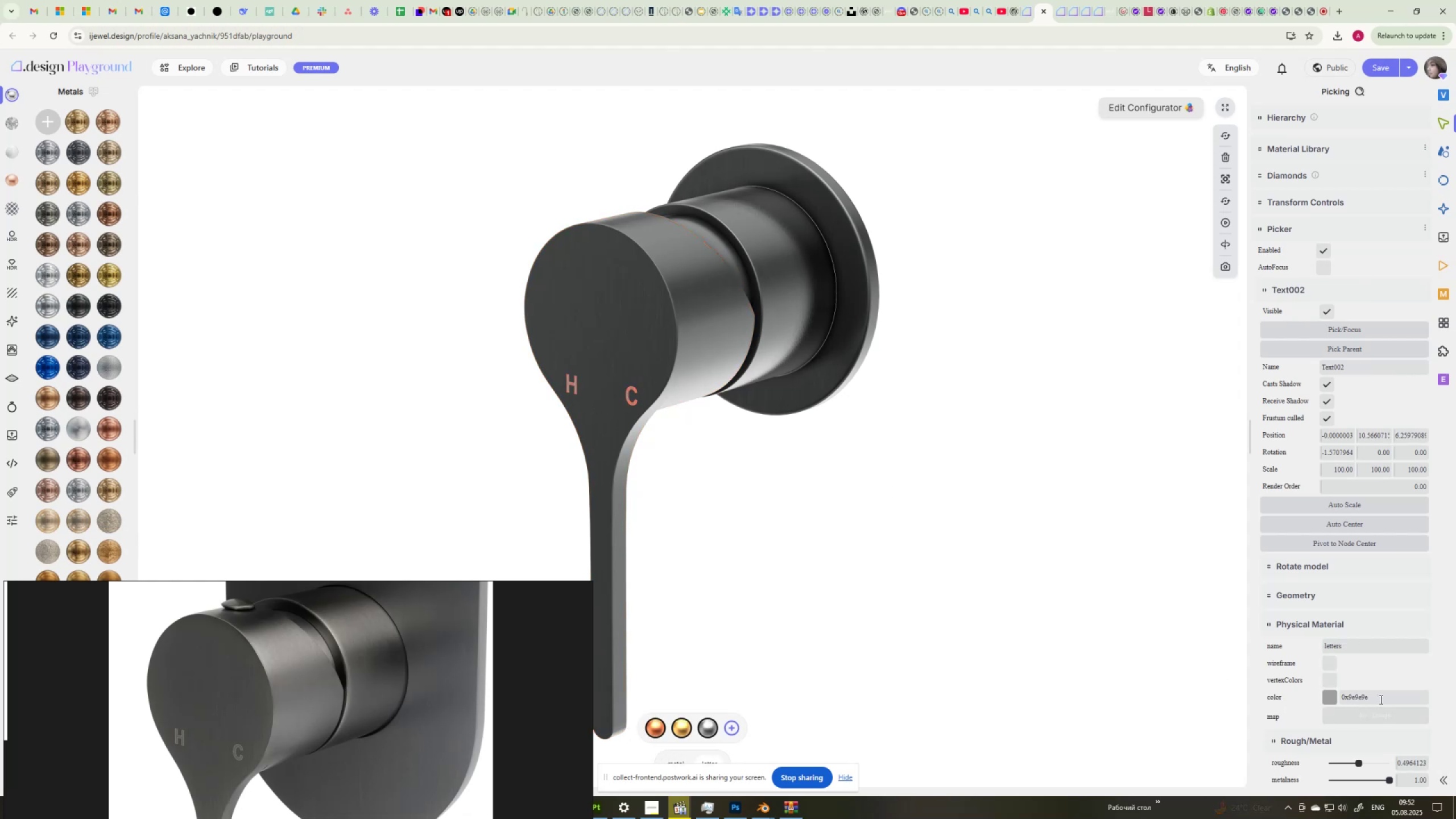 
key(Control+V)
 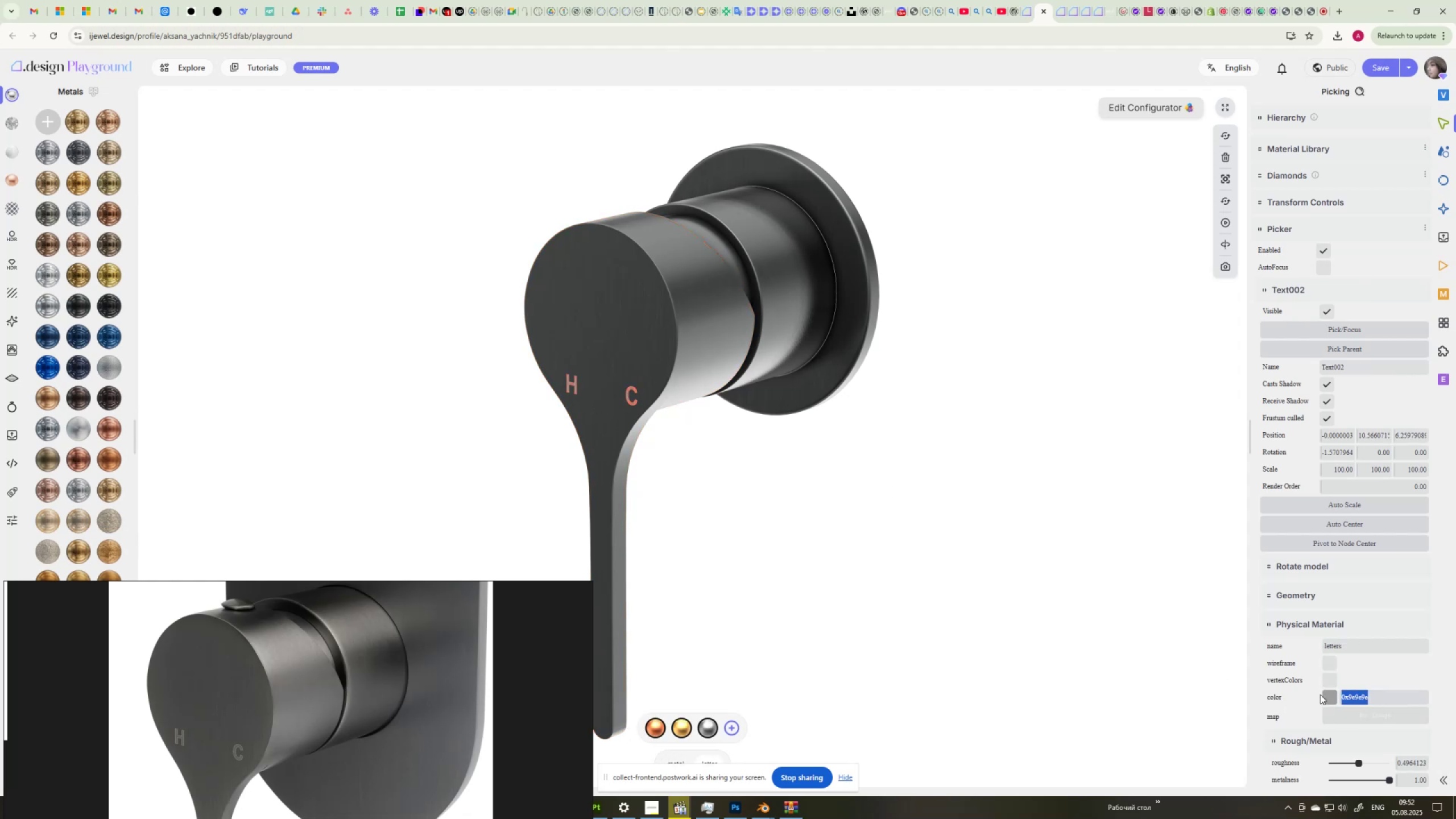 
key(NumpadEnter)
 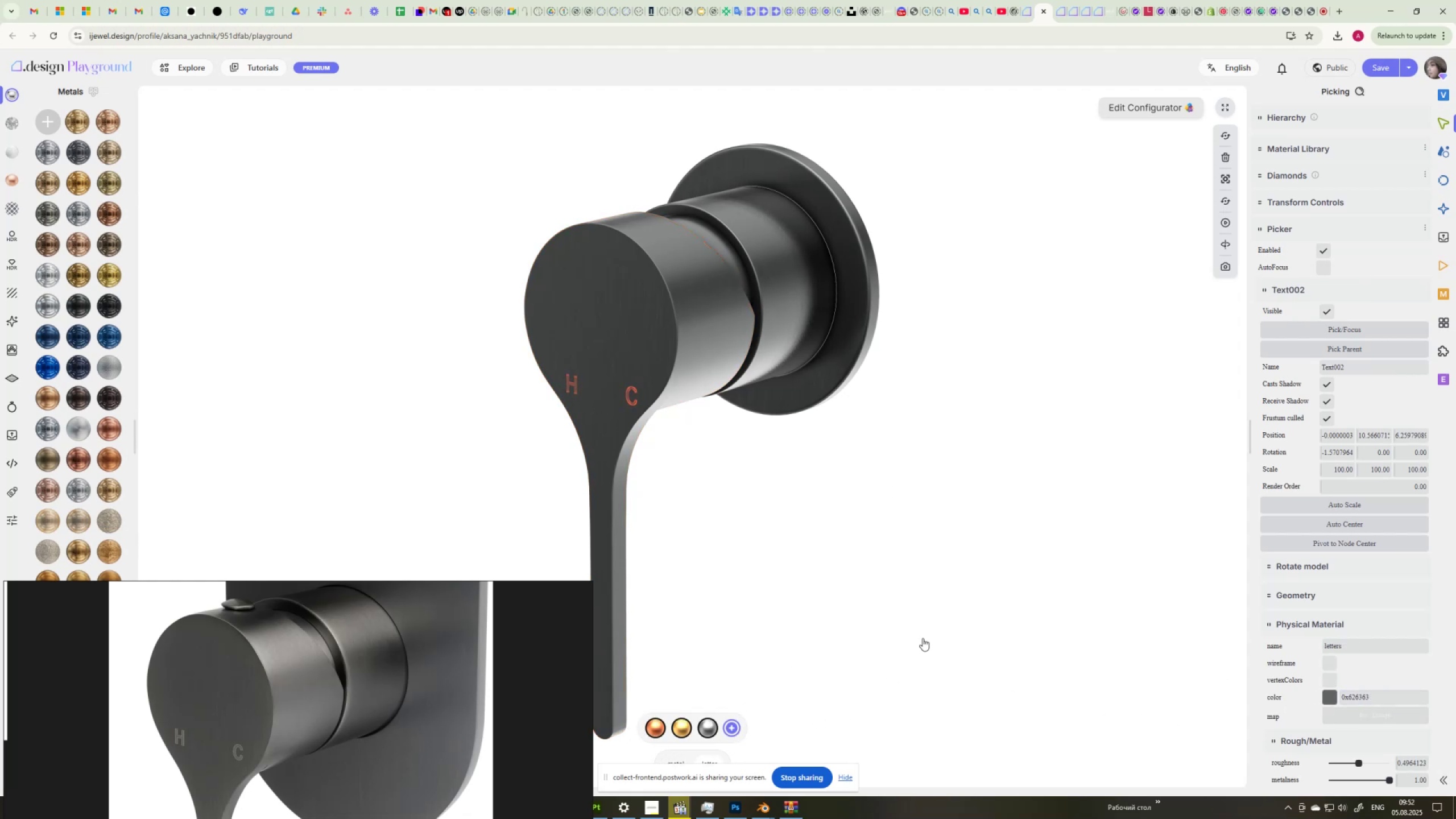 
left_click([940, 609])
 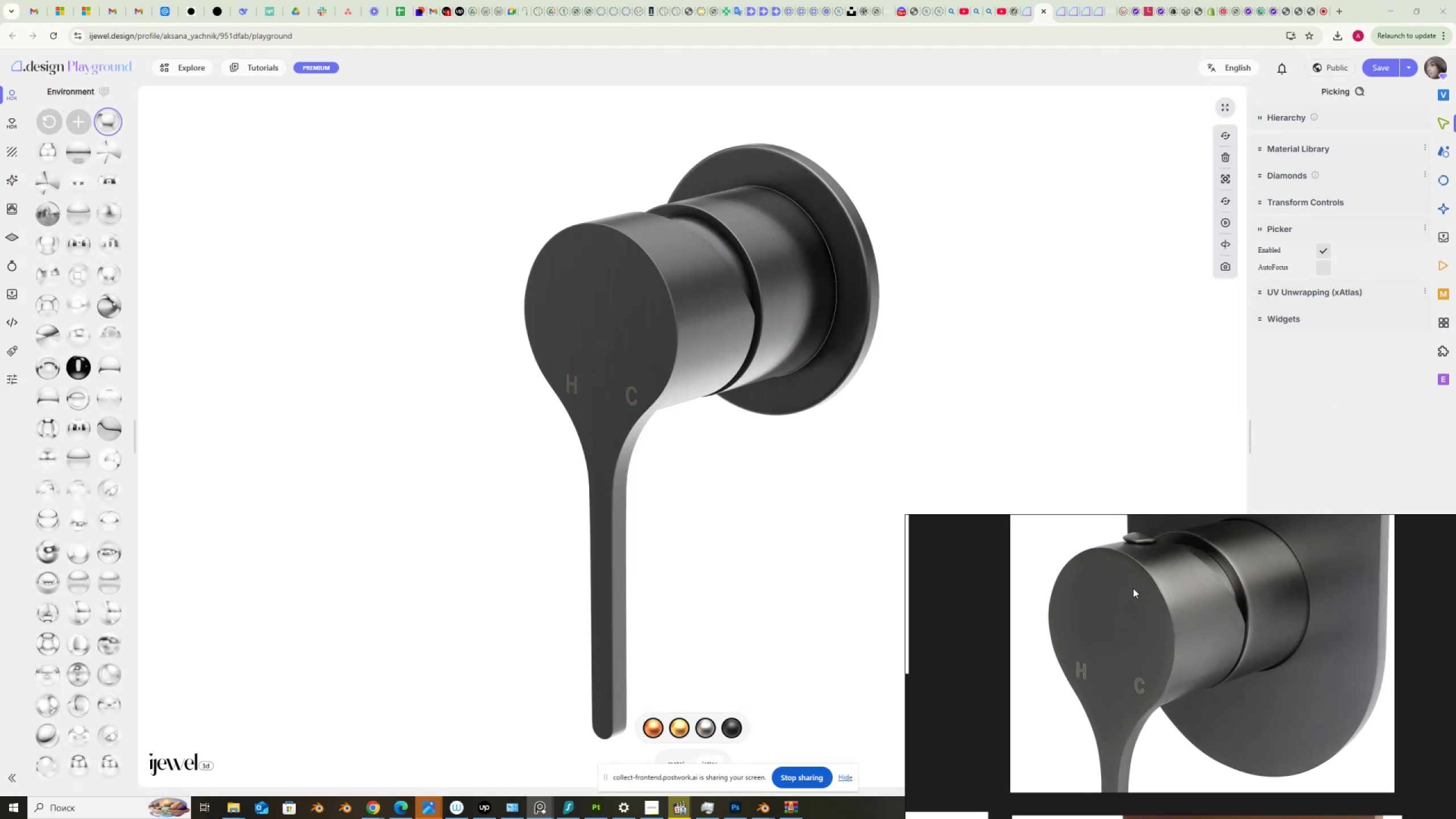 
left_click([861, 304])
 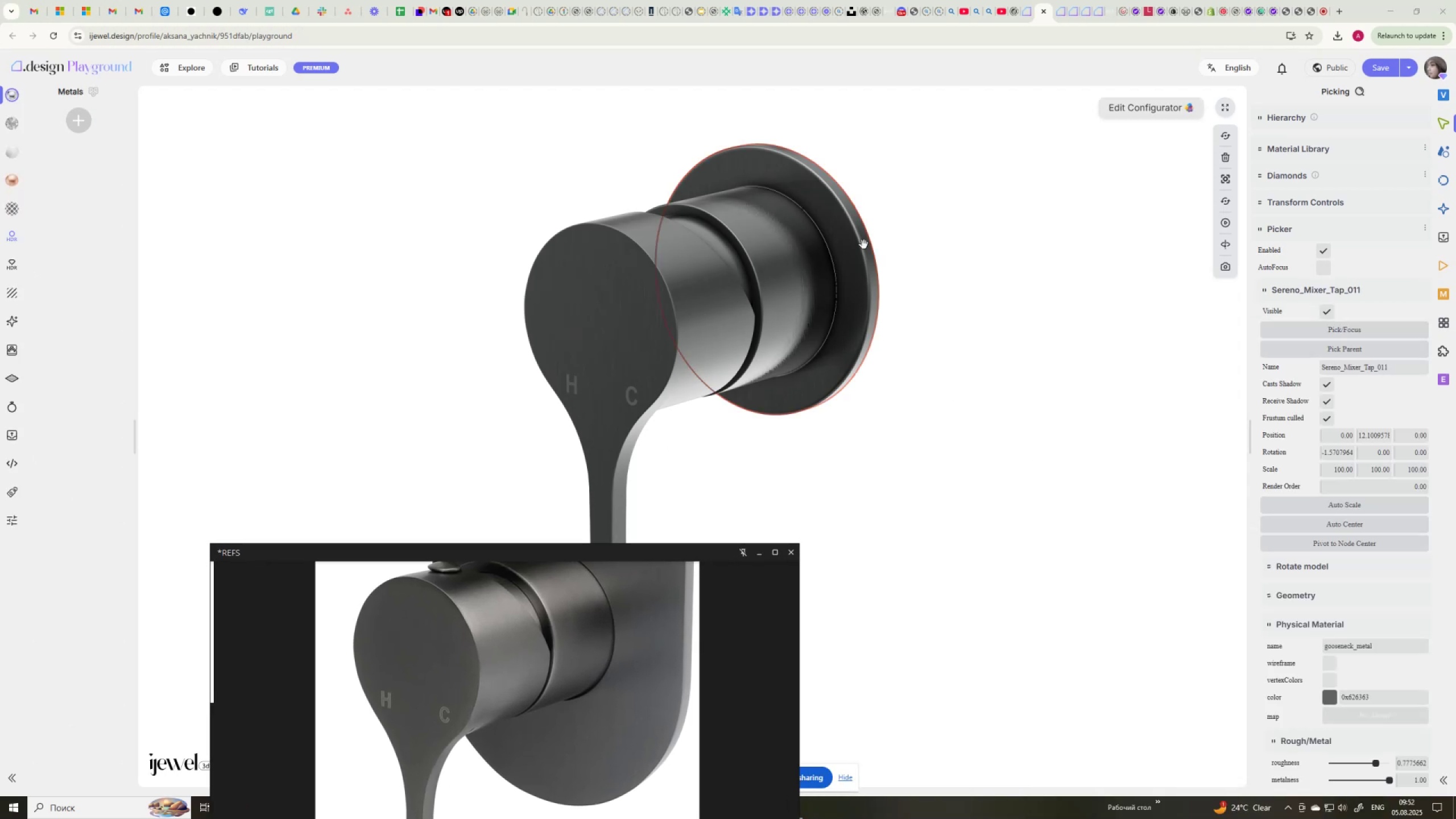 
scroll: coordinate [1313, 709], scroll_direction: down, amount: 13.0
 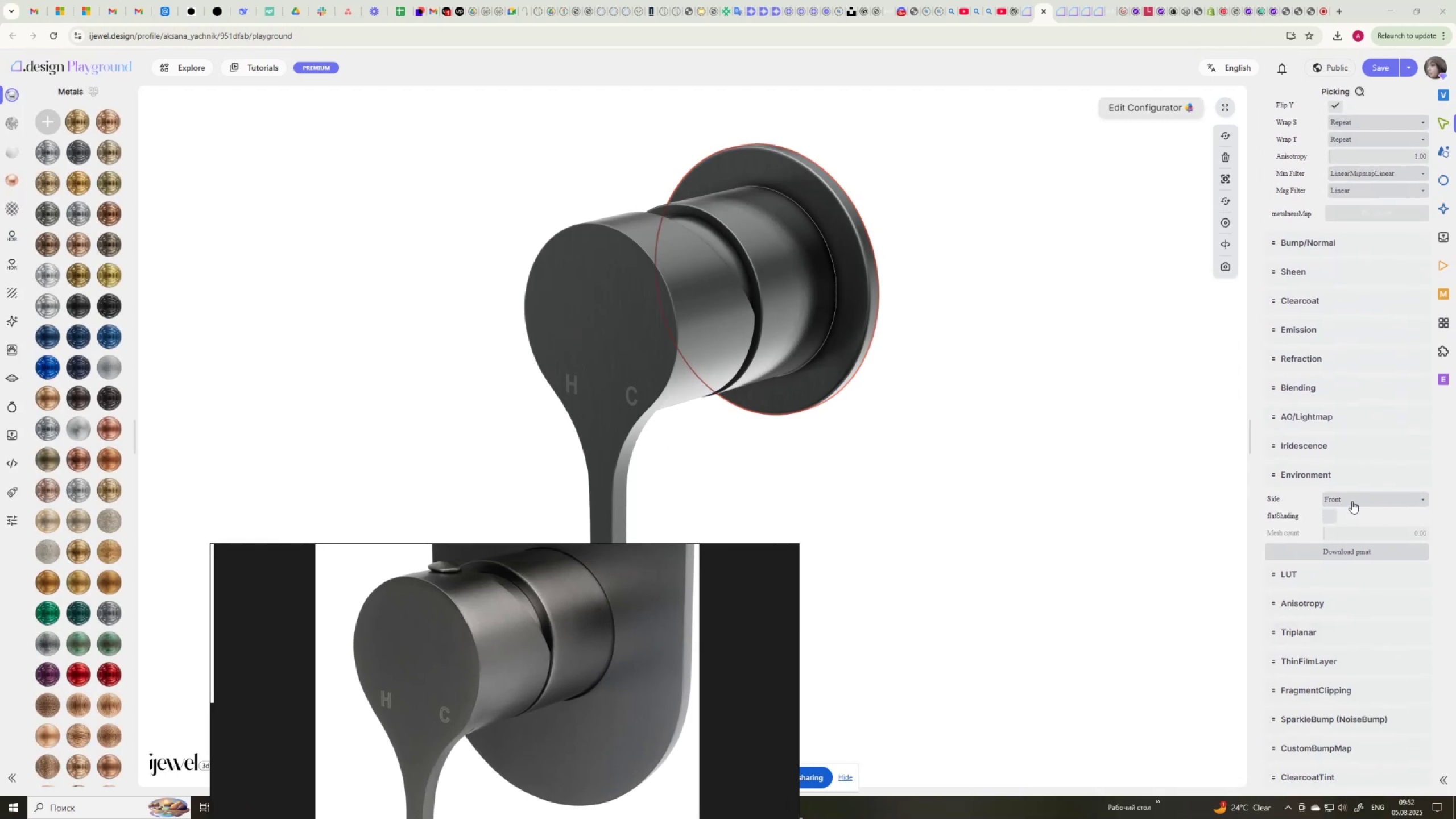 
left_click([1352, 498])
 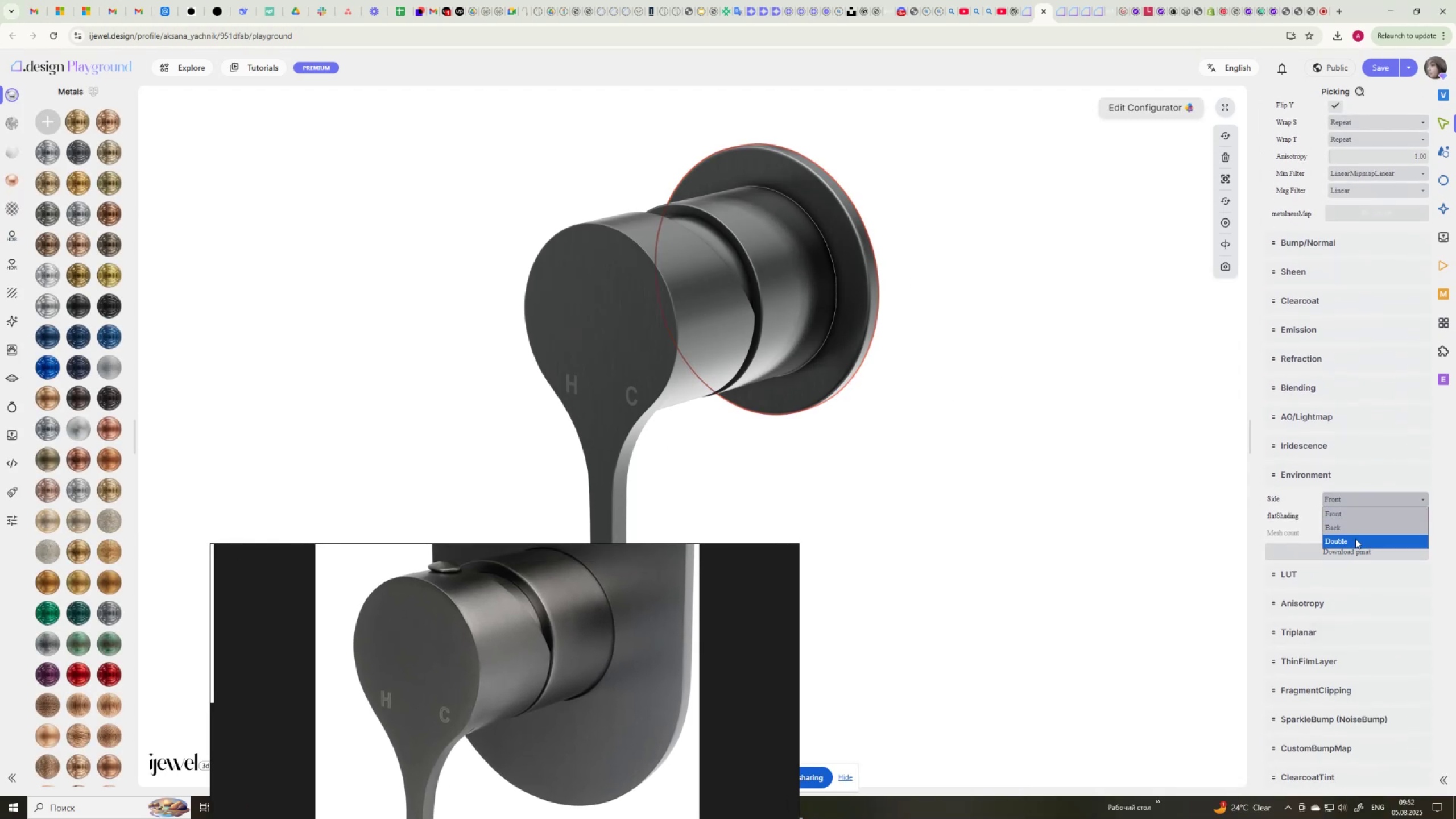 
left_click([1355, 540])
 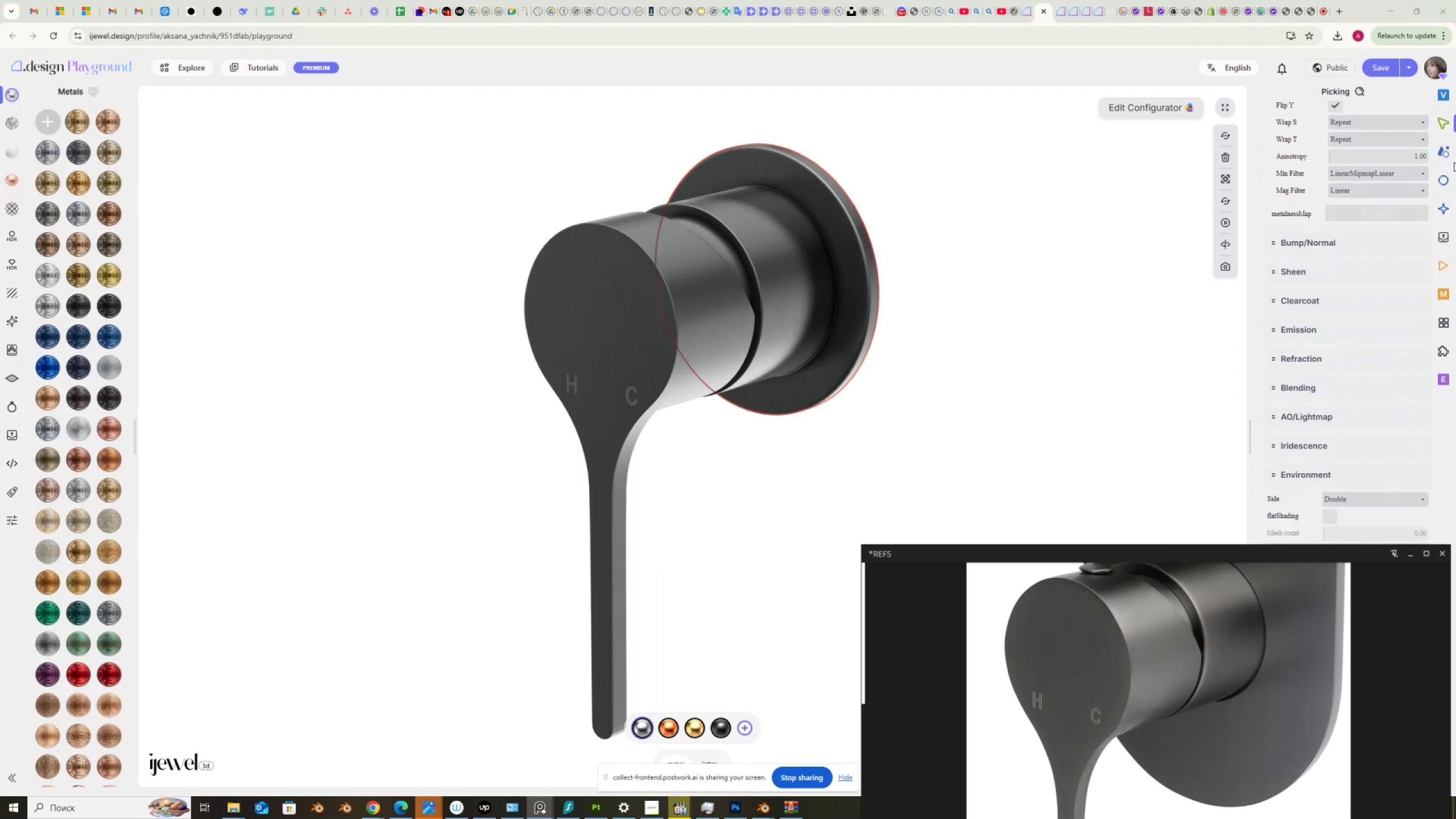 
mouse_move([1369, 76])
 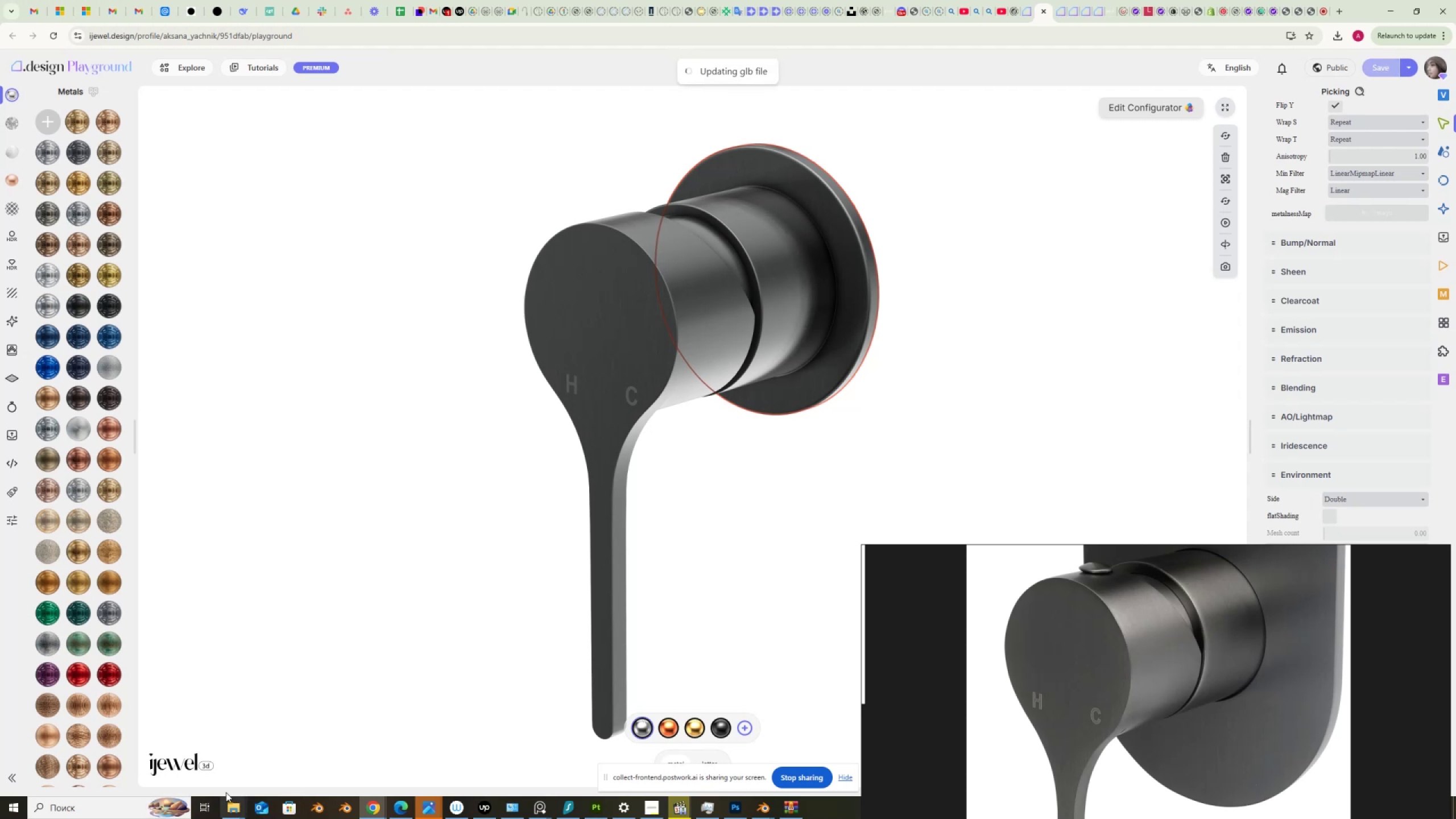 
left_click([231, 803])
 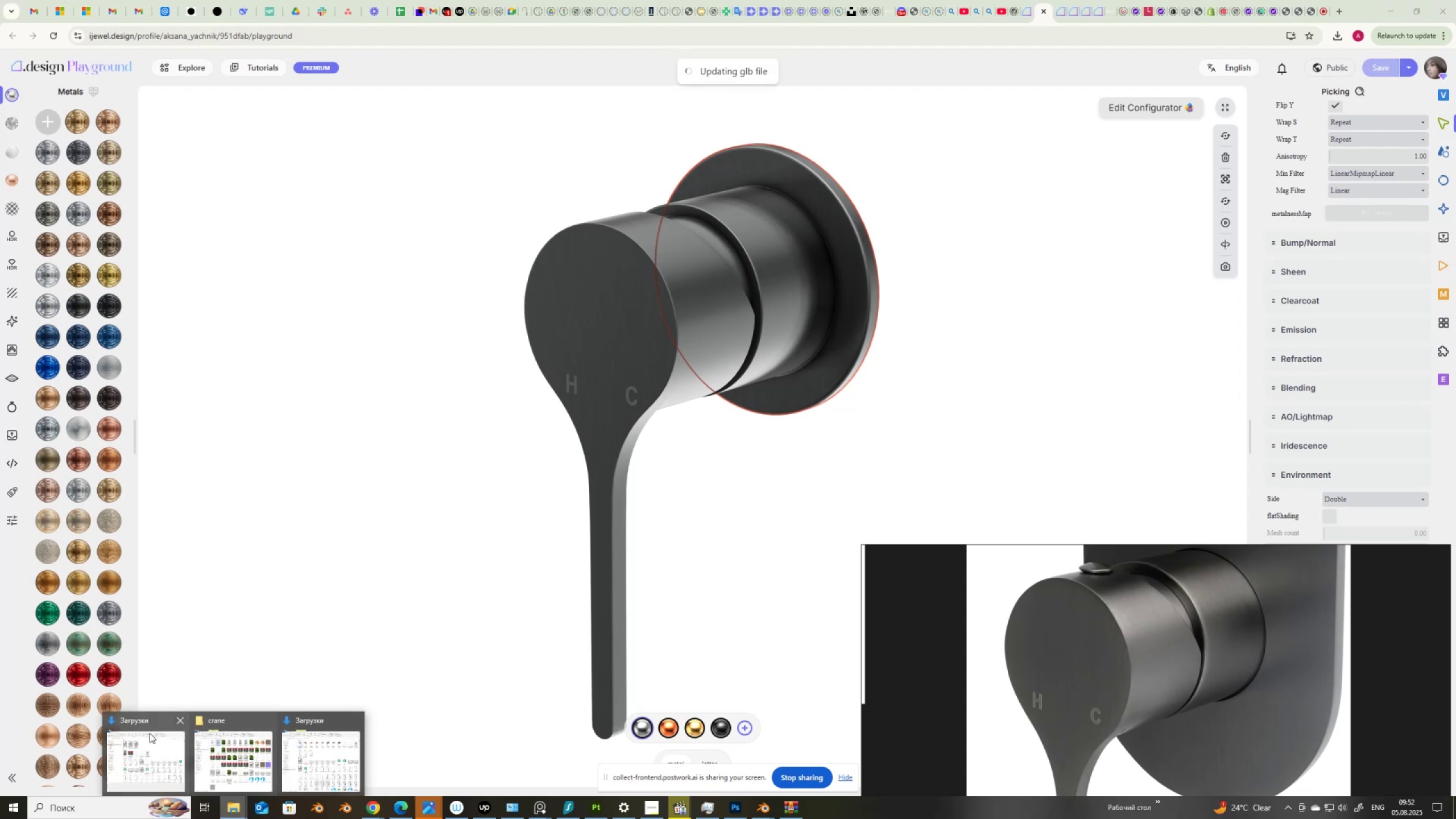 
left_click([144, 737])
 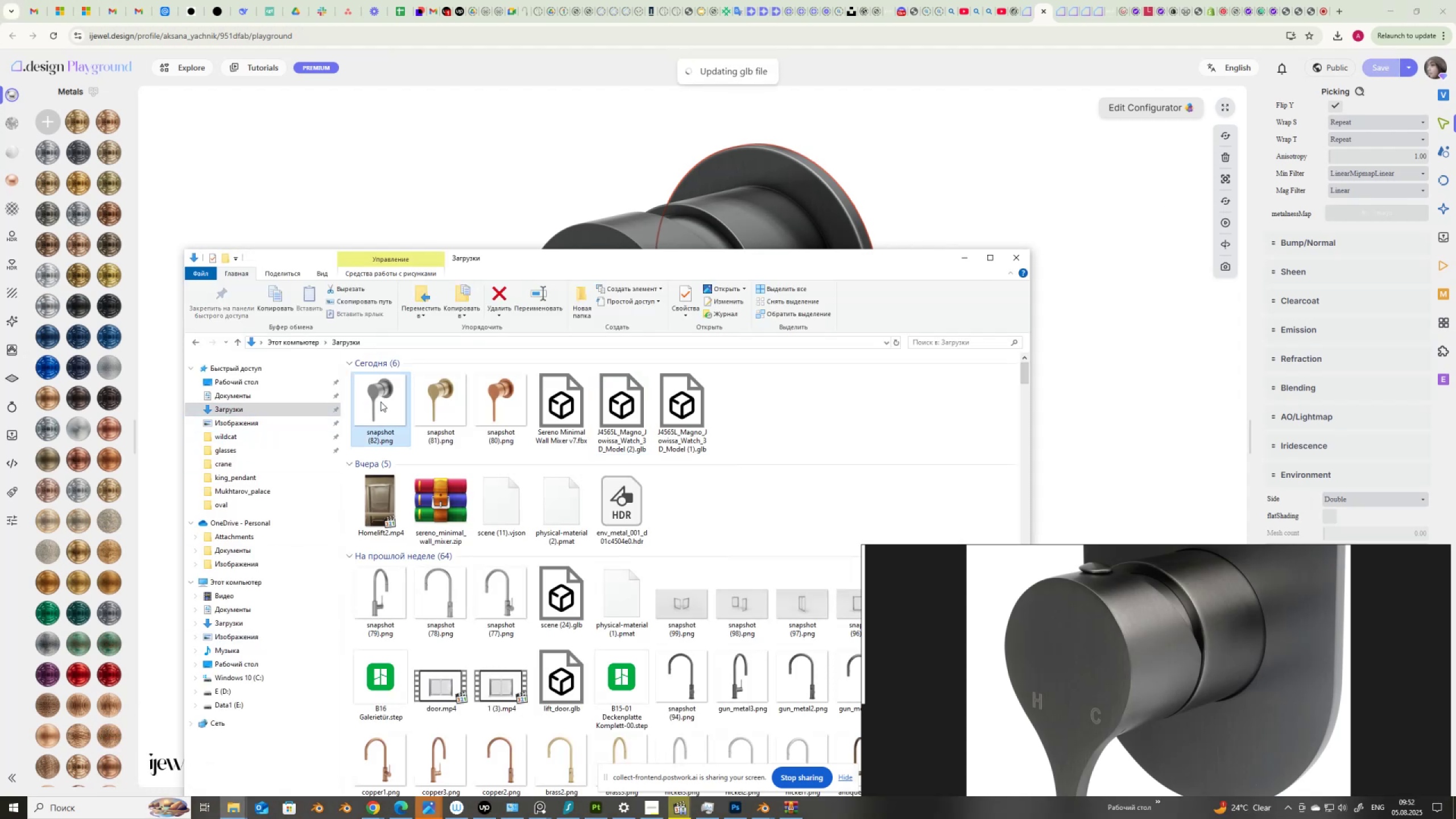 
double_click([380, 402])
 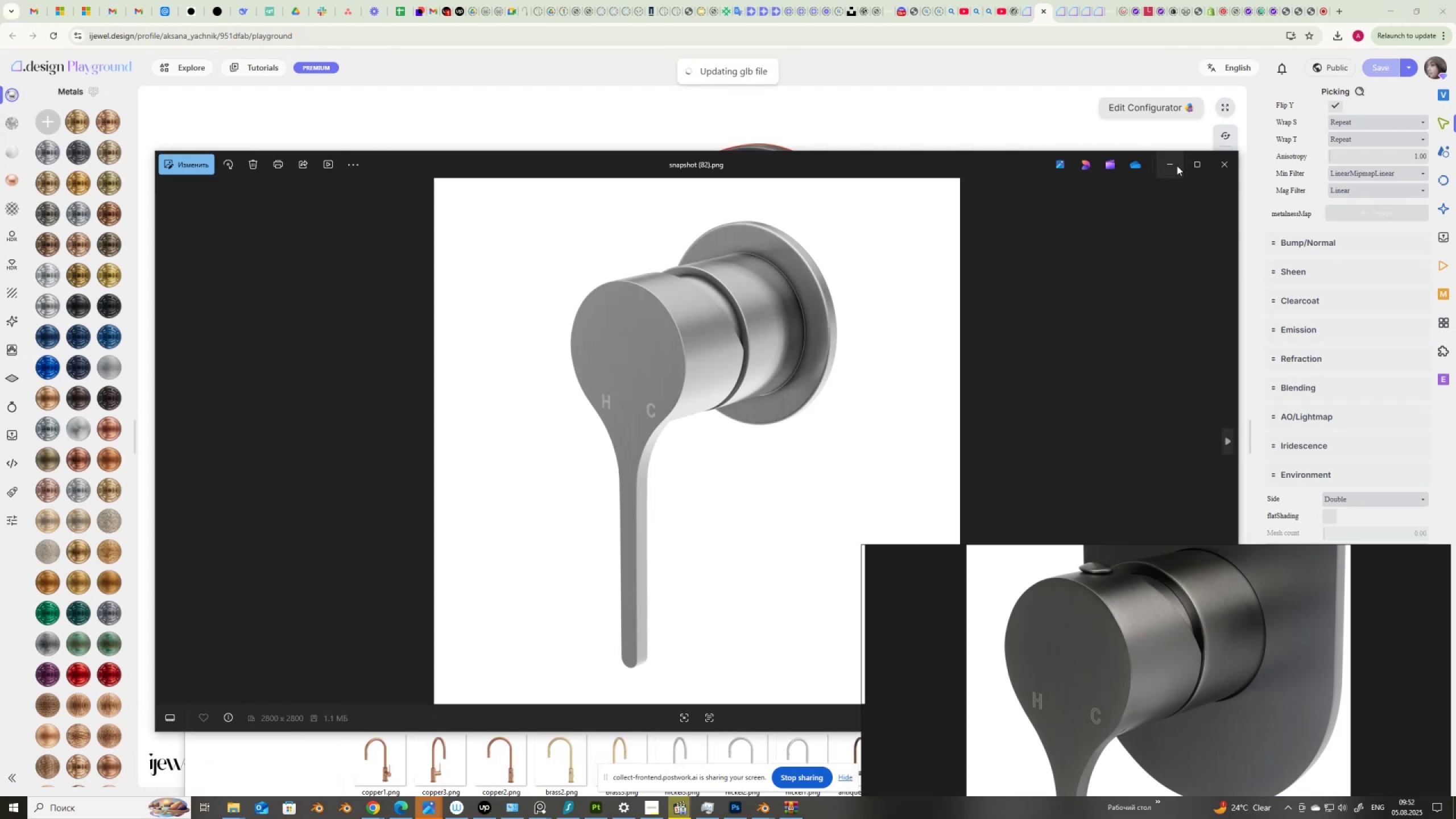 
left_click([1225, 164])
 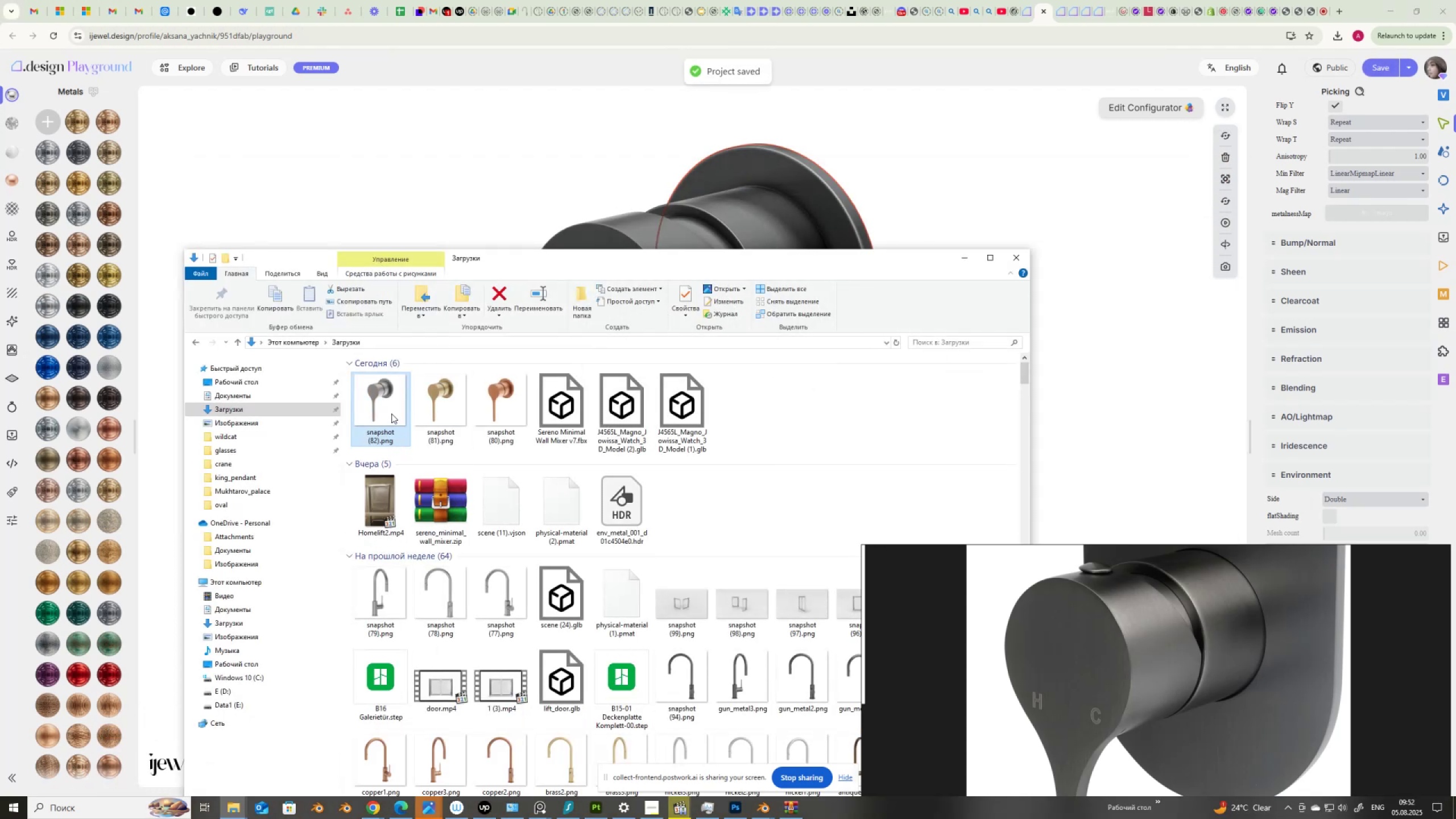 
left_click([384, 403])
 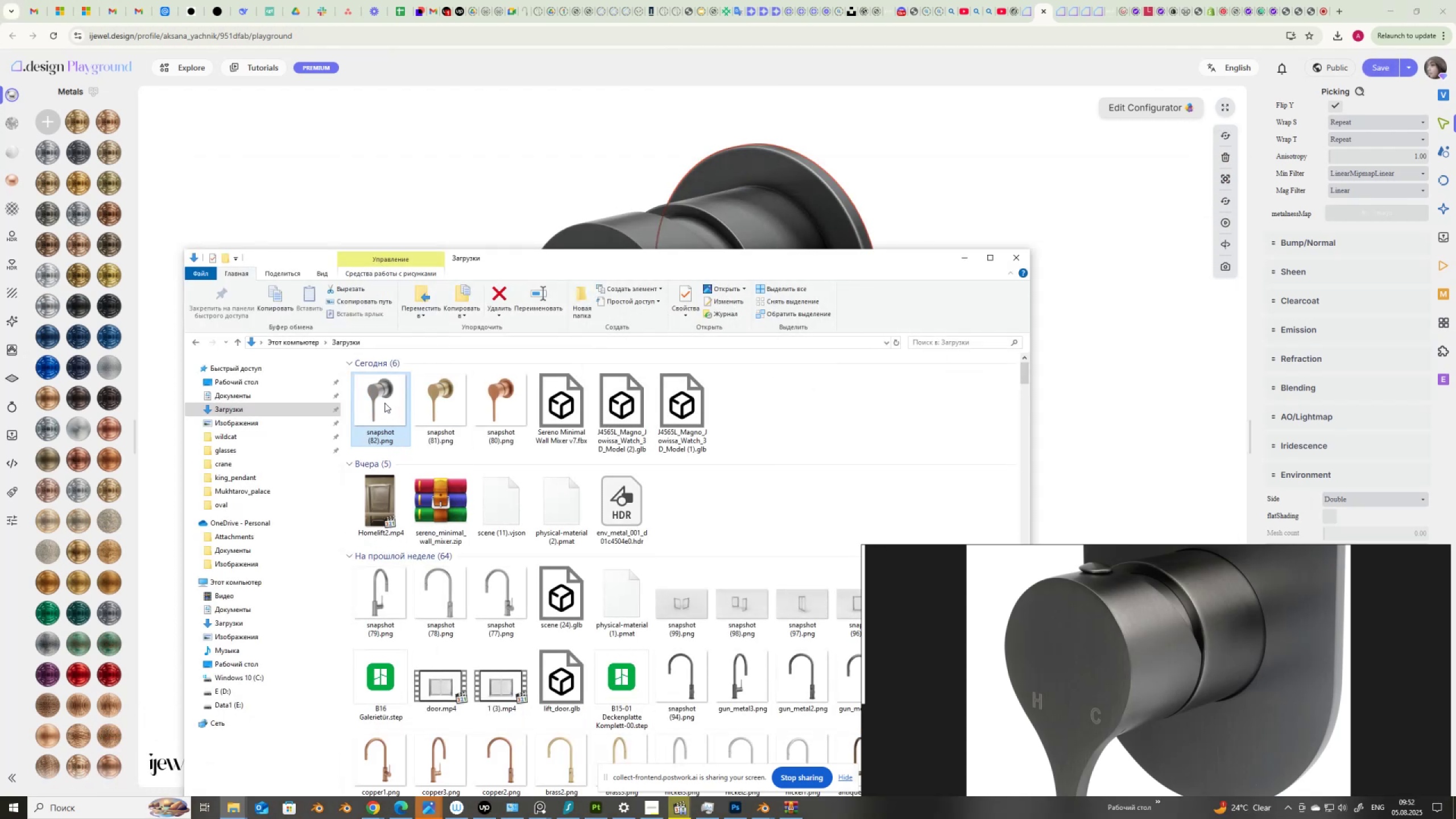 
key(Delete)
 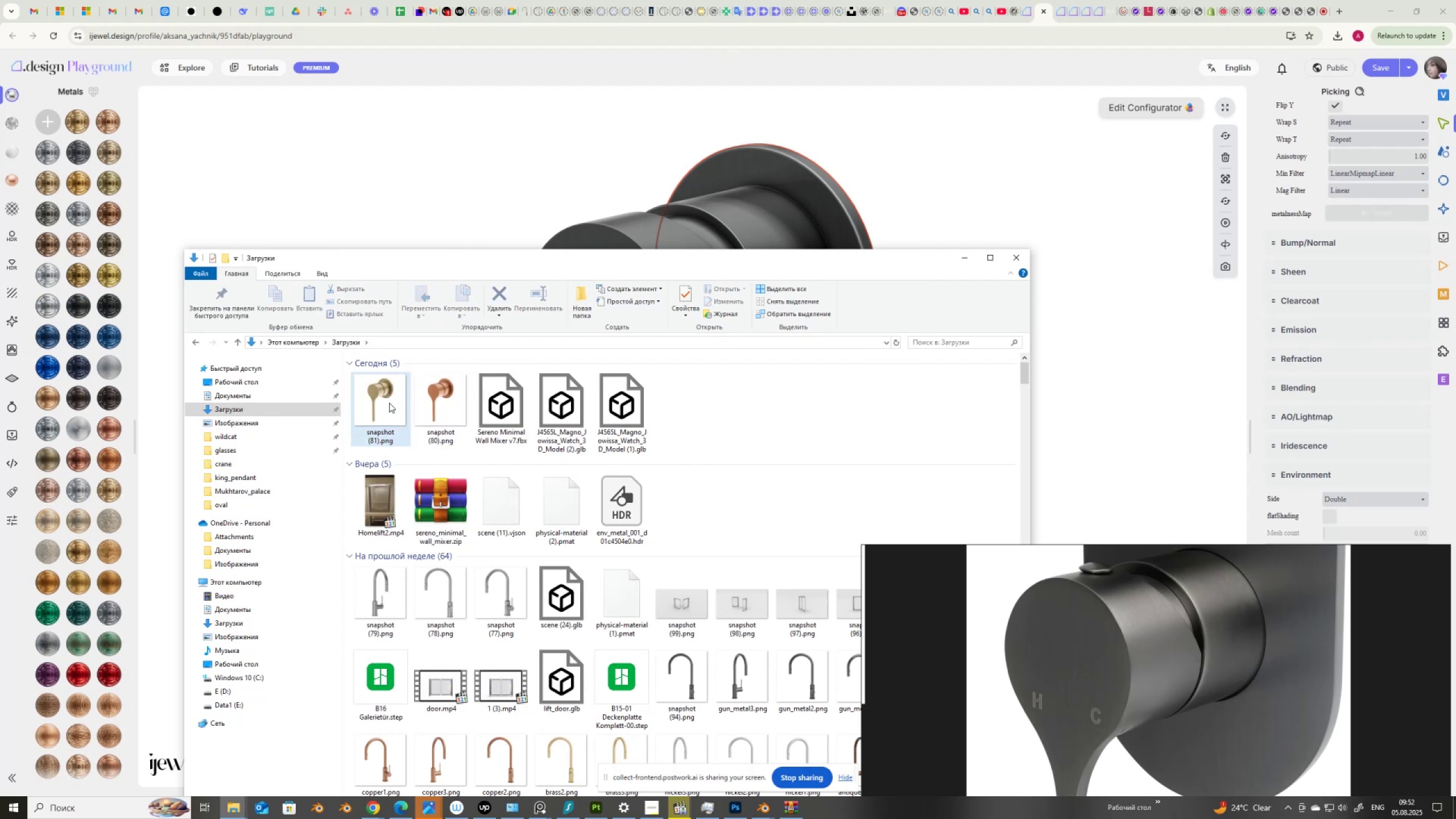 
double_click([389, 403])
 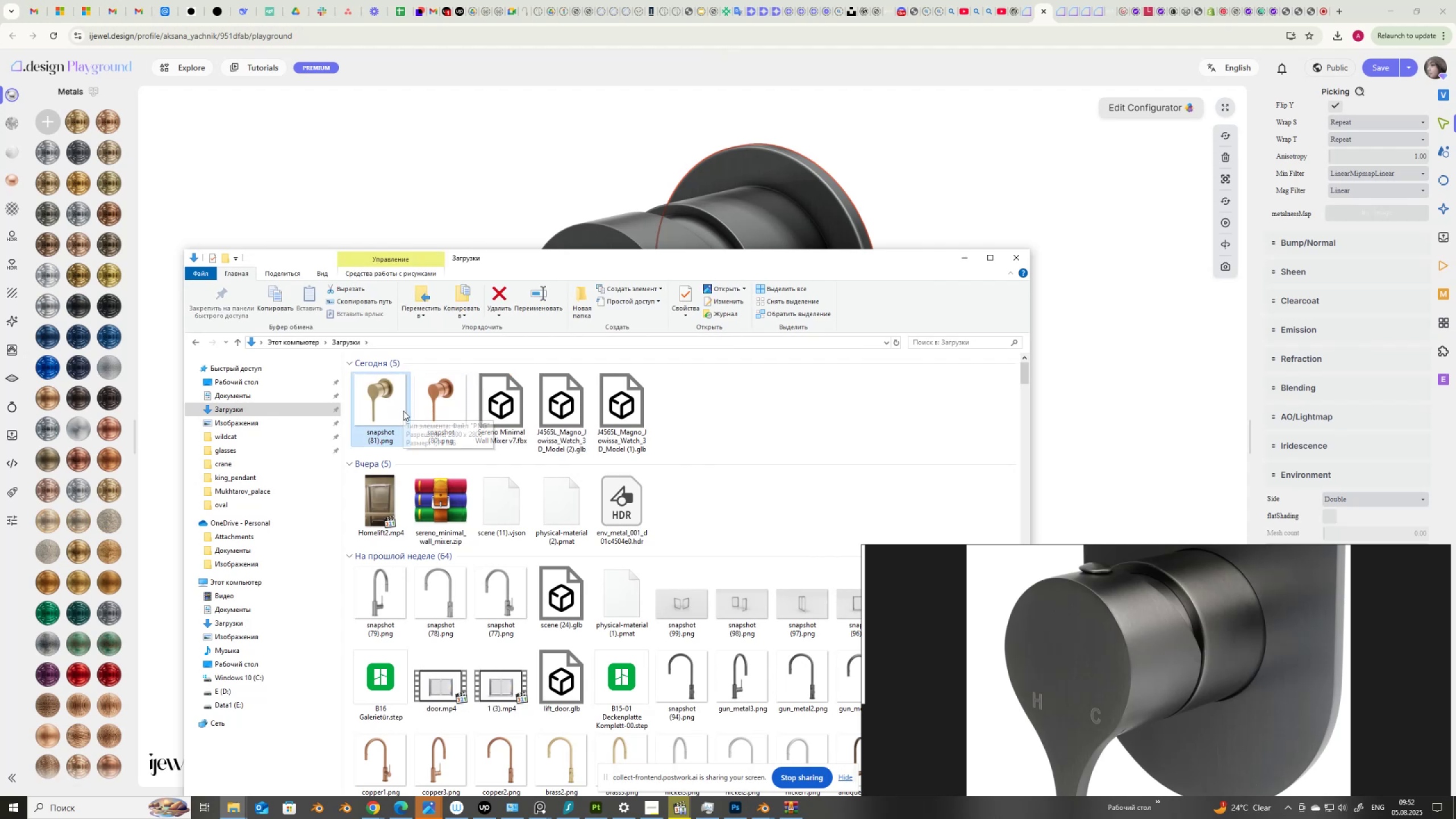 
double_click([386, 401])
 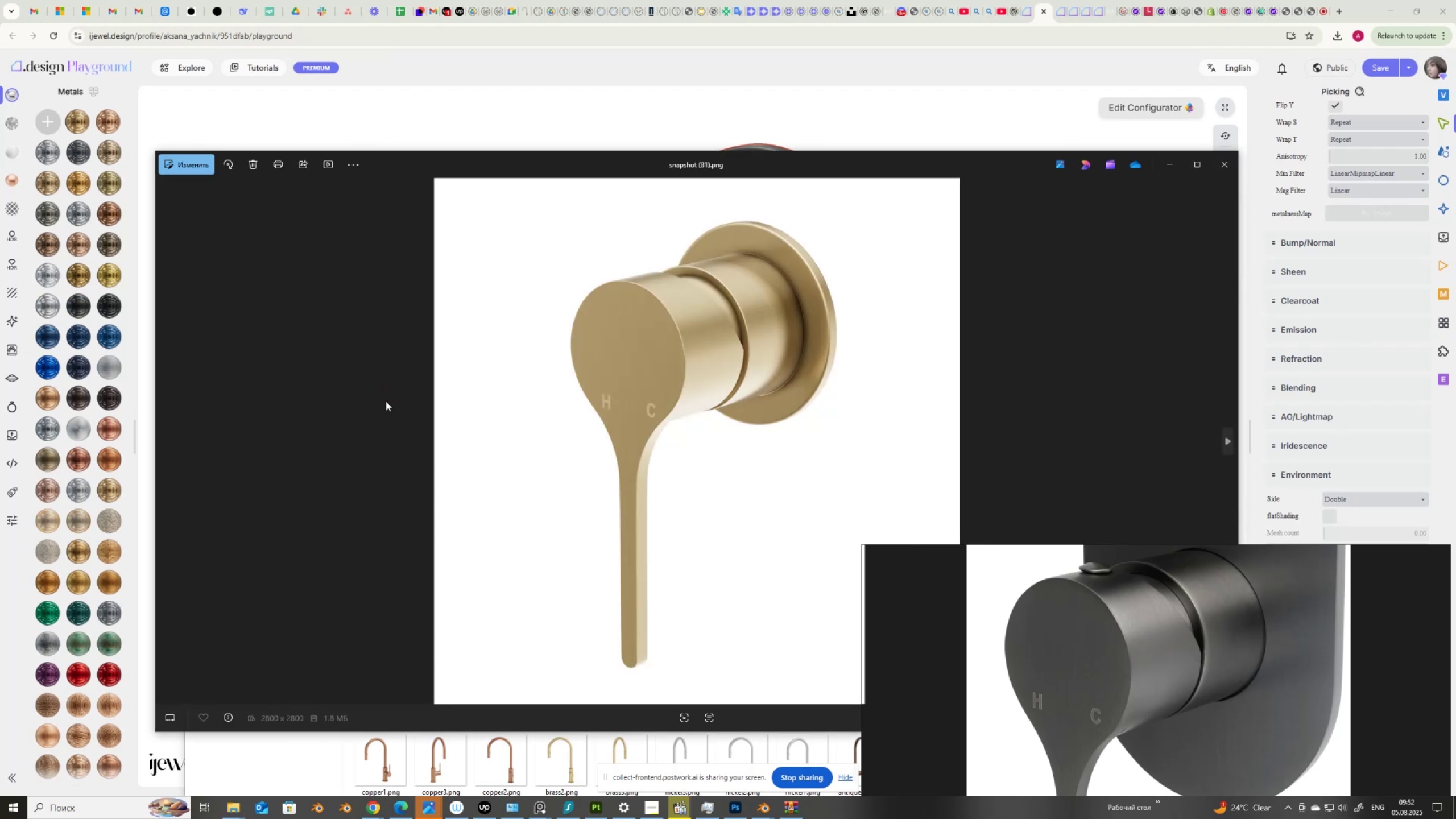 
scroll: coordinate [804, 325], scroll_direction: up, amount: 8.0
 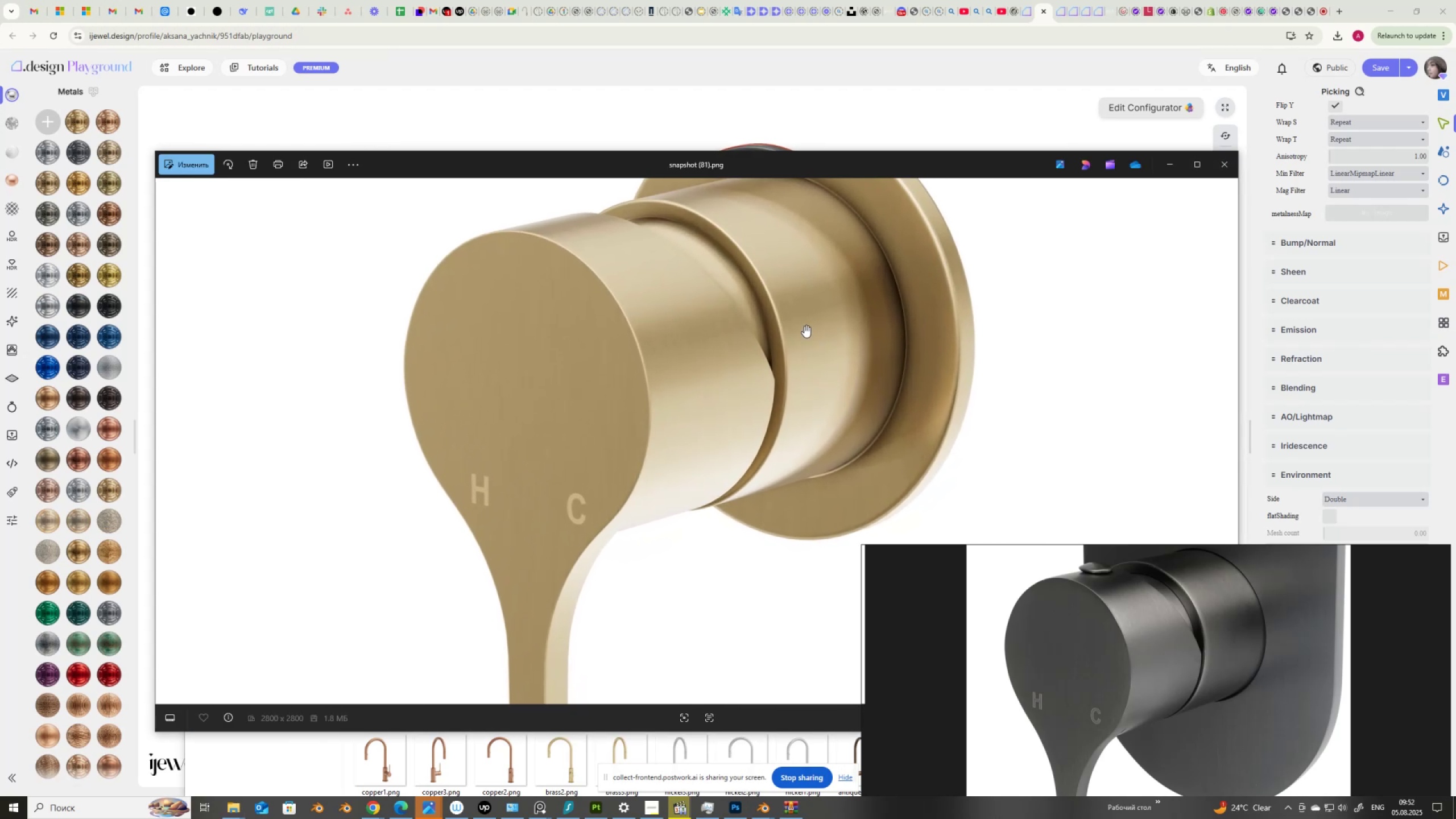 
scroll: coordinate [804, 325], scroll_direction: down, amount: 2.0
 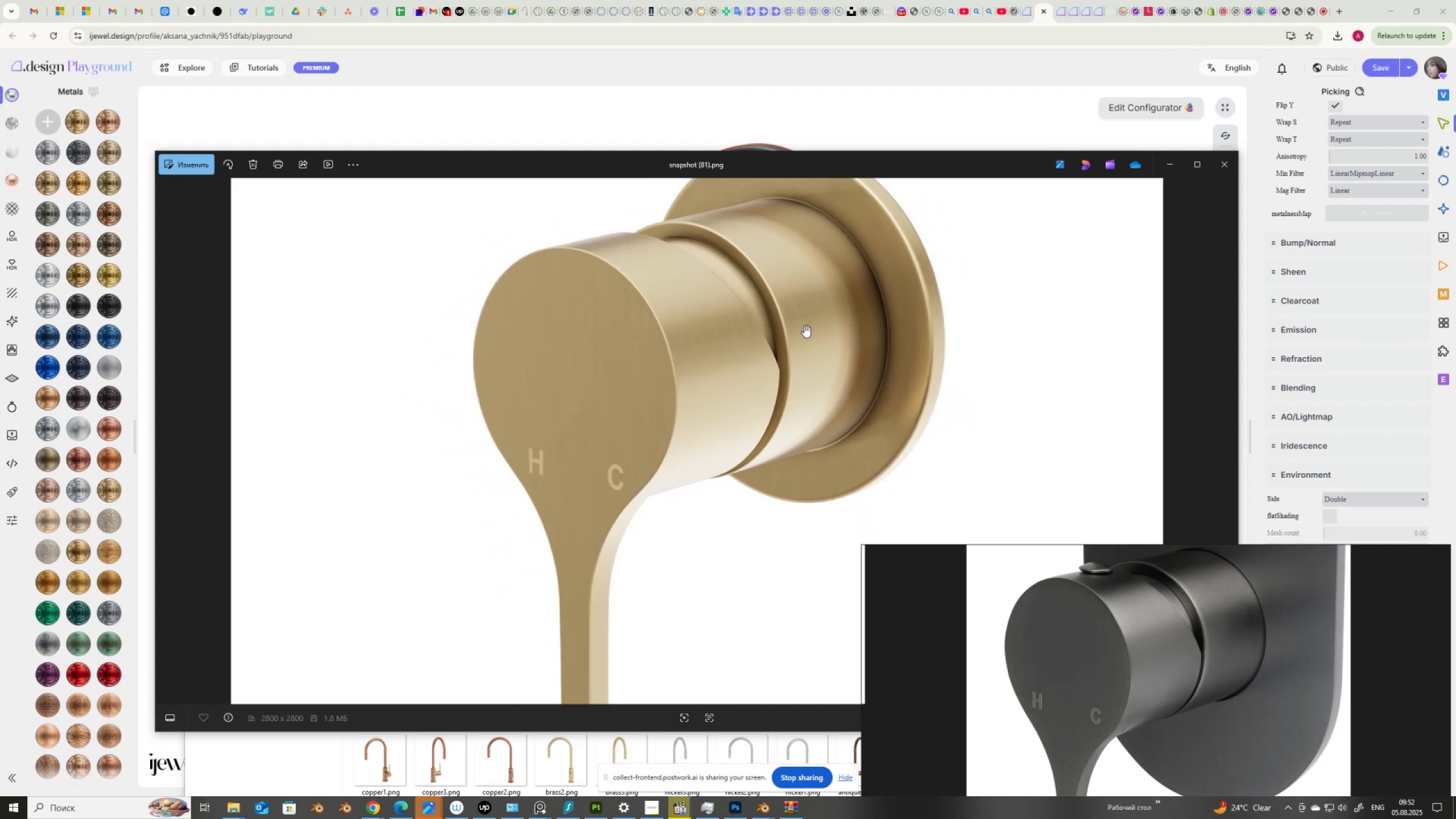 
scroll: coordinate [804, 325], scroll_direction: up, amount: 1.0
 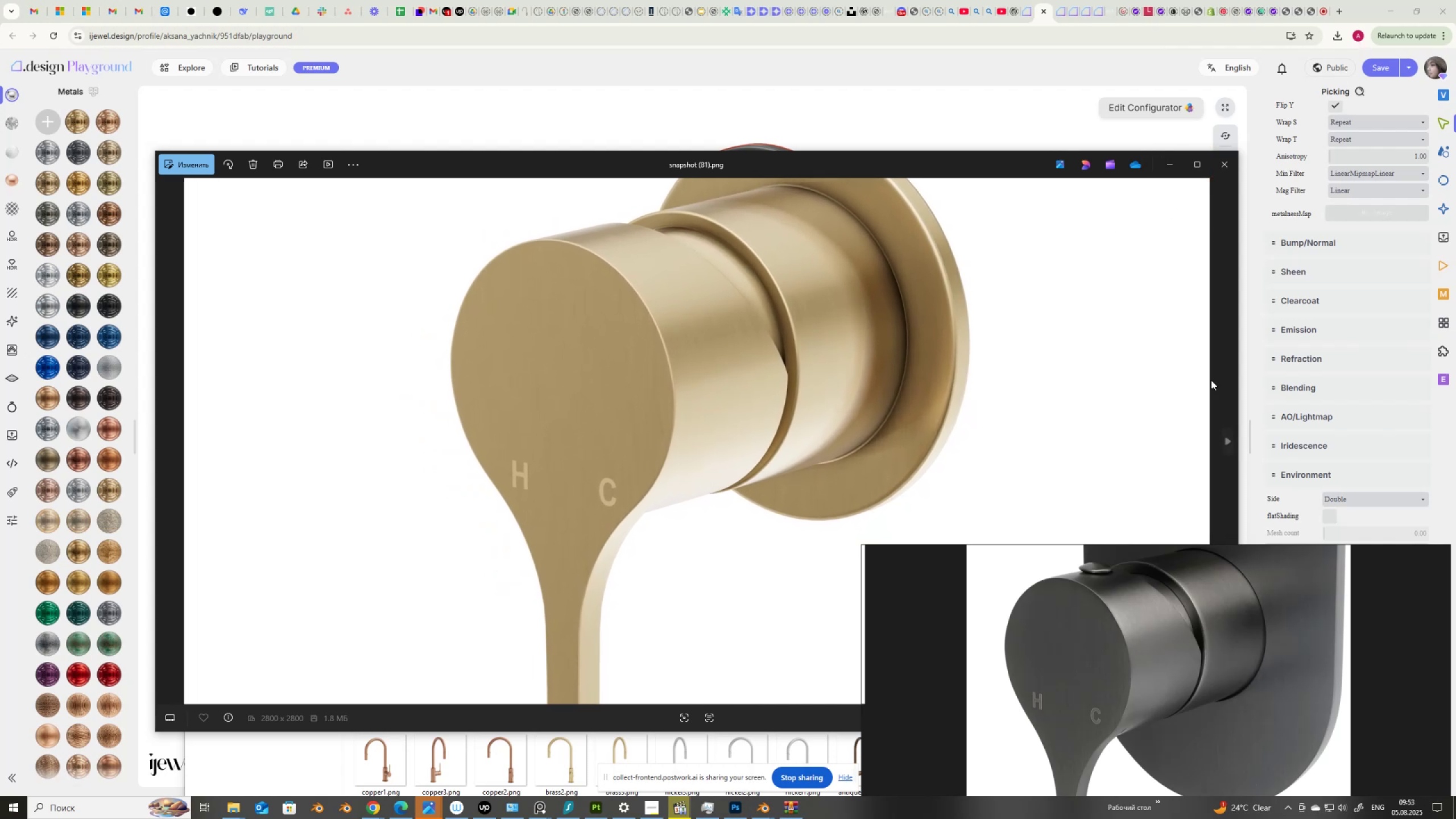 
left_click([1230, 441])
 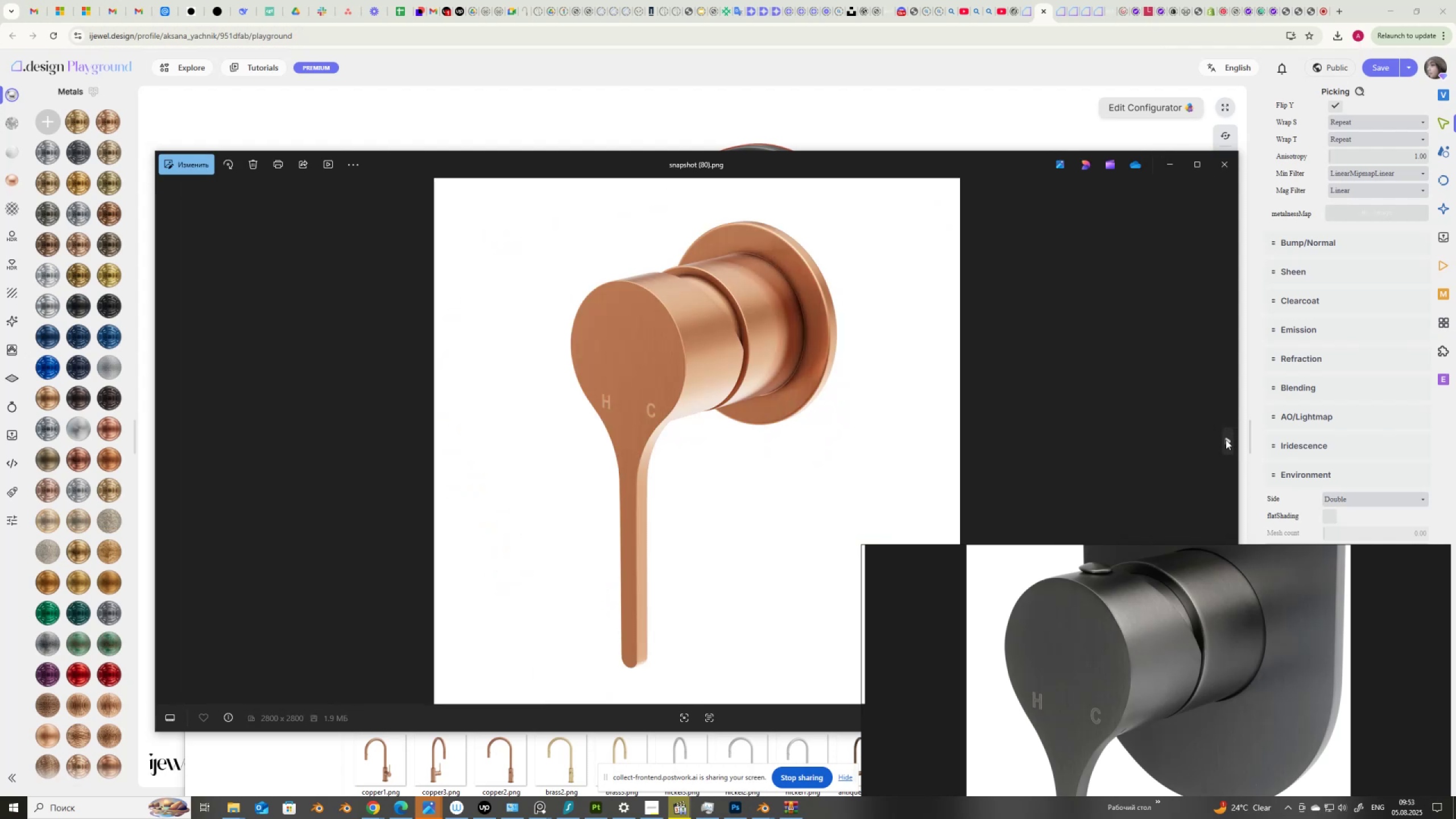 
scroll: coordinate [854, 352], scroll_direction: up, amount: 9.0
 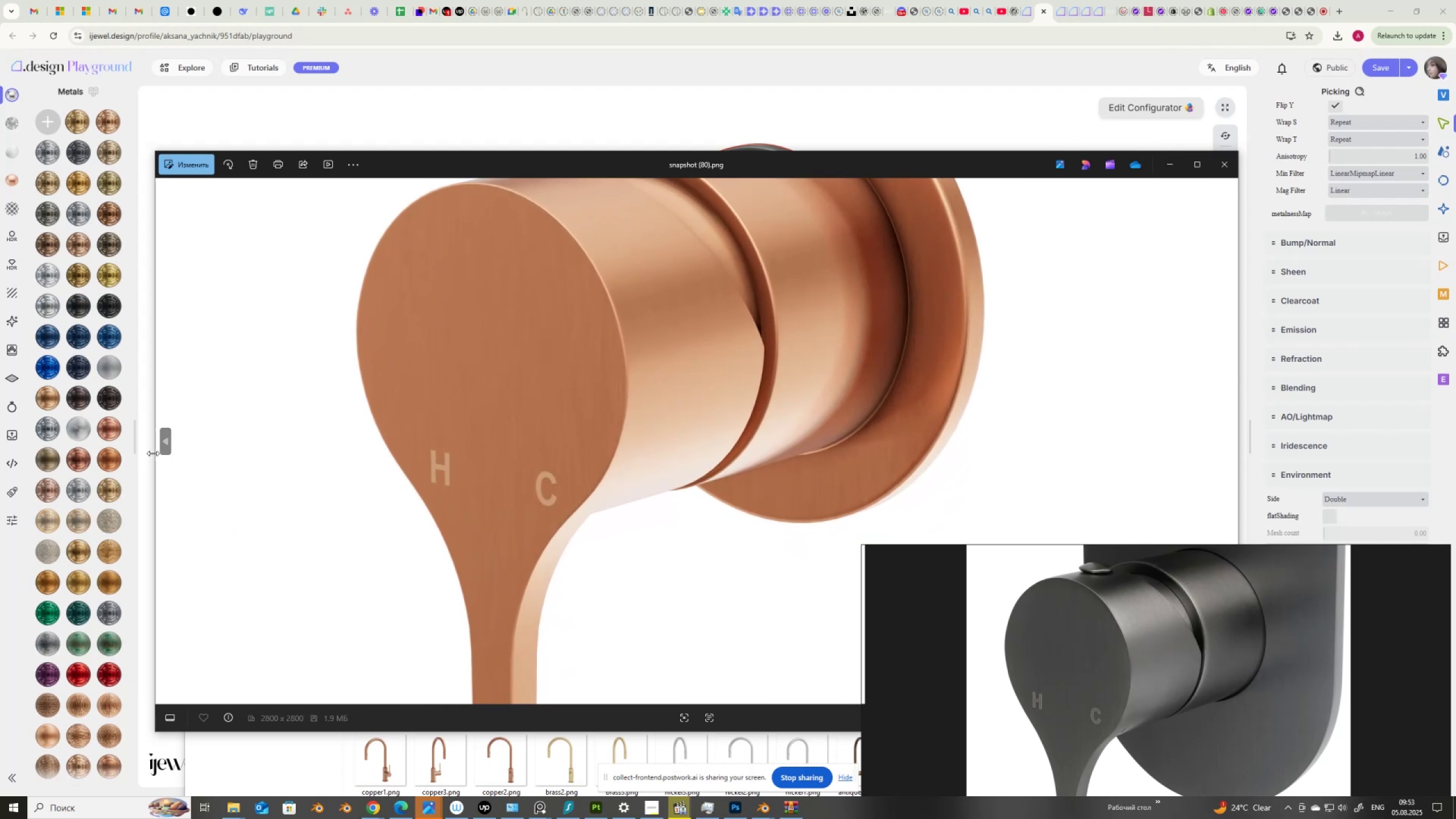 
left_click([168, 442])
 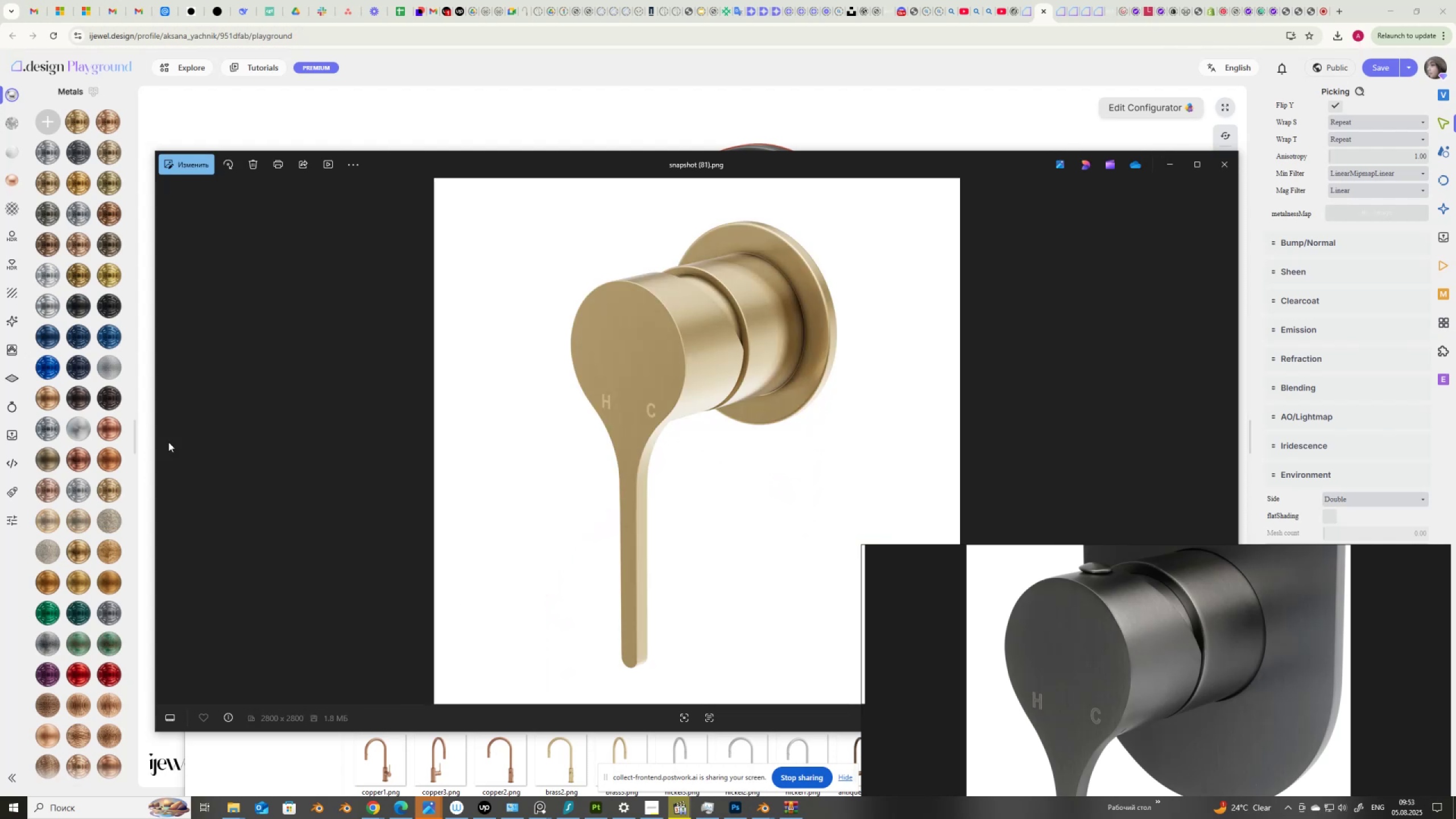 
left_click([168, 442])
 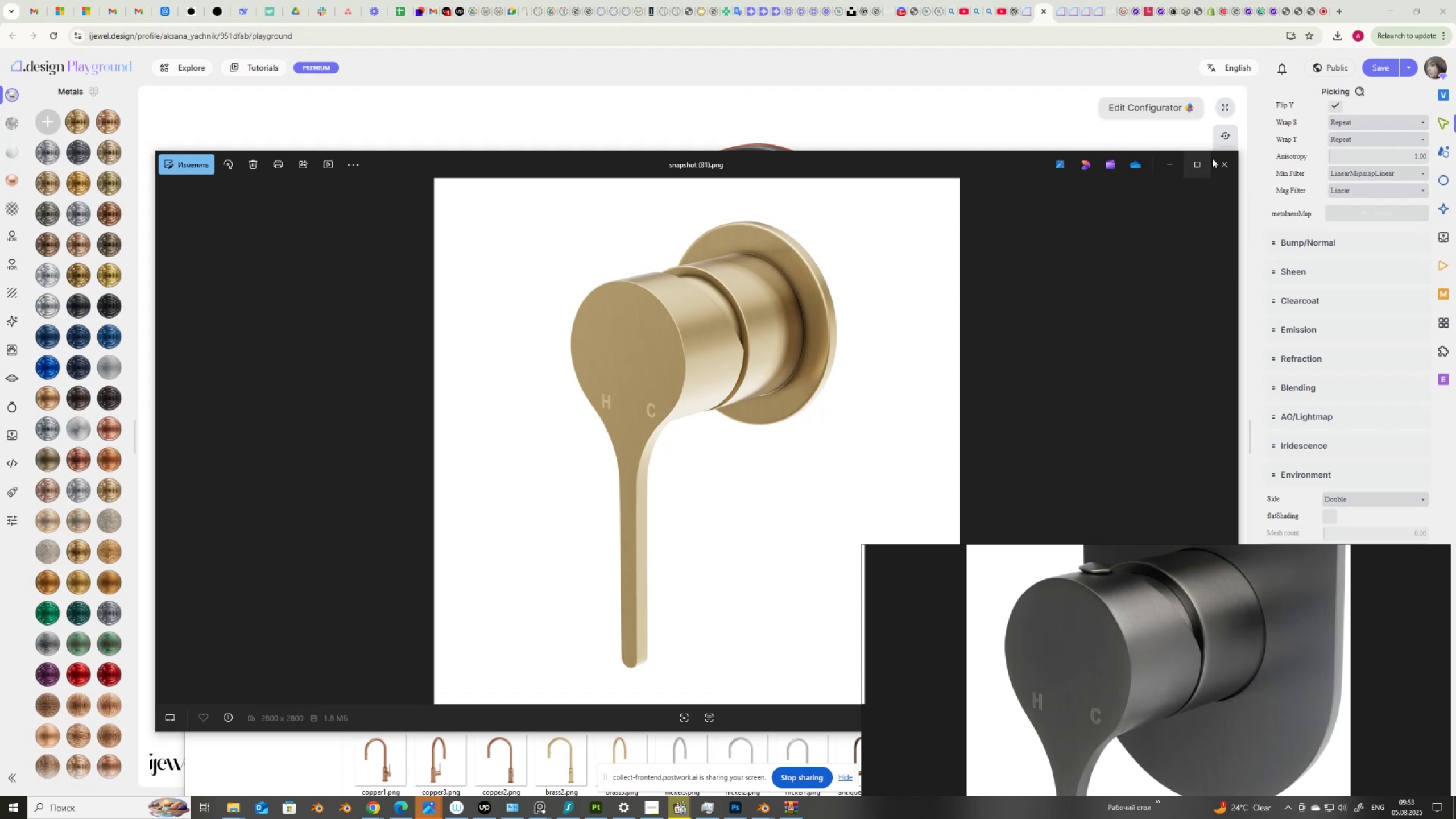 
left_click([1225, 163])
 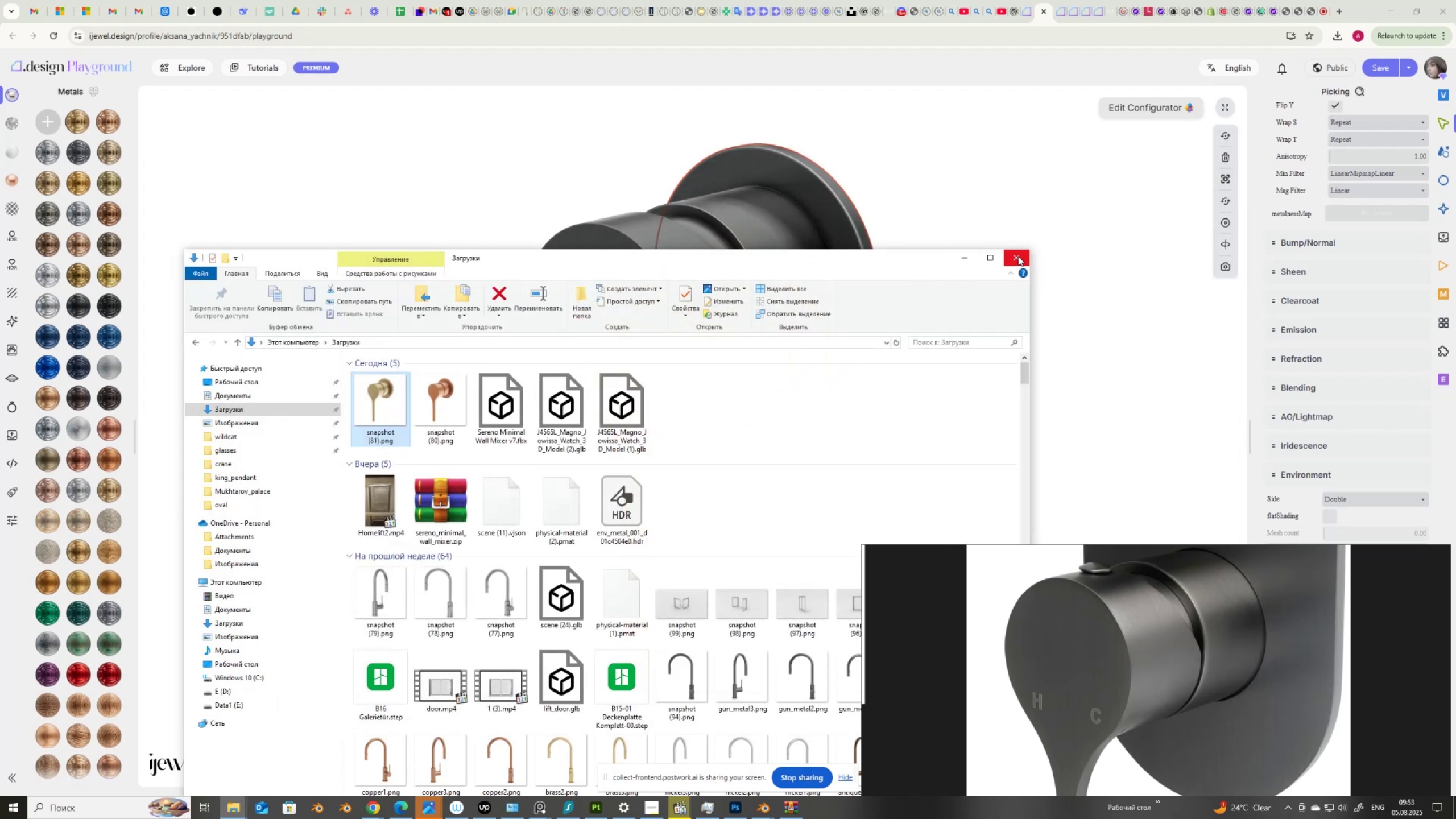 
left_click([1018, 256])
 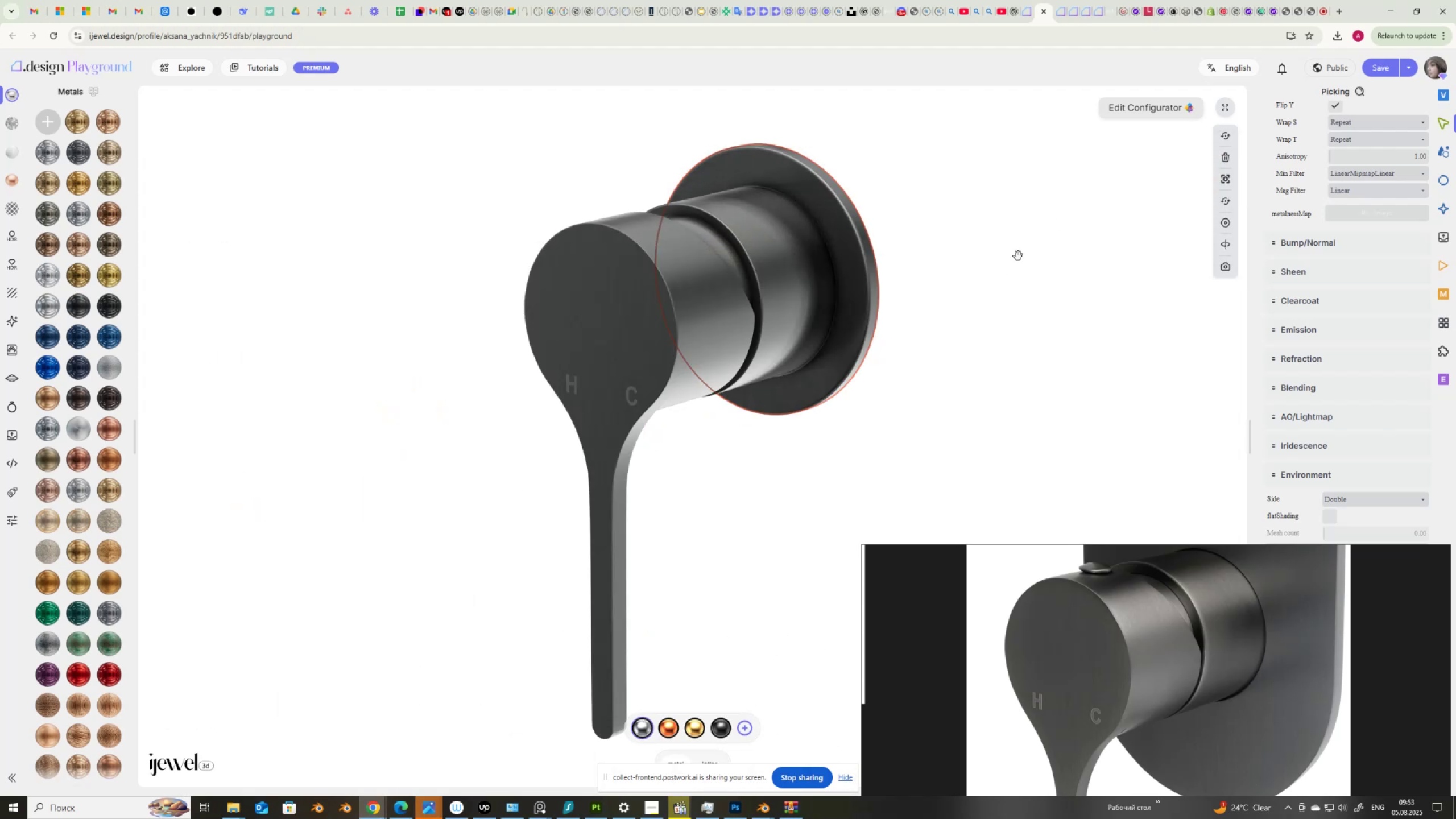 
left_click([1018, 256])
 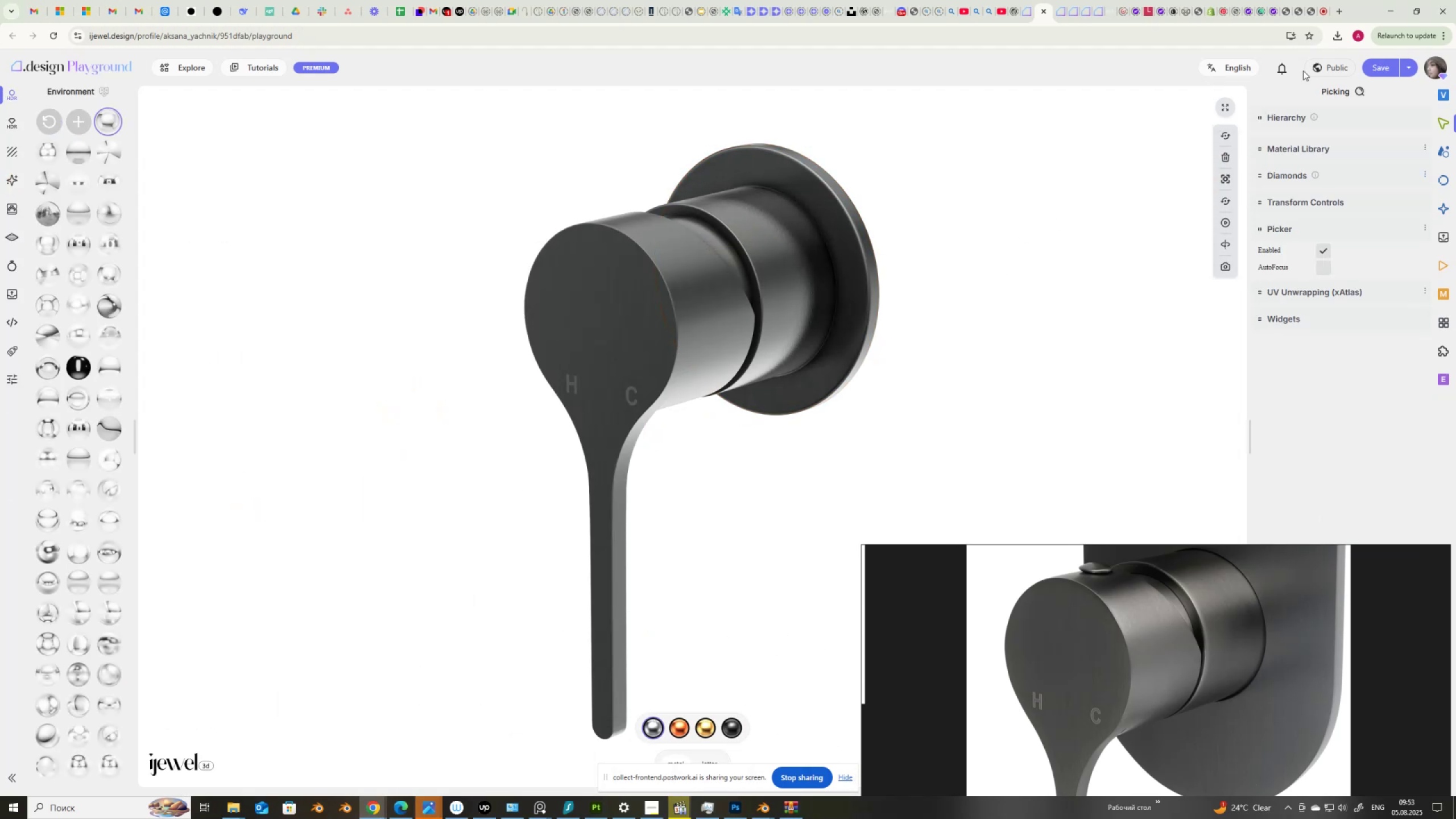 
left_click([1381, 64])
 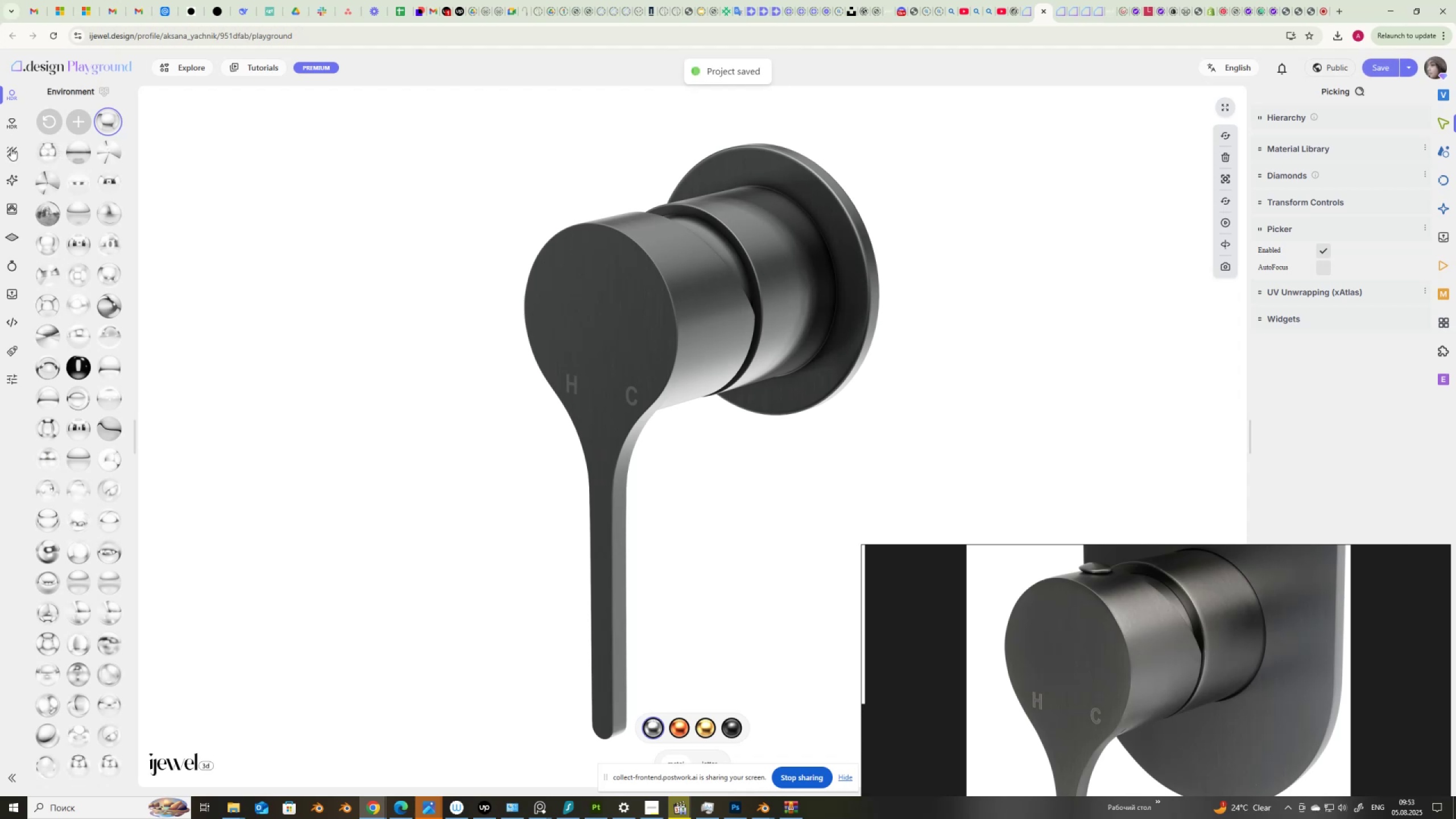 
wait(7.82)
 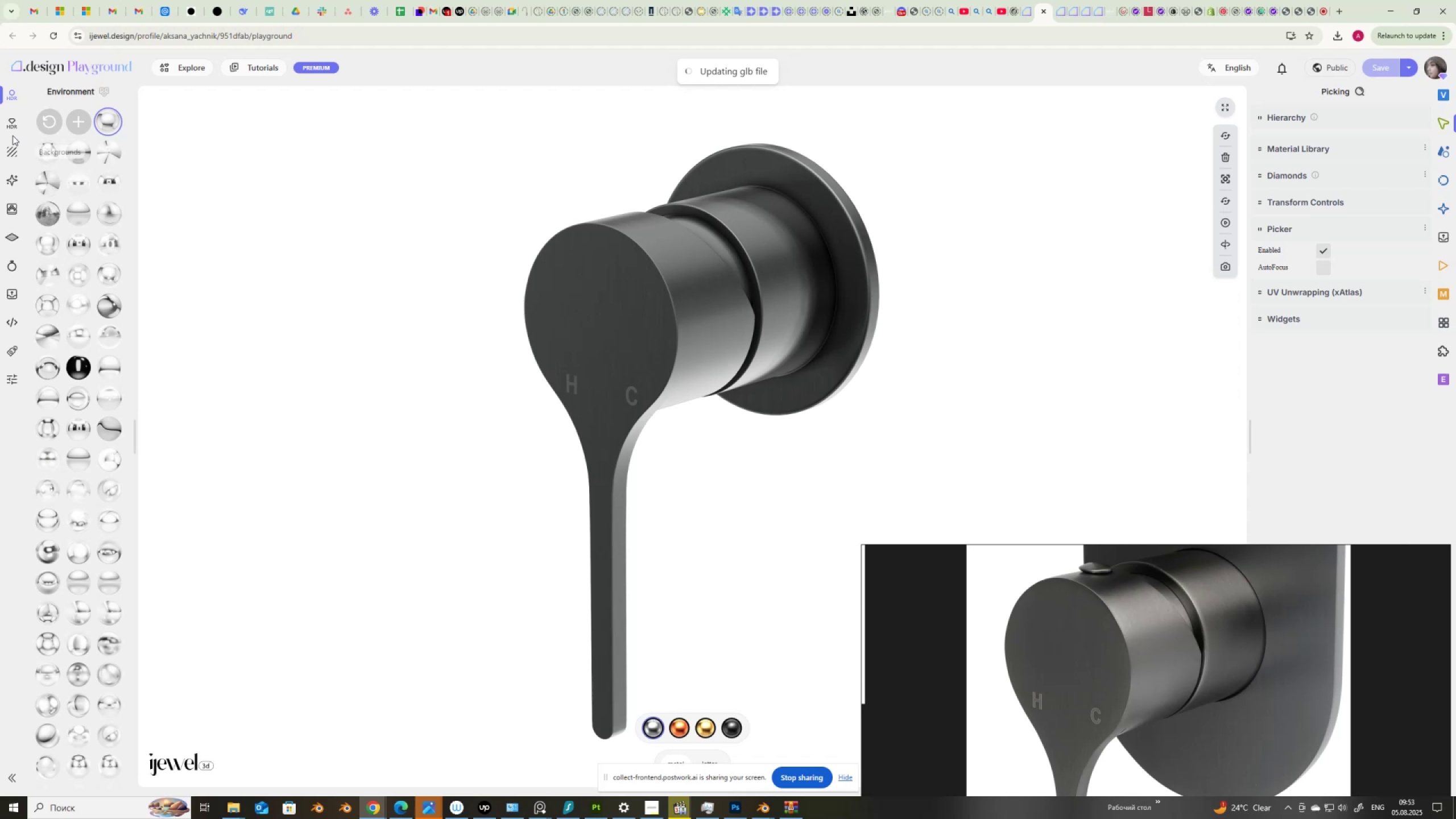 
left_click([11, 292])
 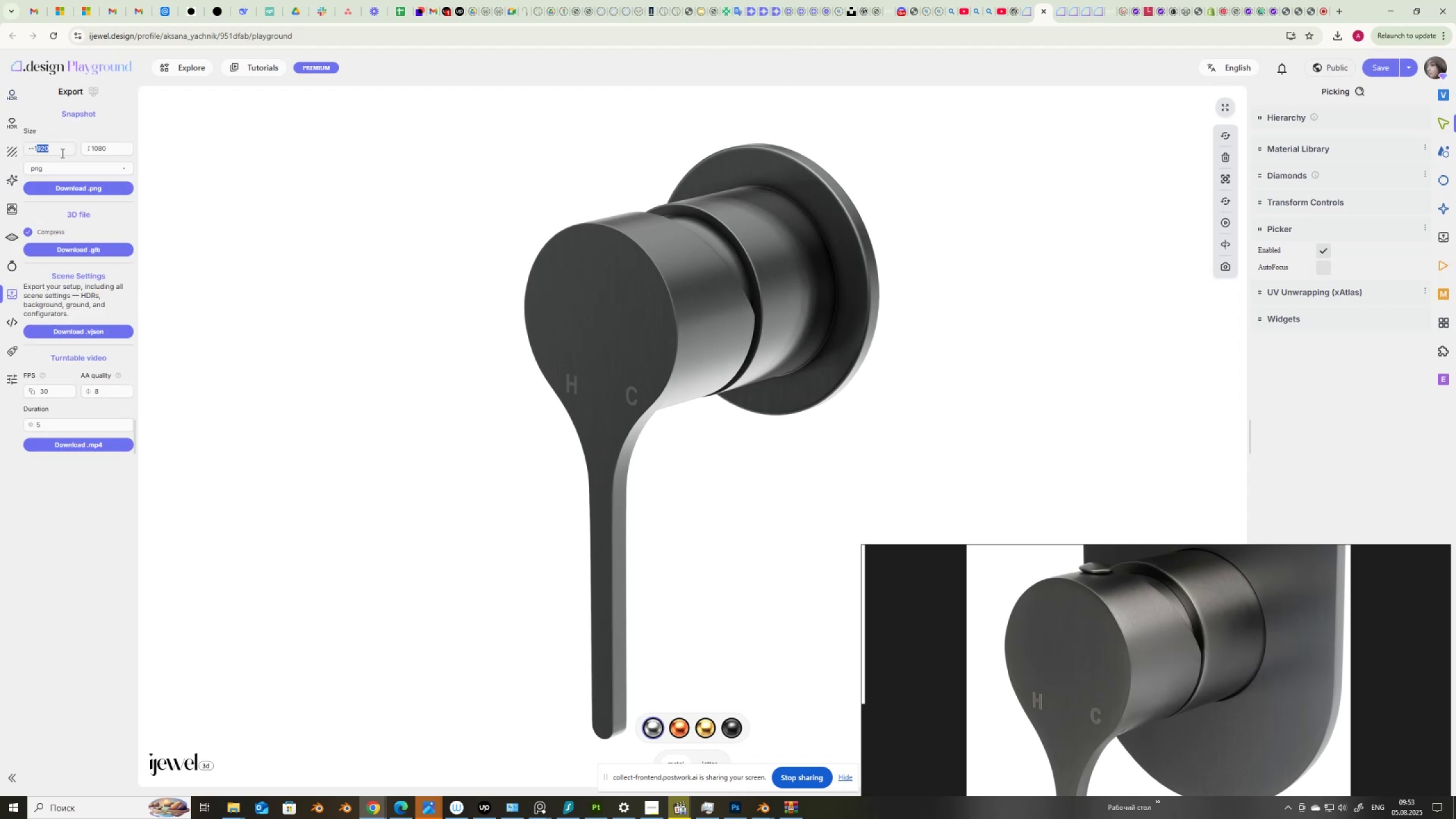 
key(Numpad4)
 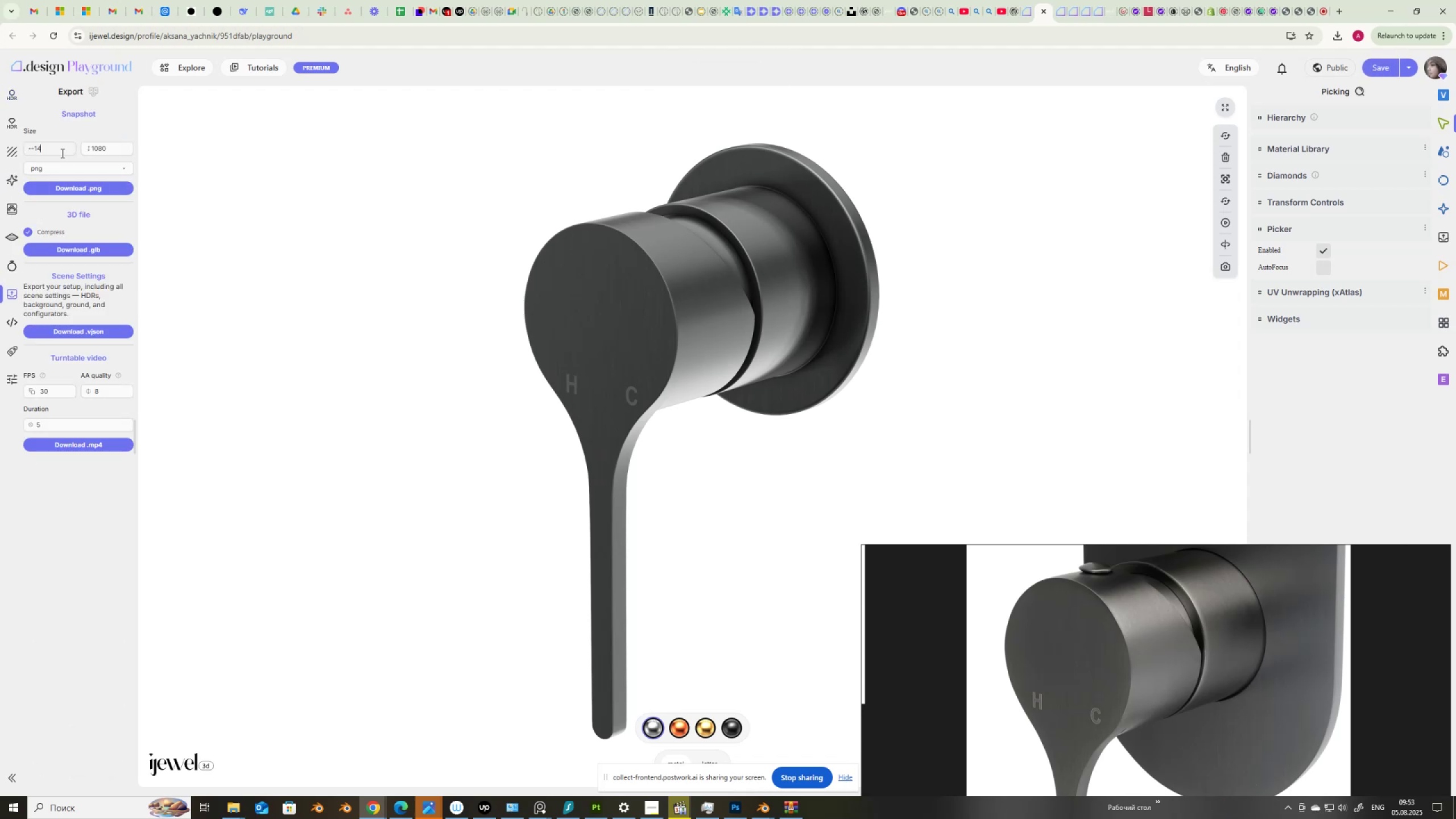 
key(Numpad0)
 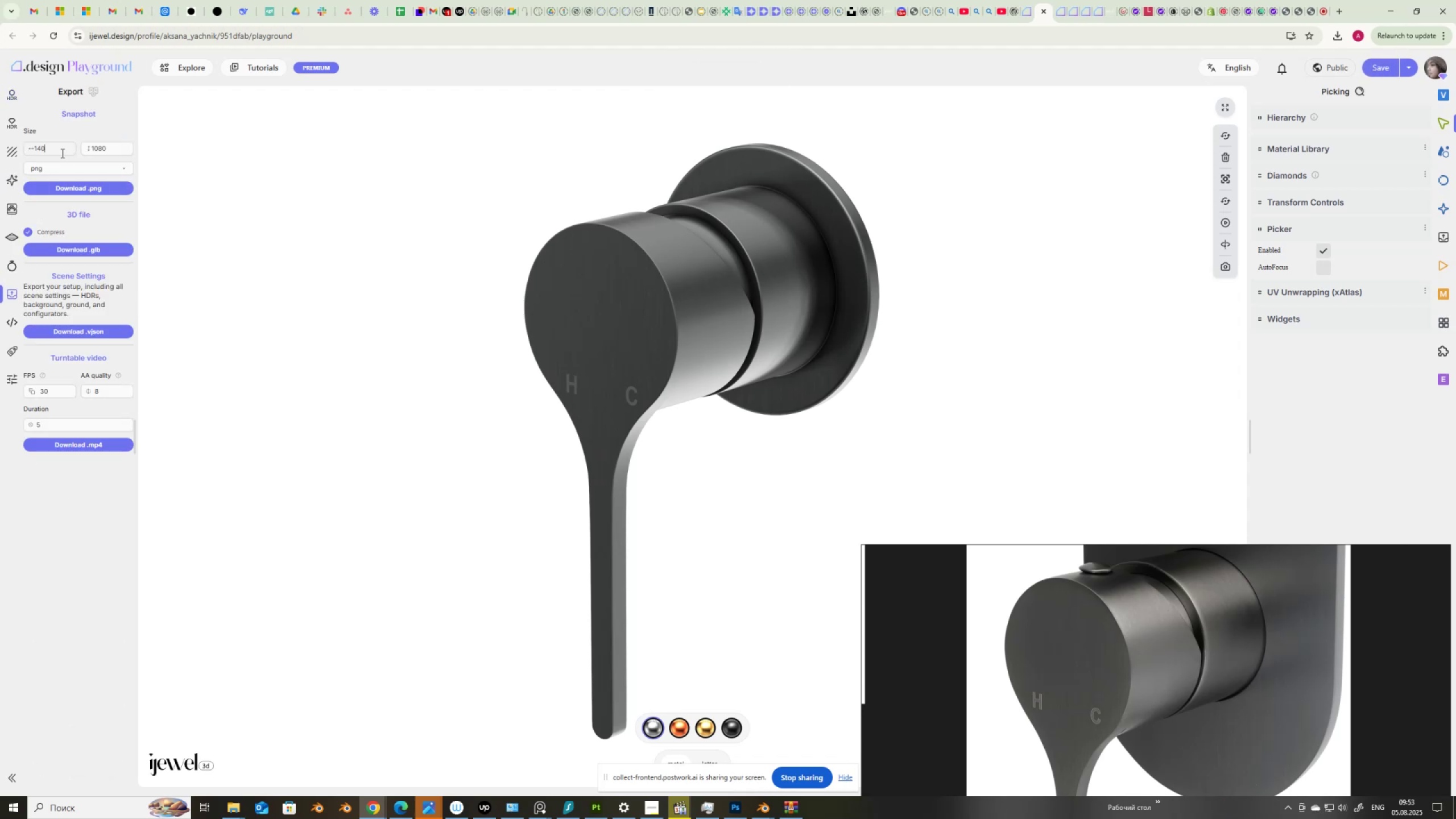 
key(Numpad0)
 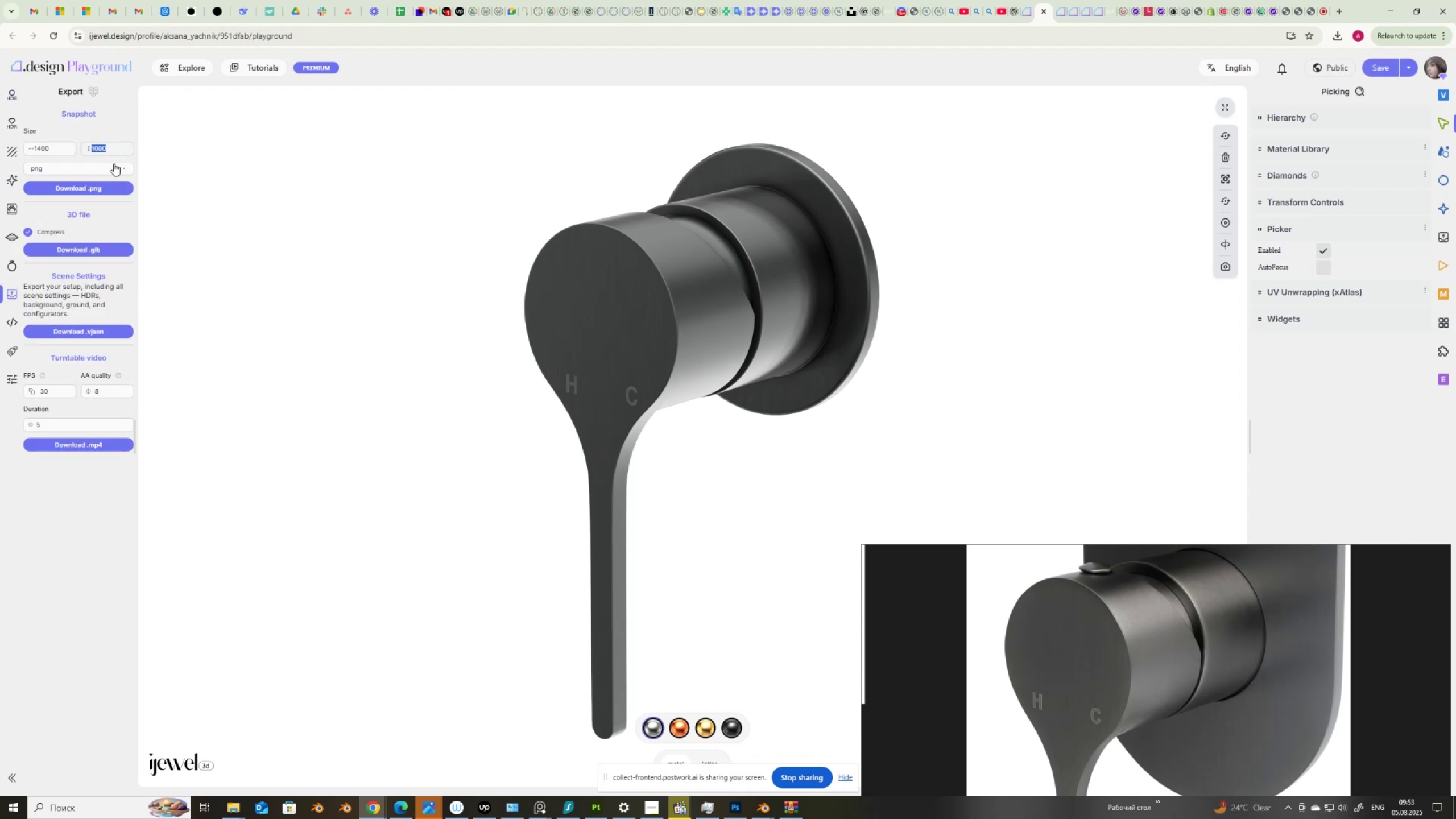 
key(Numpad1)
 